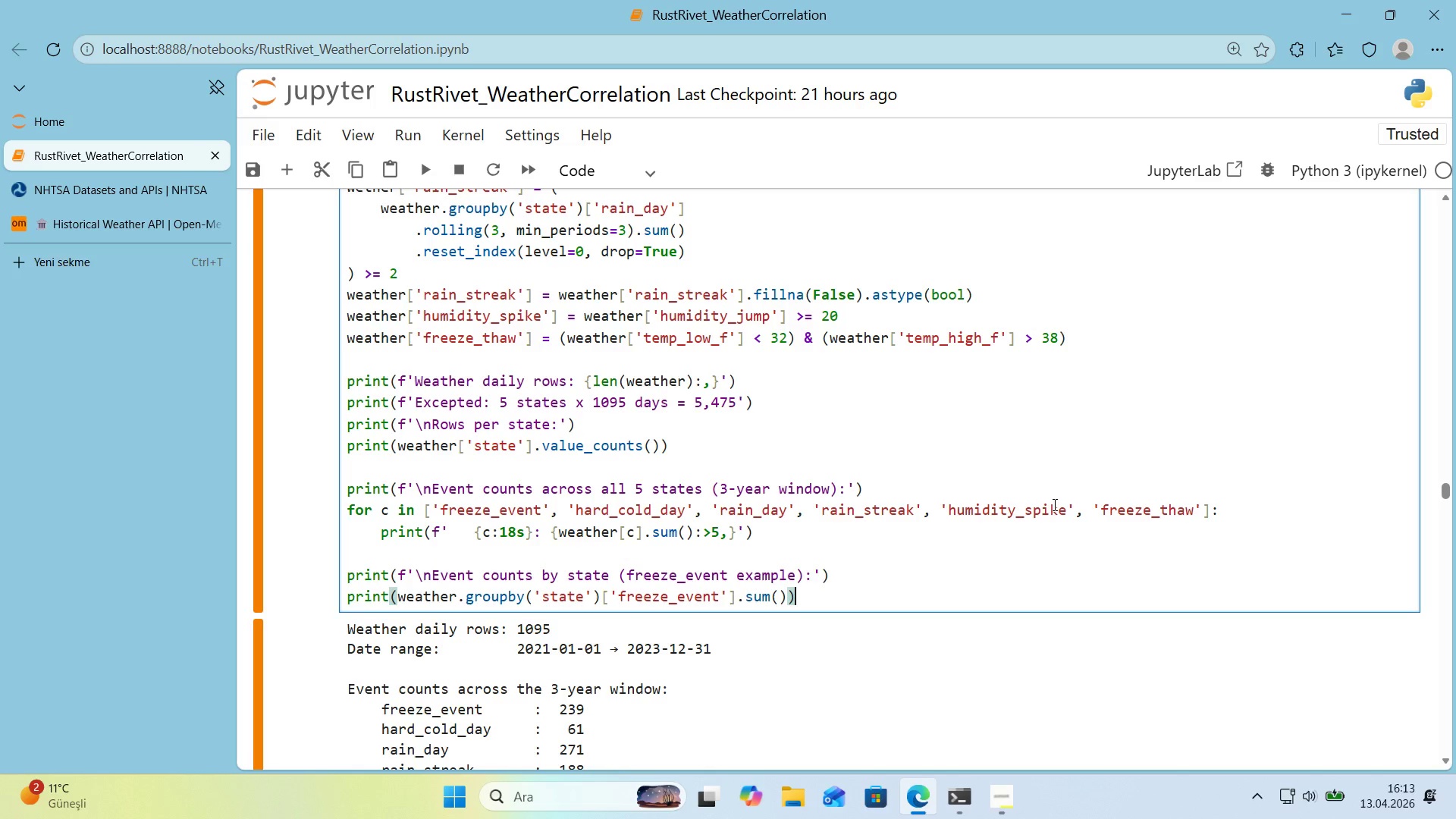 
key(Enter)
 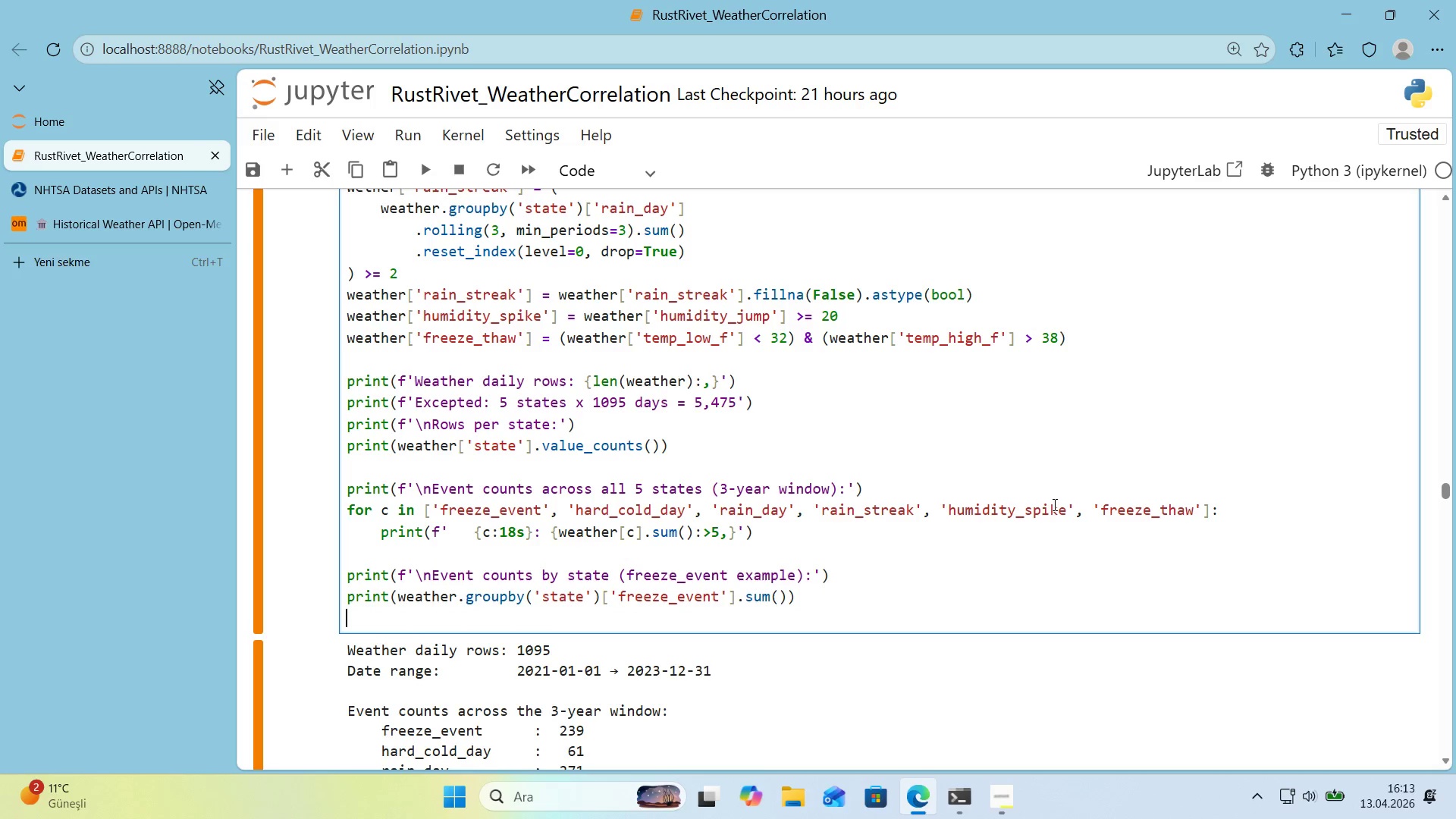 
key(Enter)
 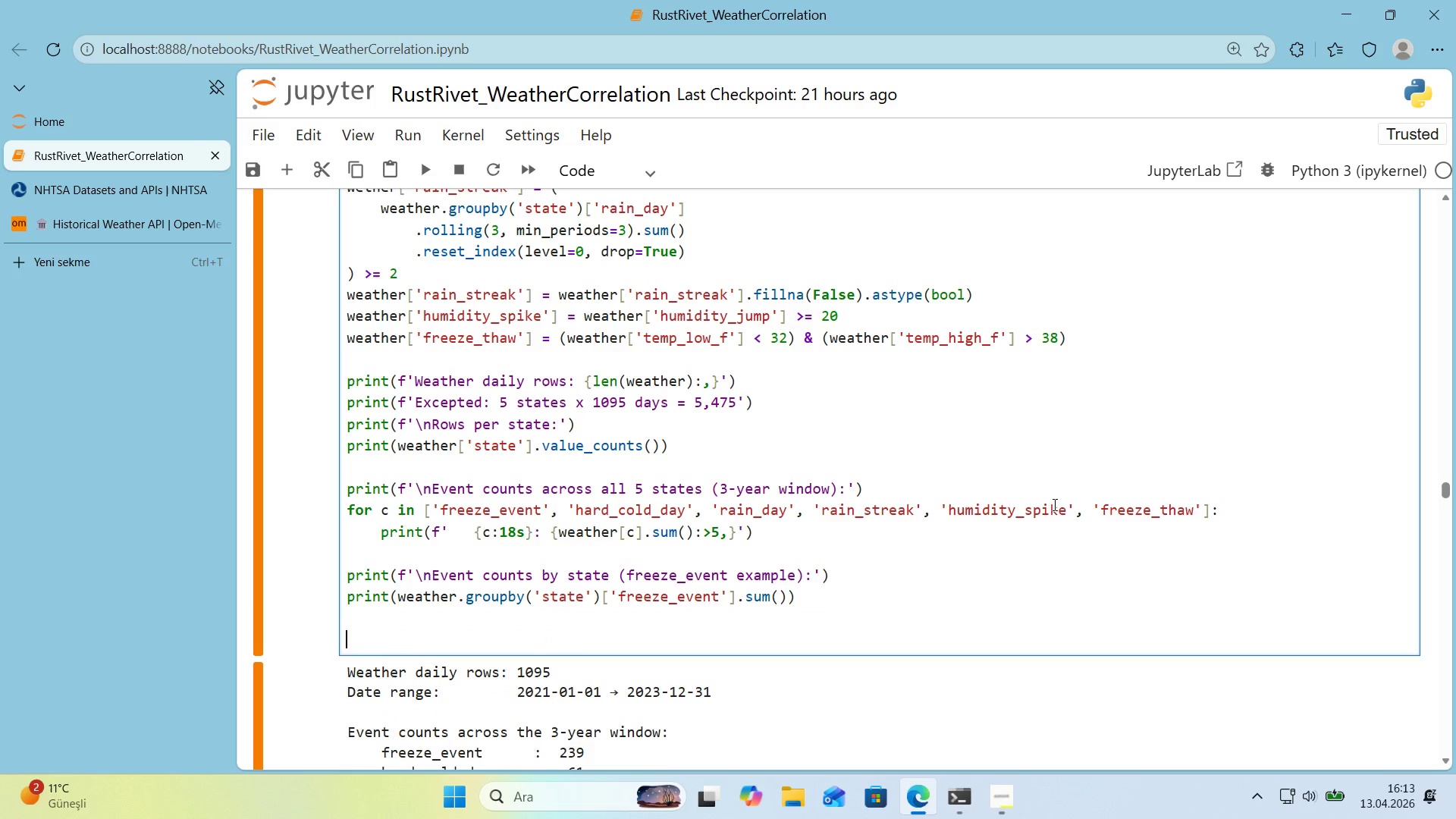 
type(pr'nt*()
 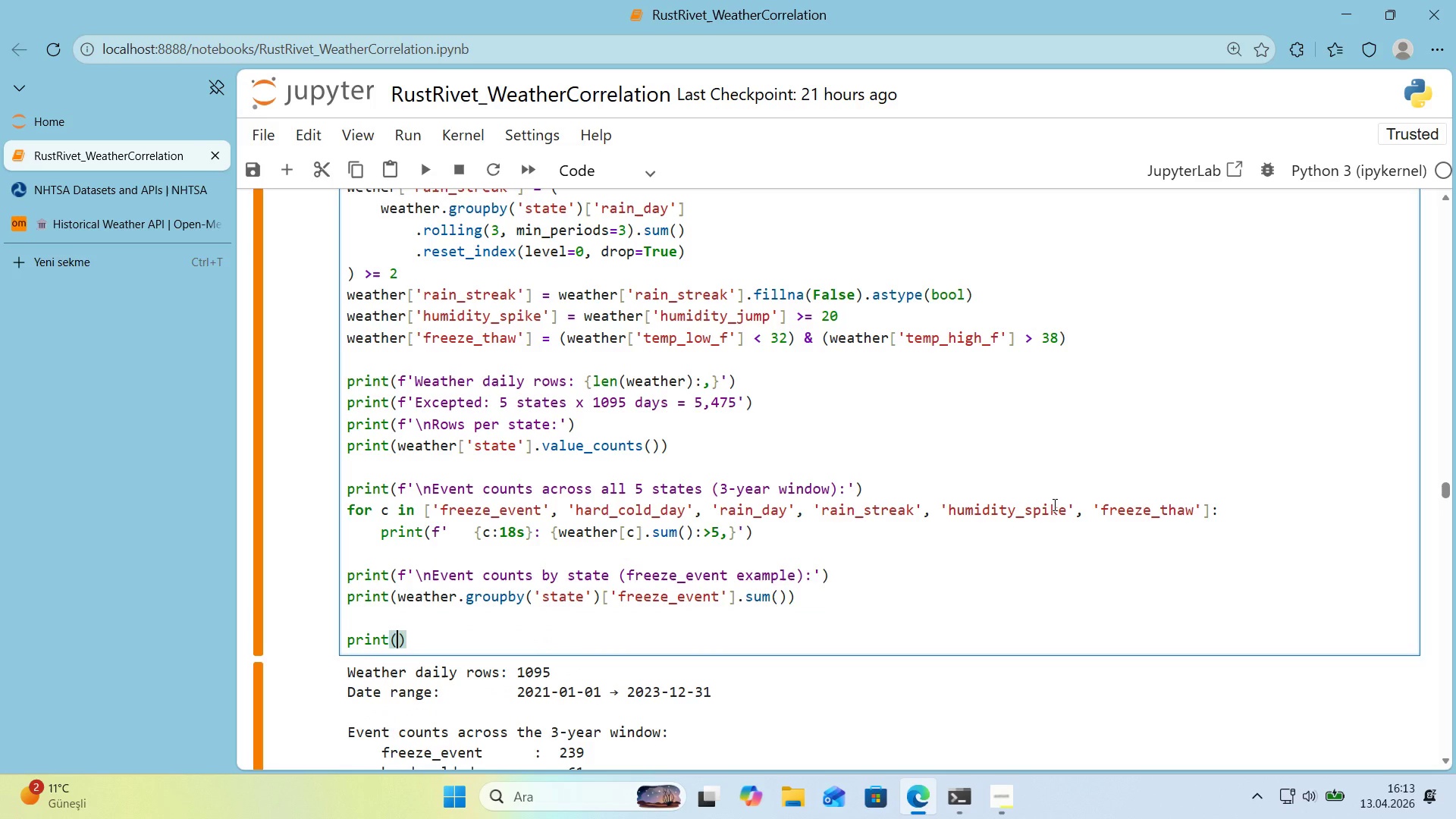 
 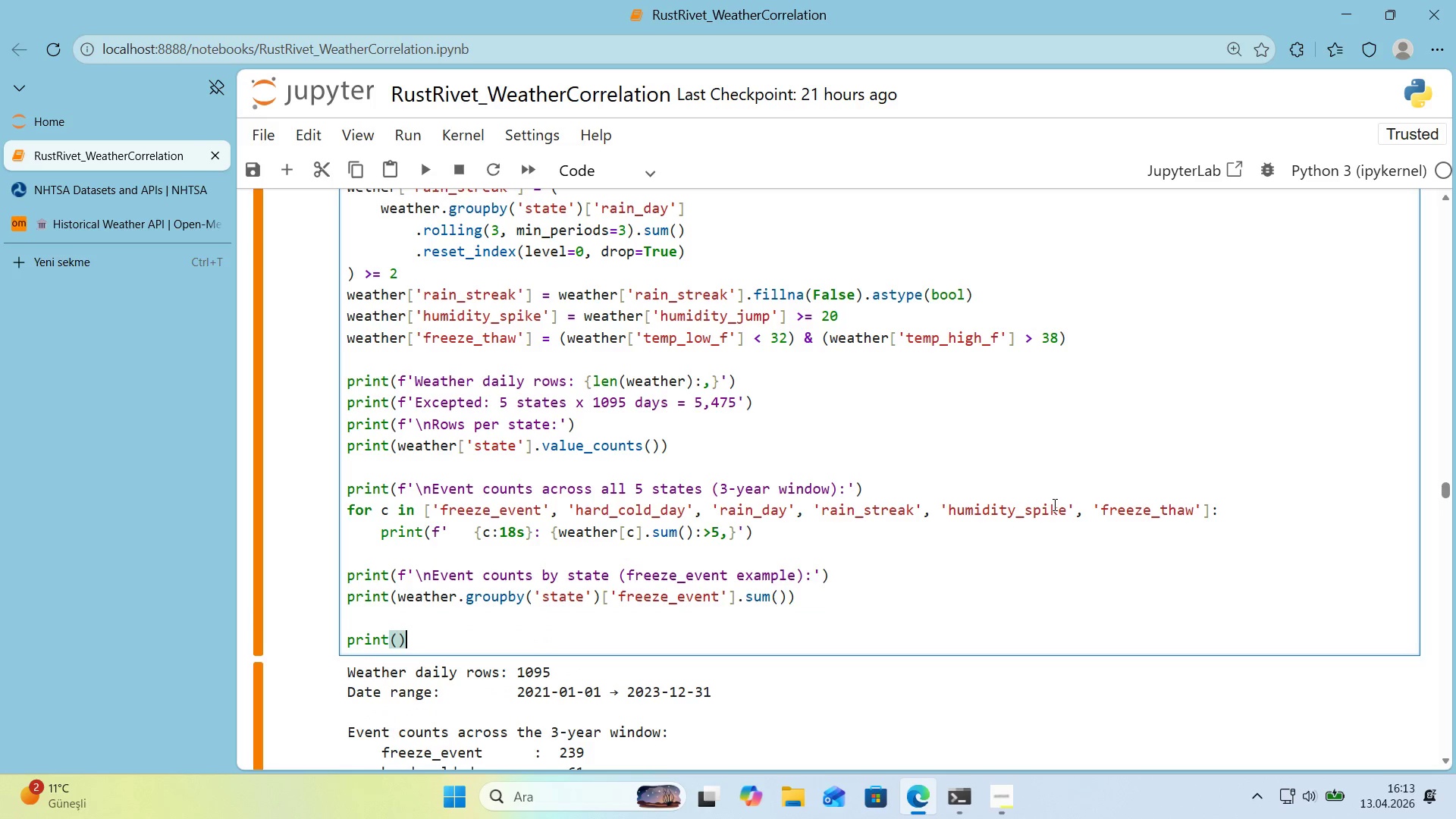 
key(ArrowLeft)
 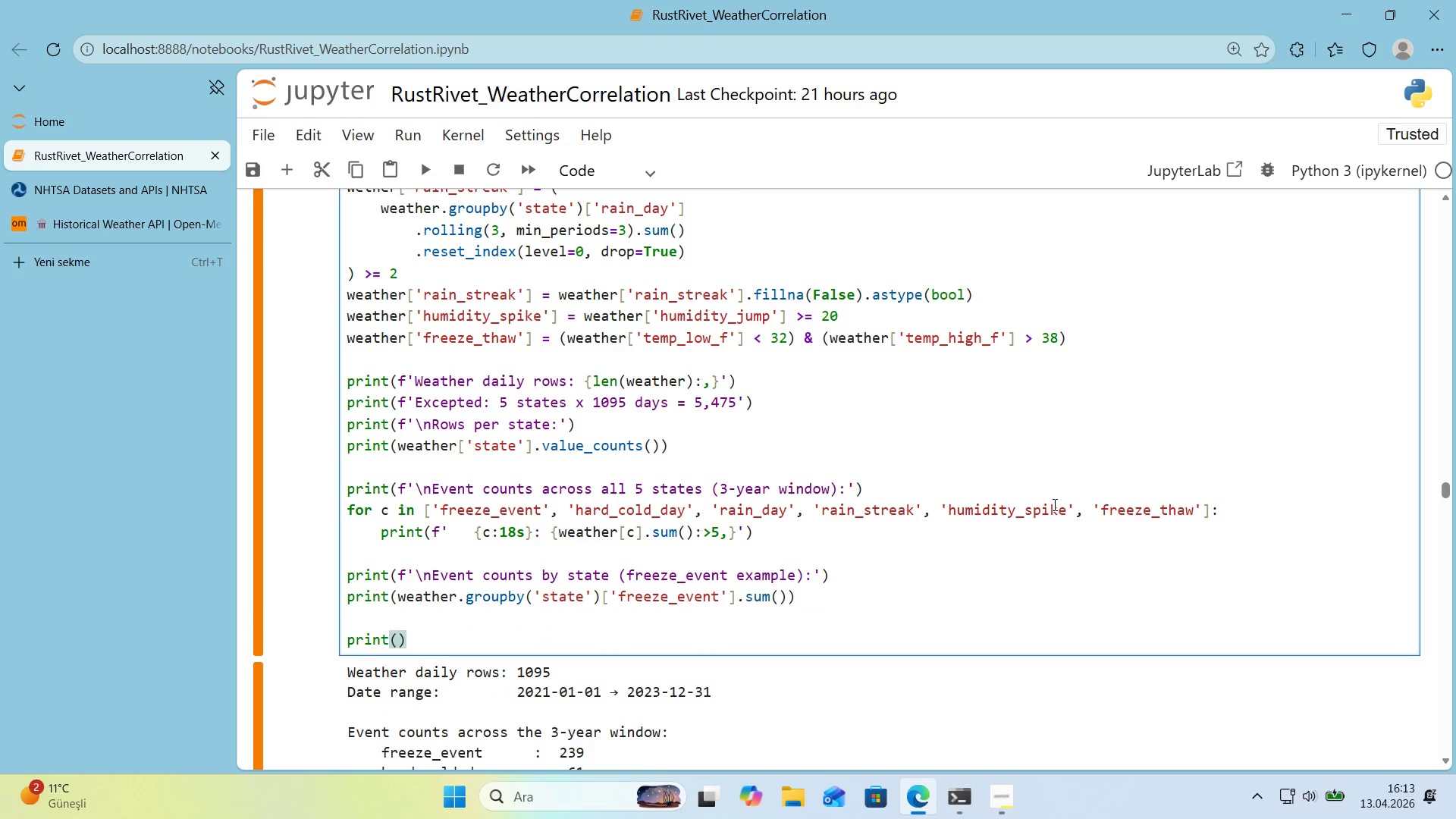 
type(f@@)
 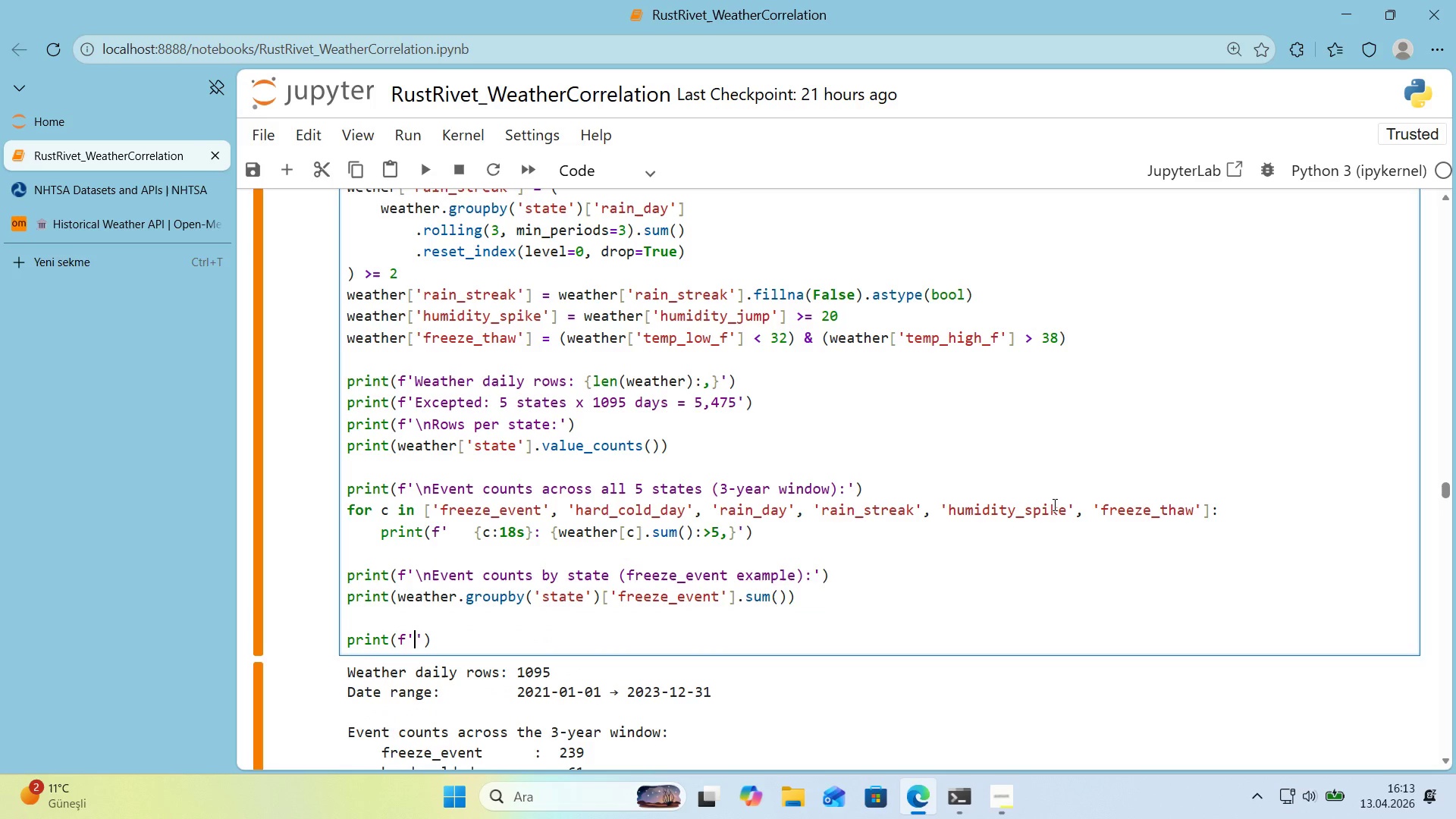 
 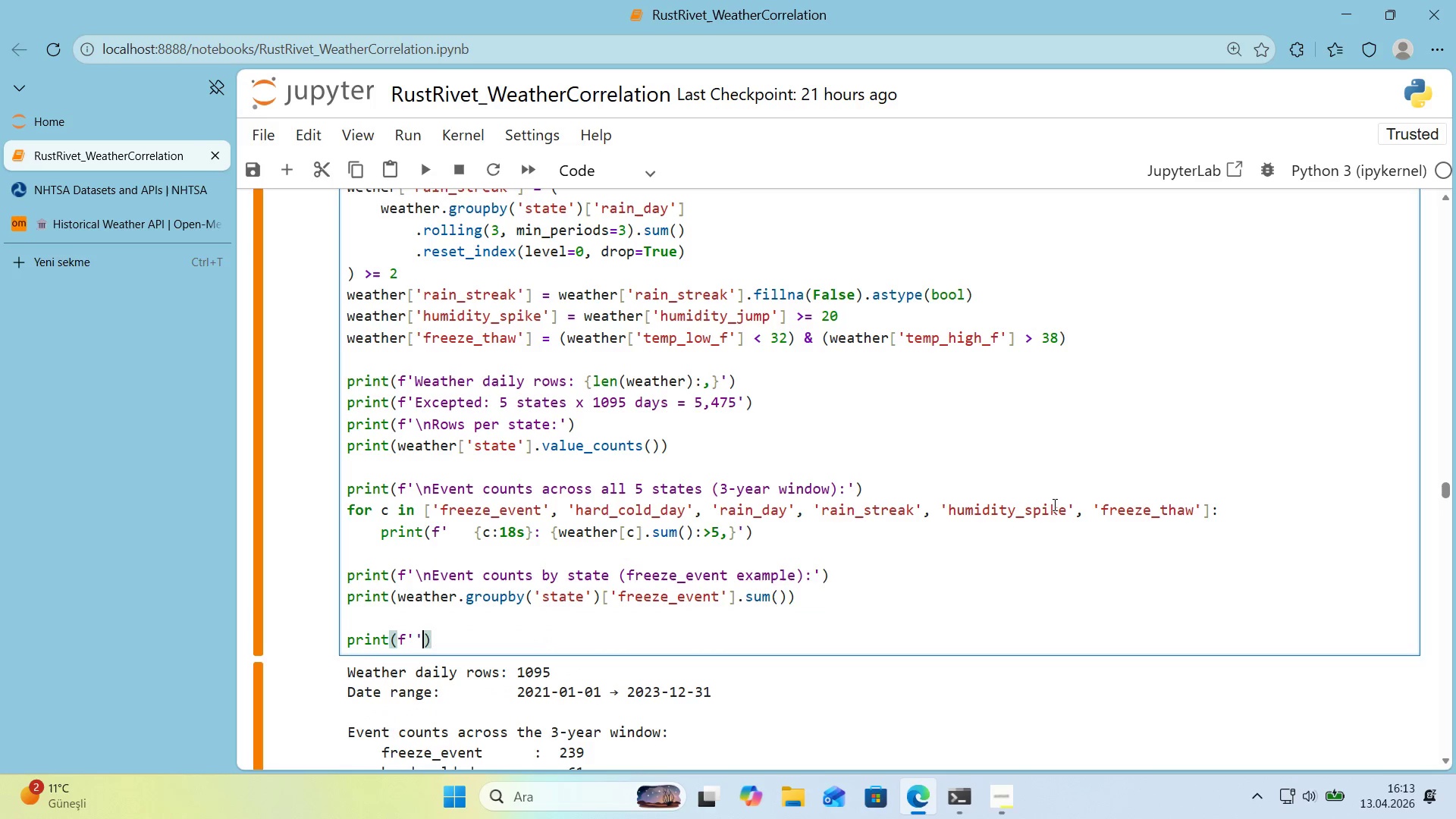 
key(ArrowLeft)
 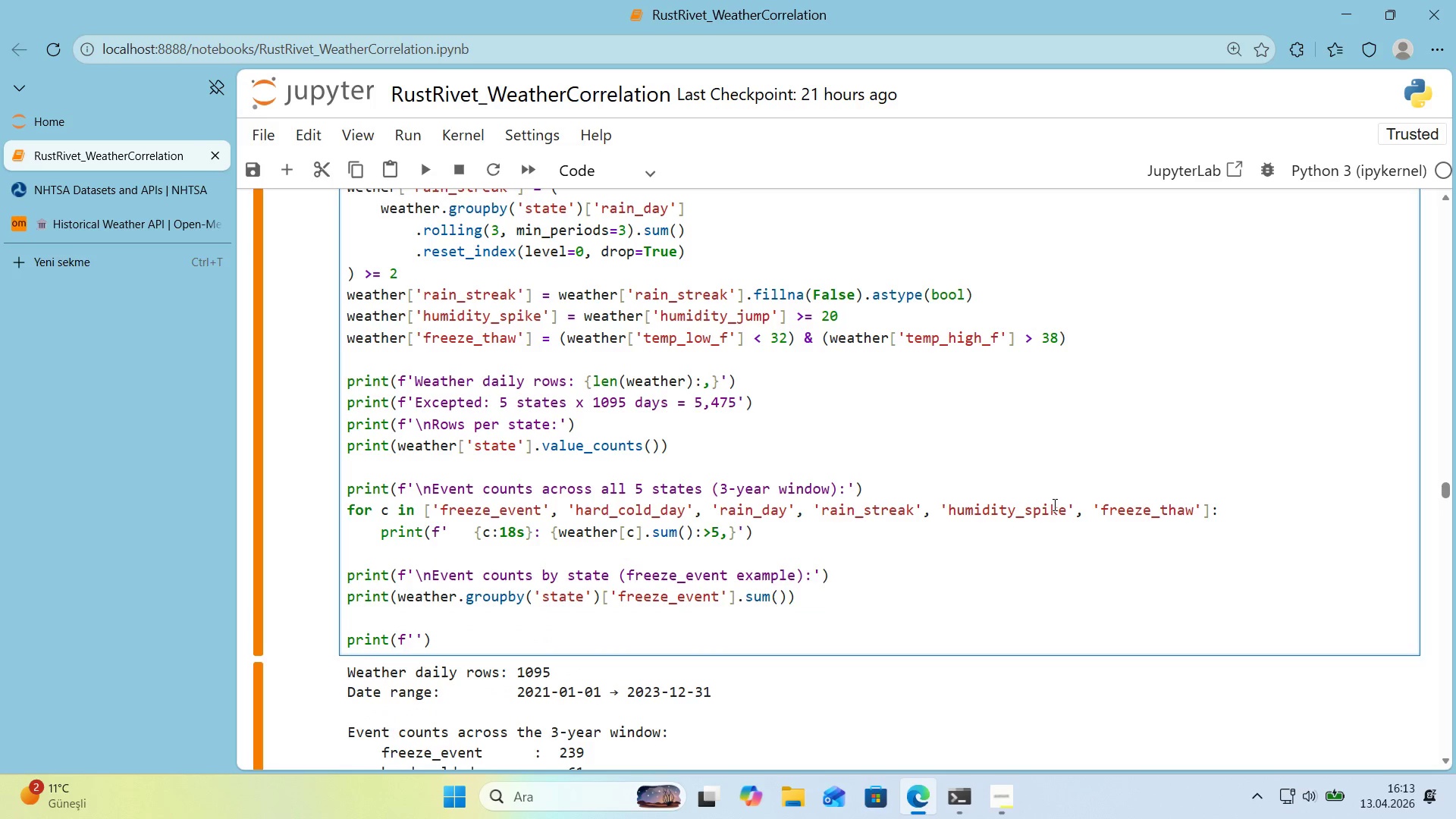 
key(Control+ControlLeft)
 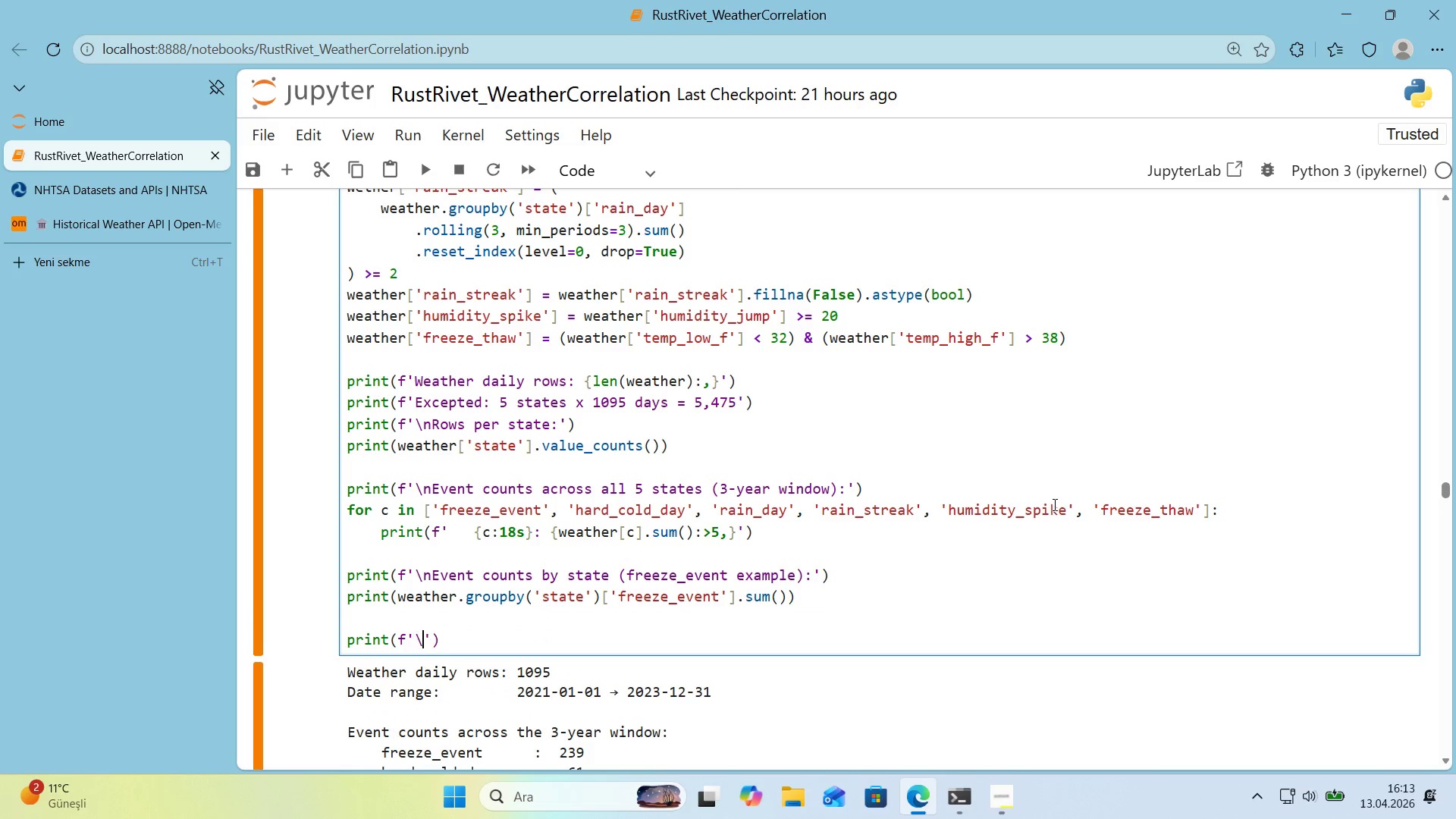 
key(Alt+Control+AltRight)
 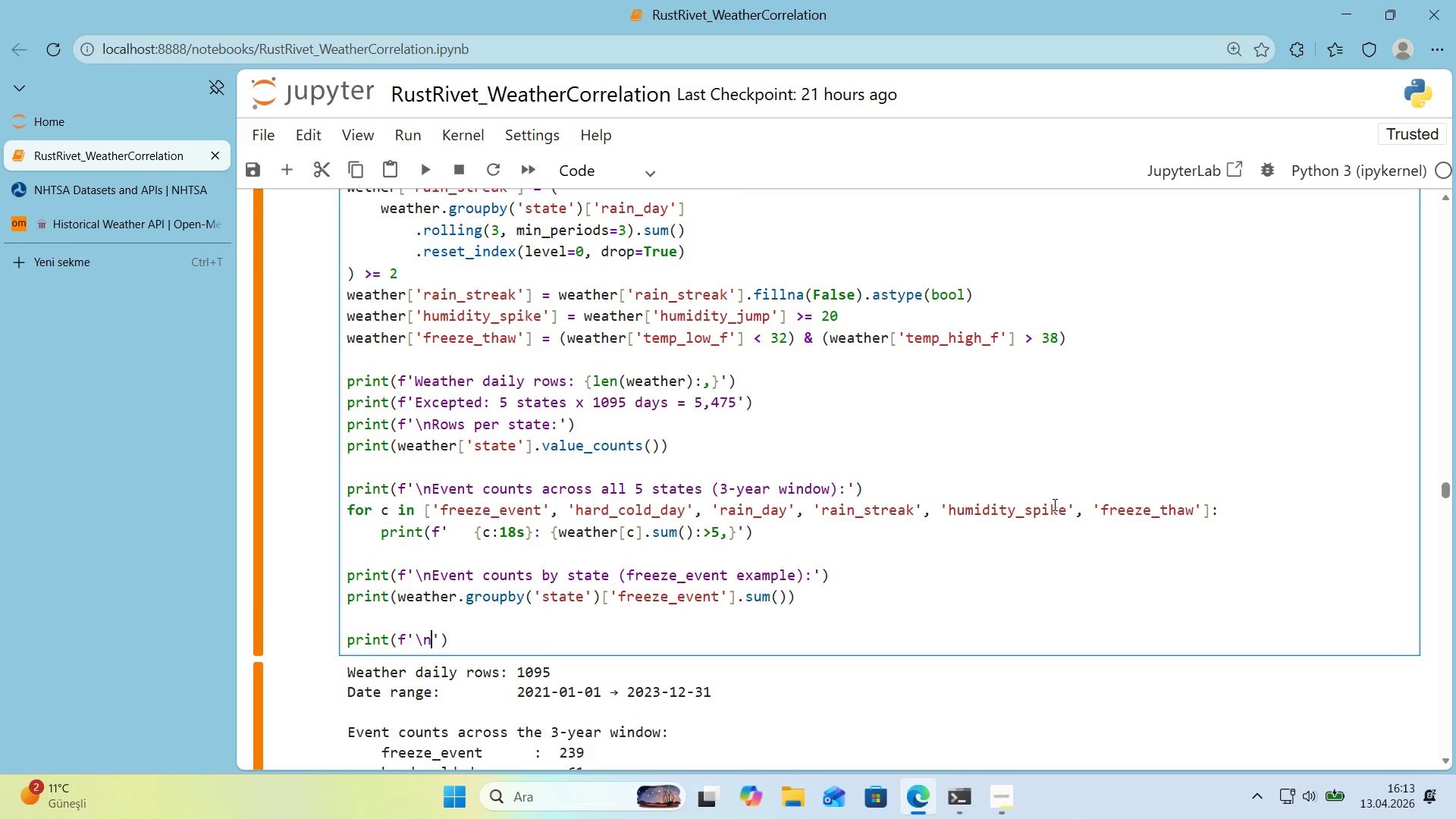 
key(Alt+Control+IntlYen)
 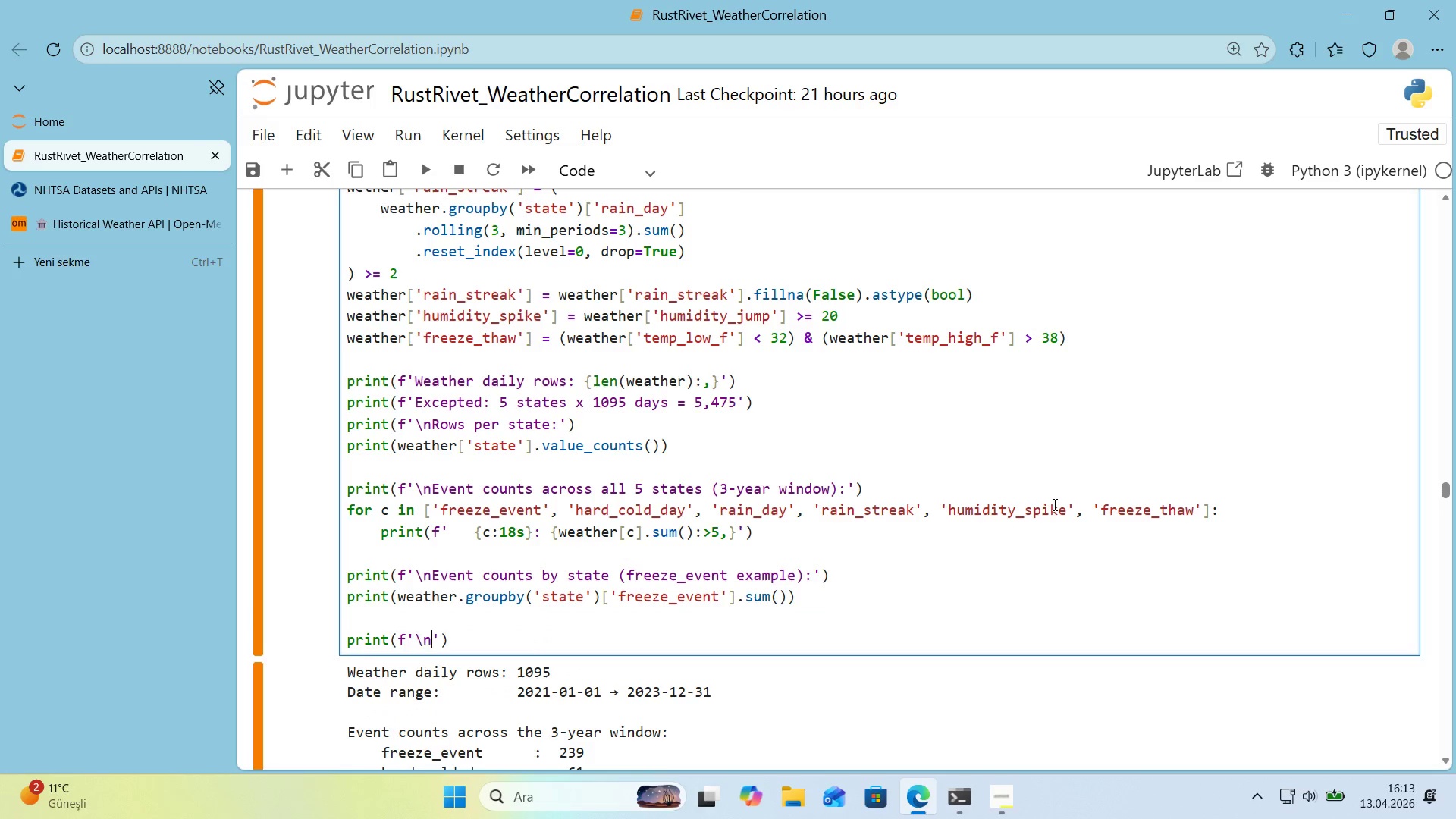 
type(nSample *()
 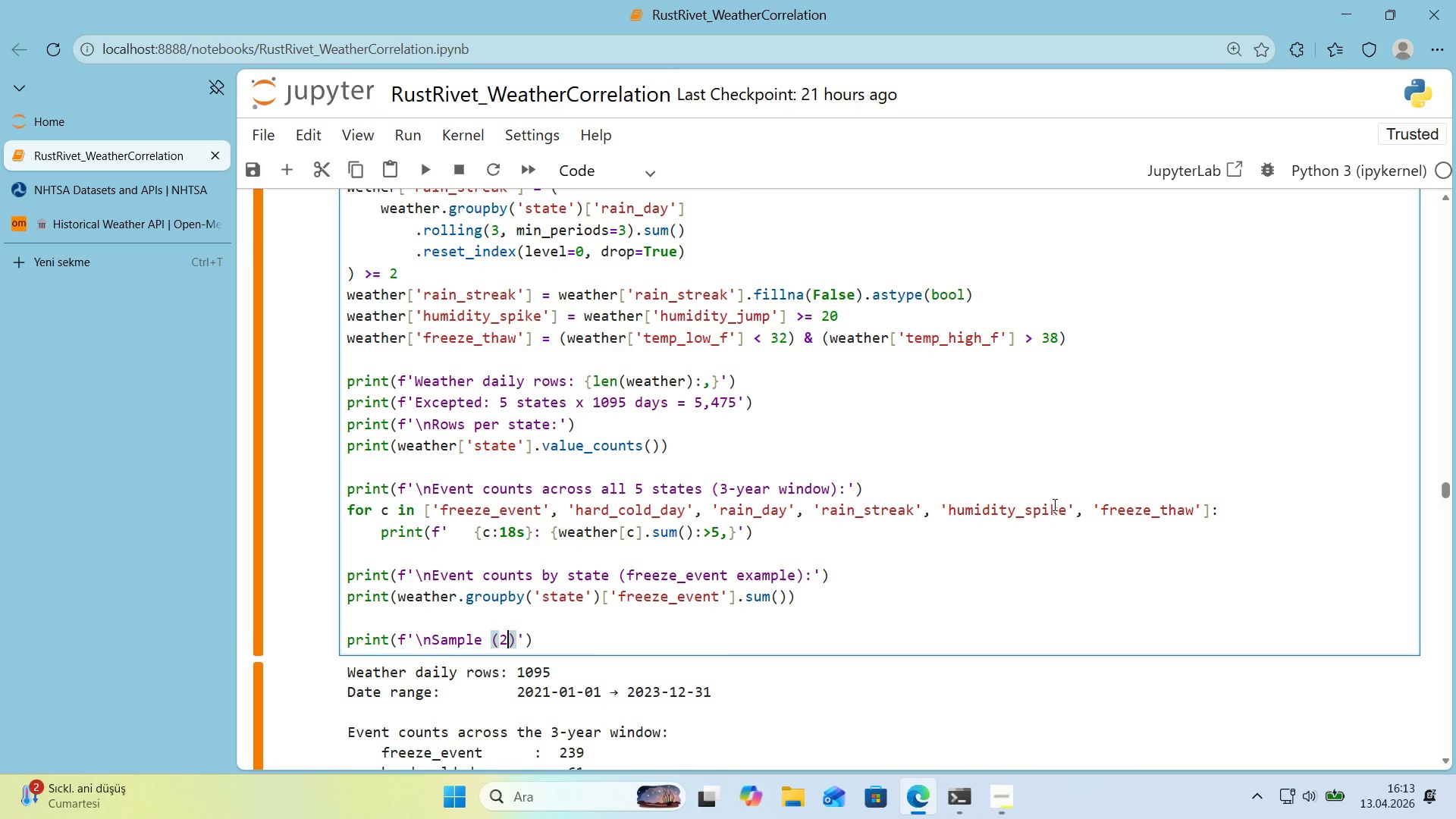 
 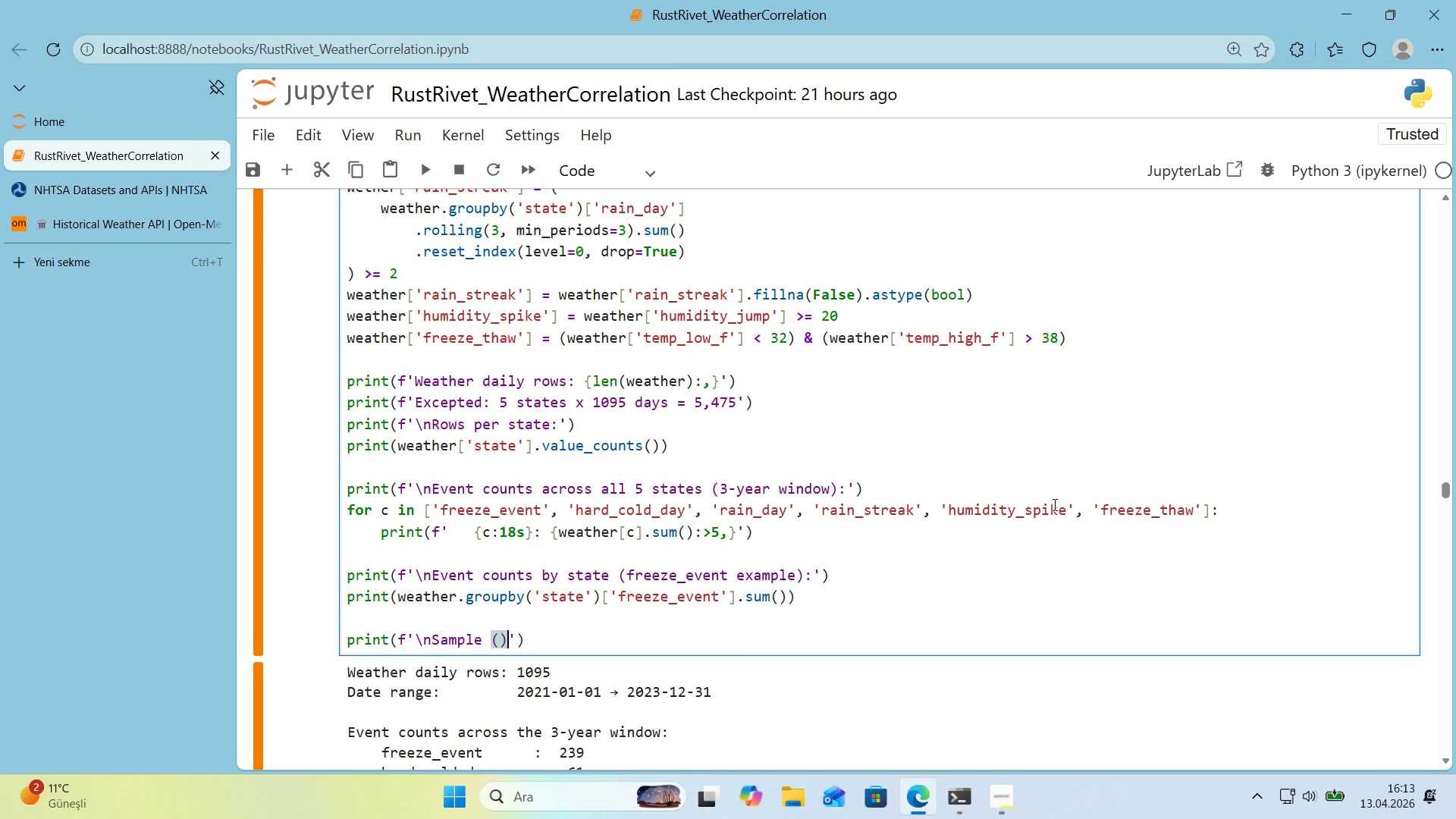 
key(ArrowLeft)
 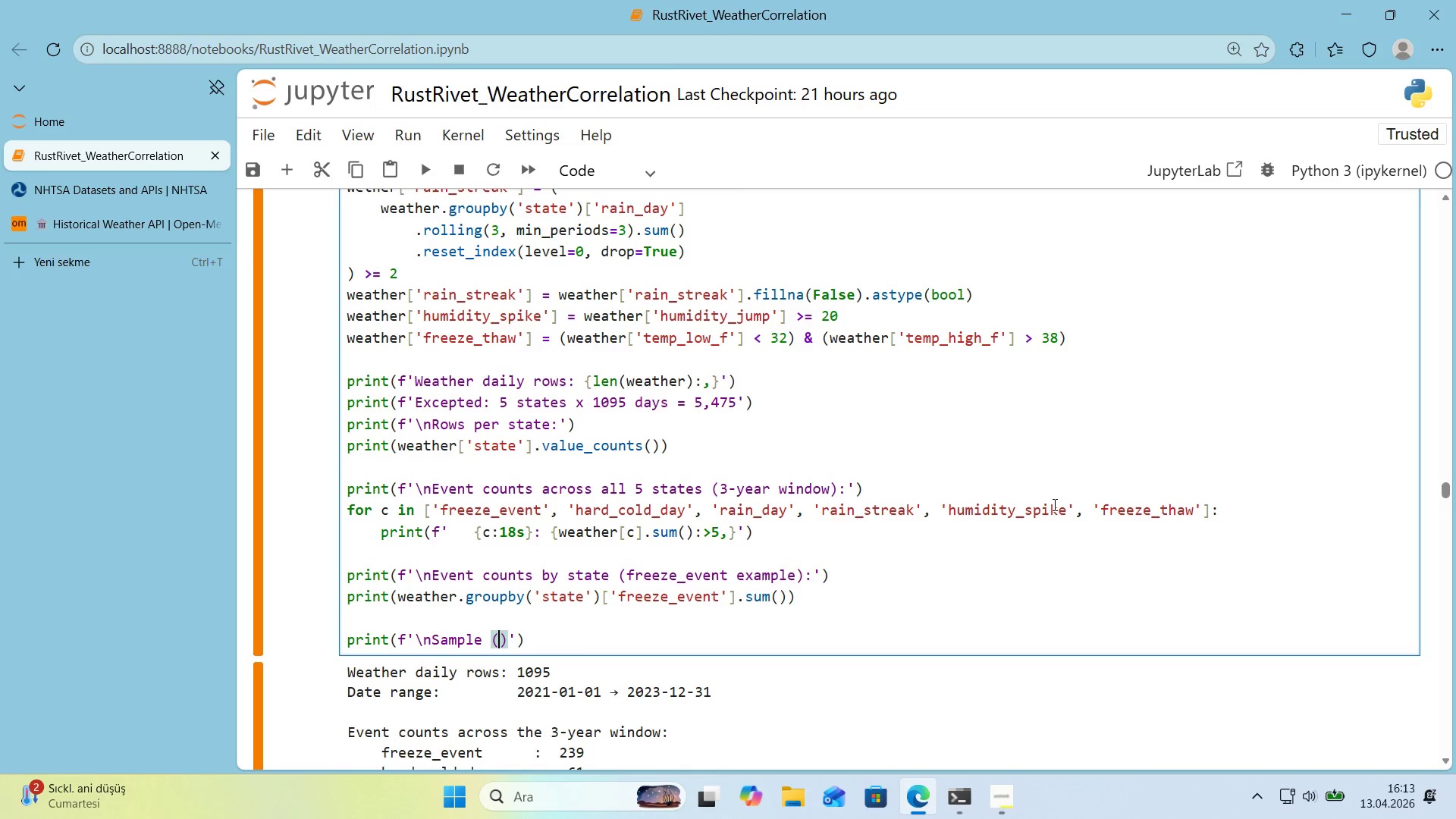 
type(2 rows per state)
 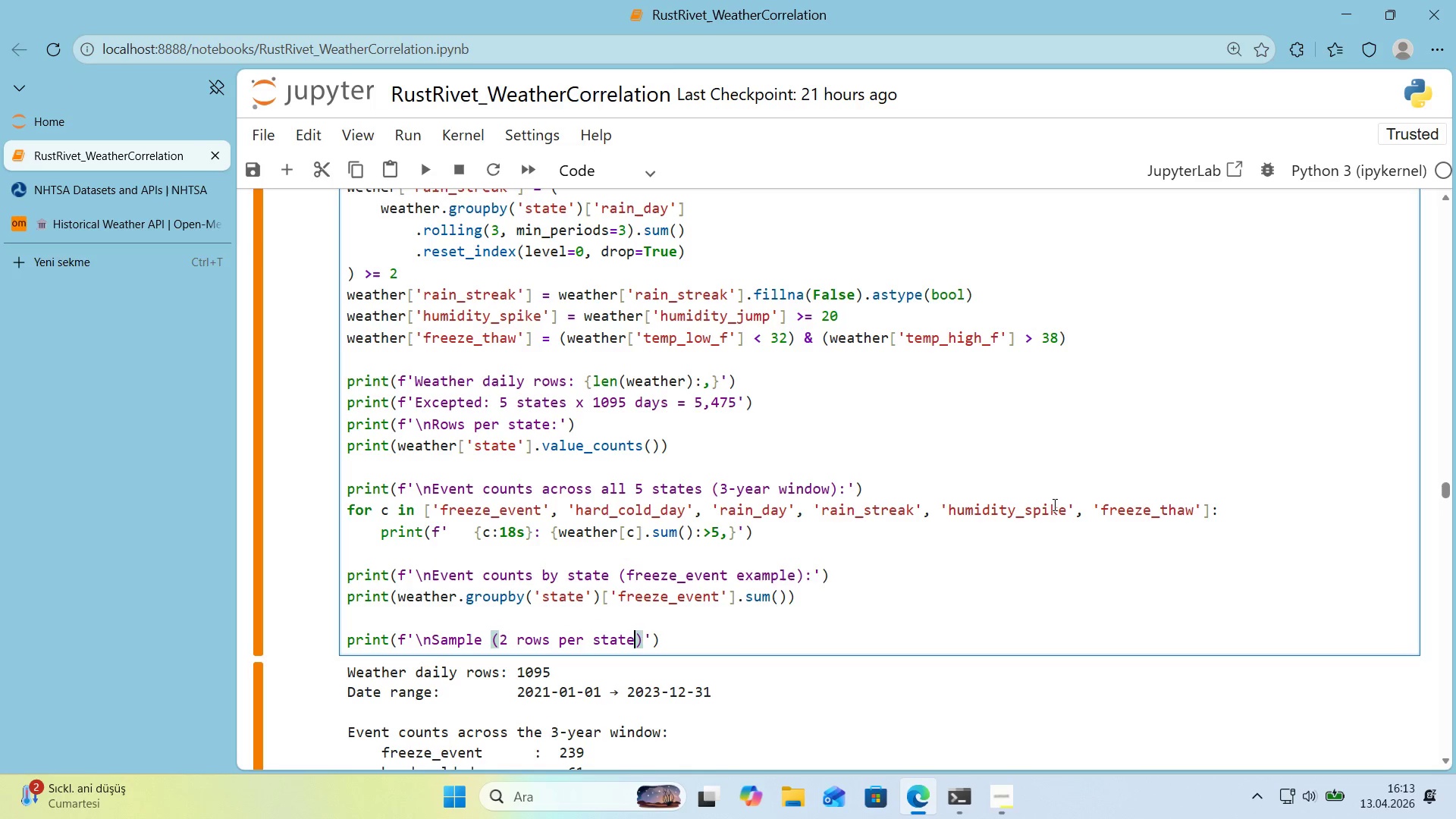 
key(ArrowRight)
 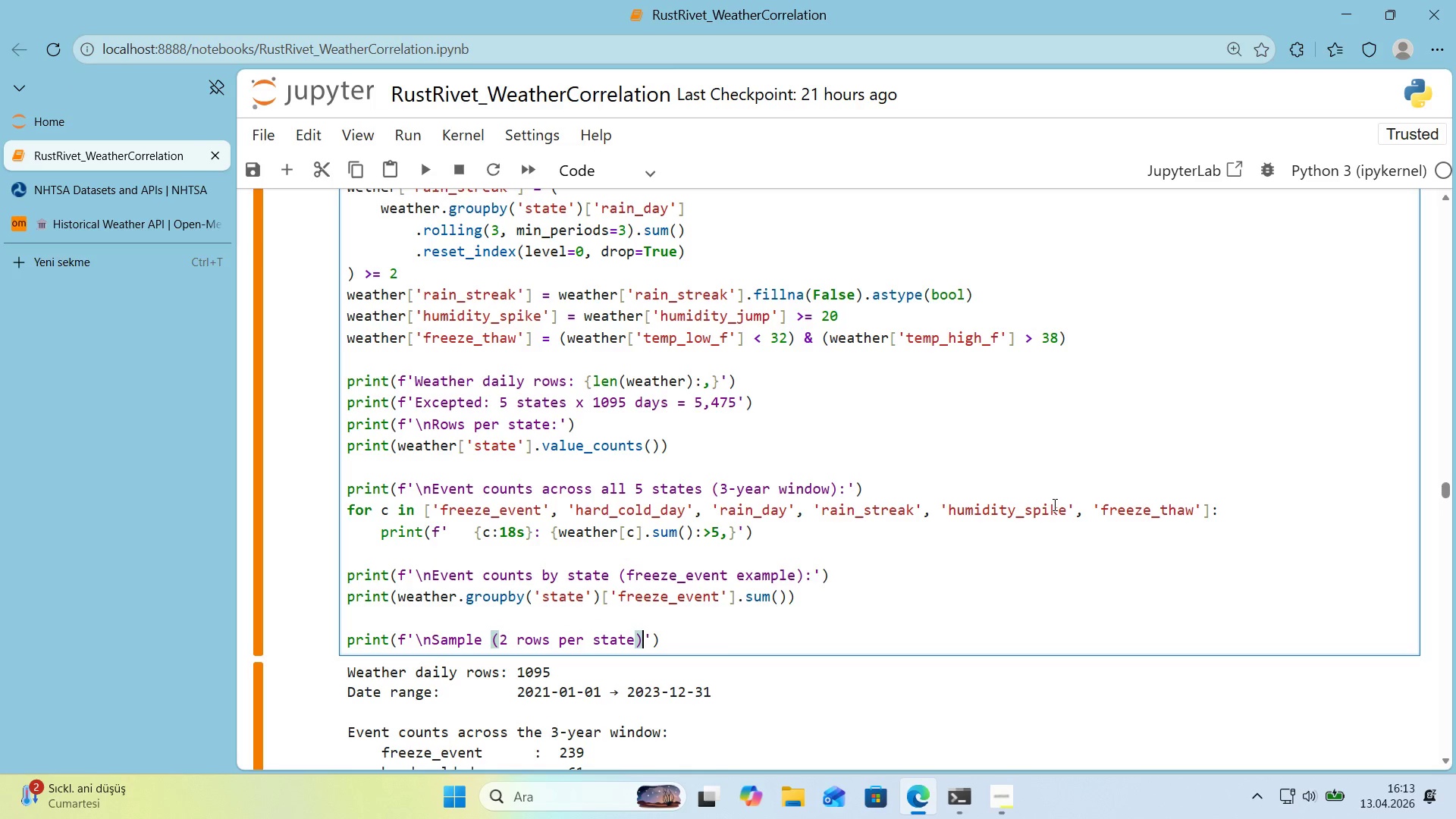 
key(Shift+ShiftRight)
 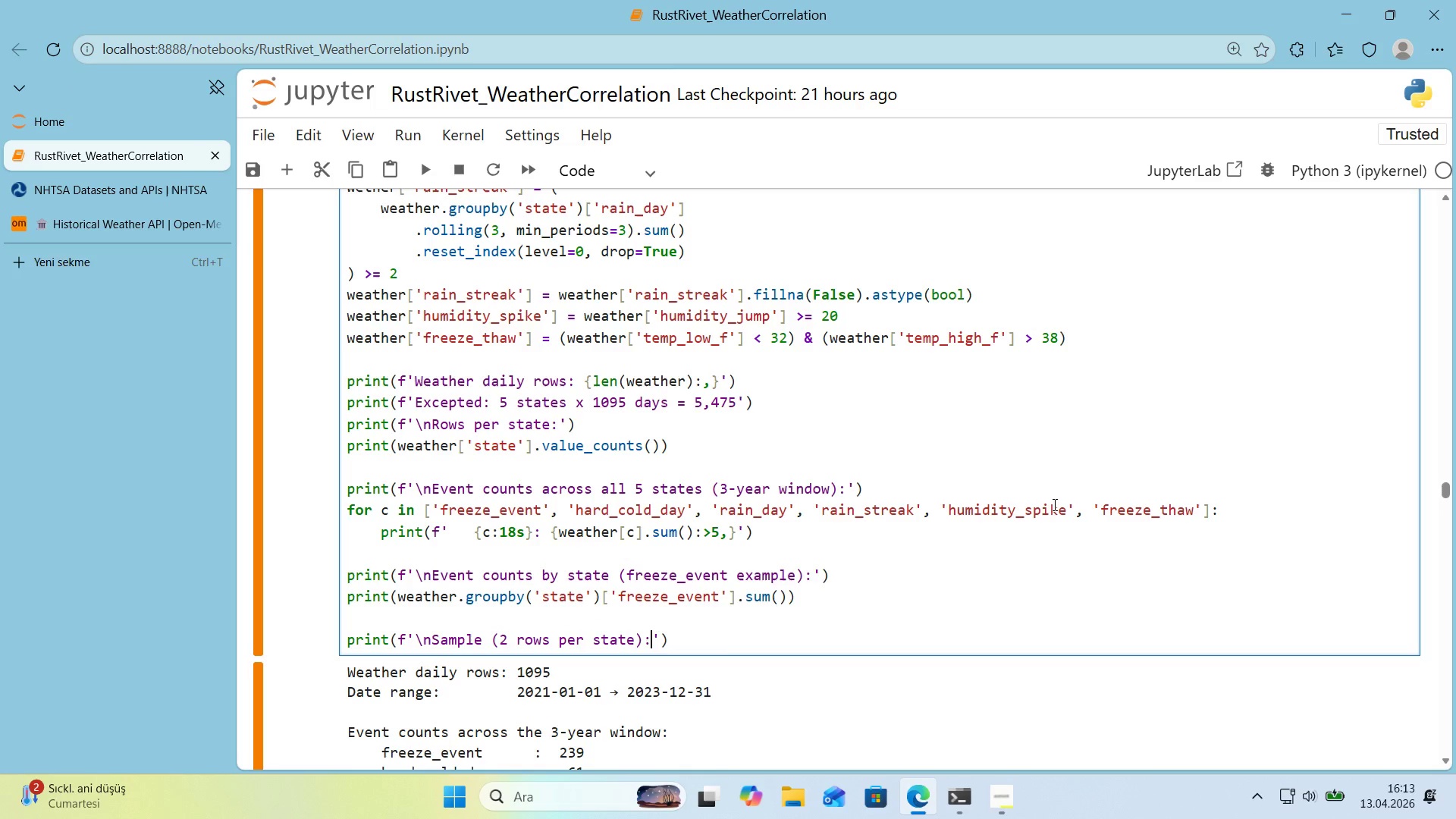 
key(Shift+Period)
 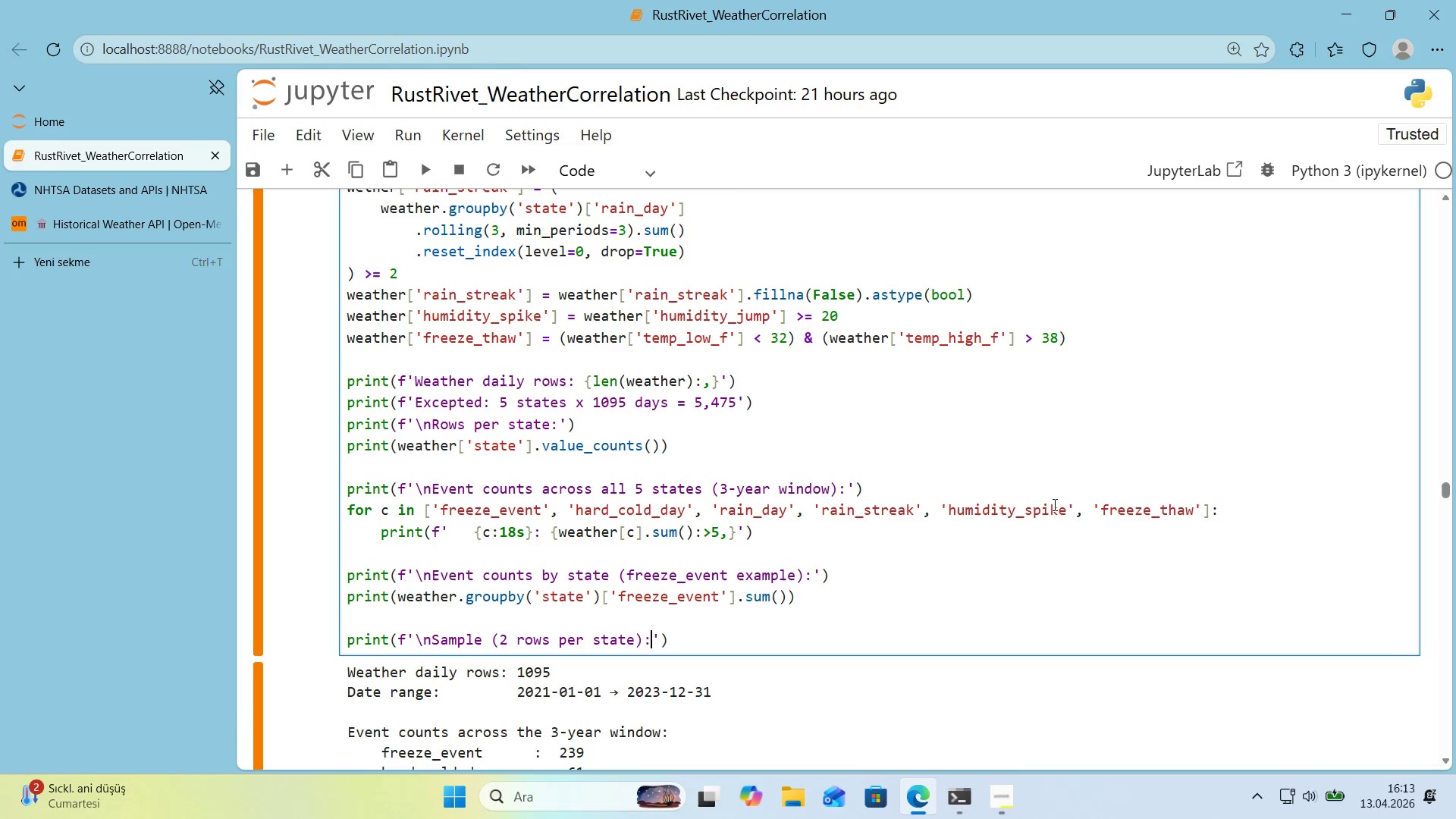 
key(ArrowRight)
 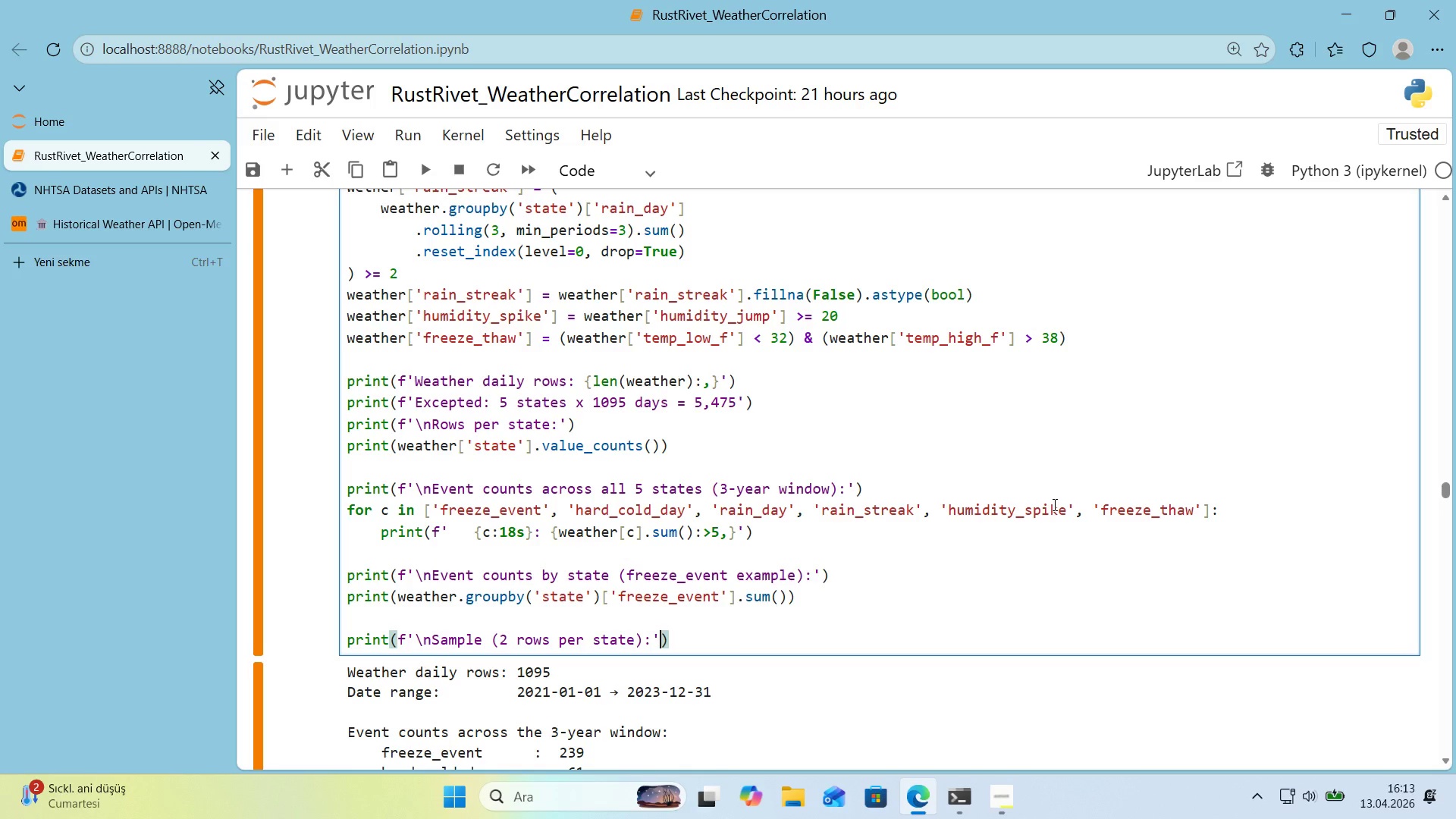 
key(ArrowRight)
 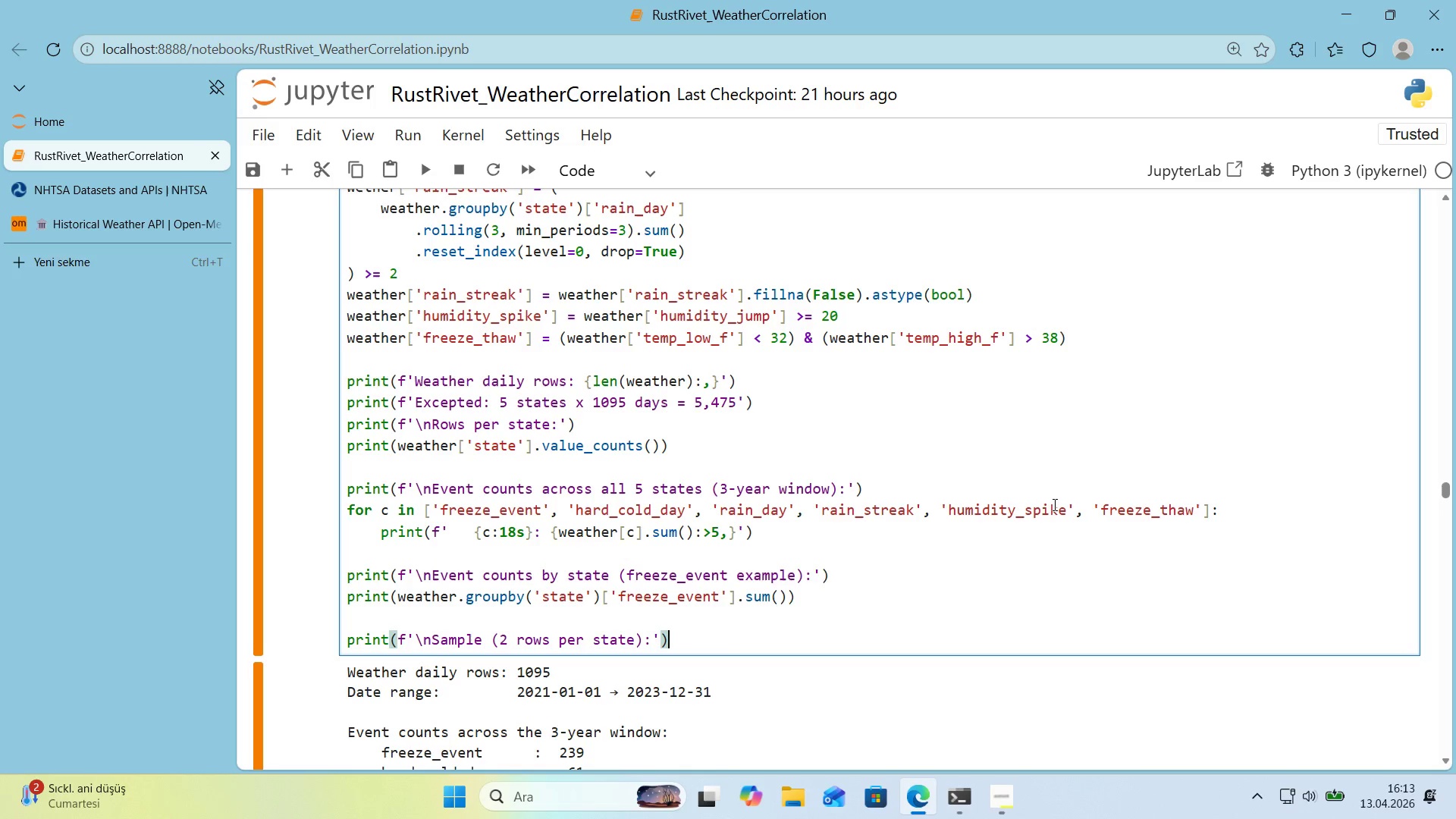 
key(Enter)
 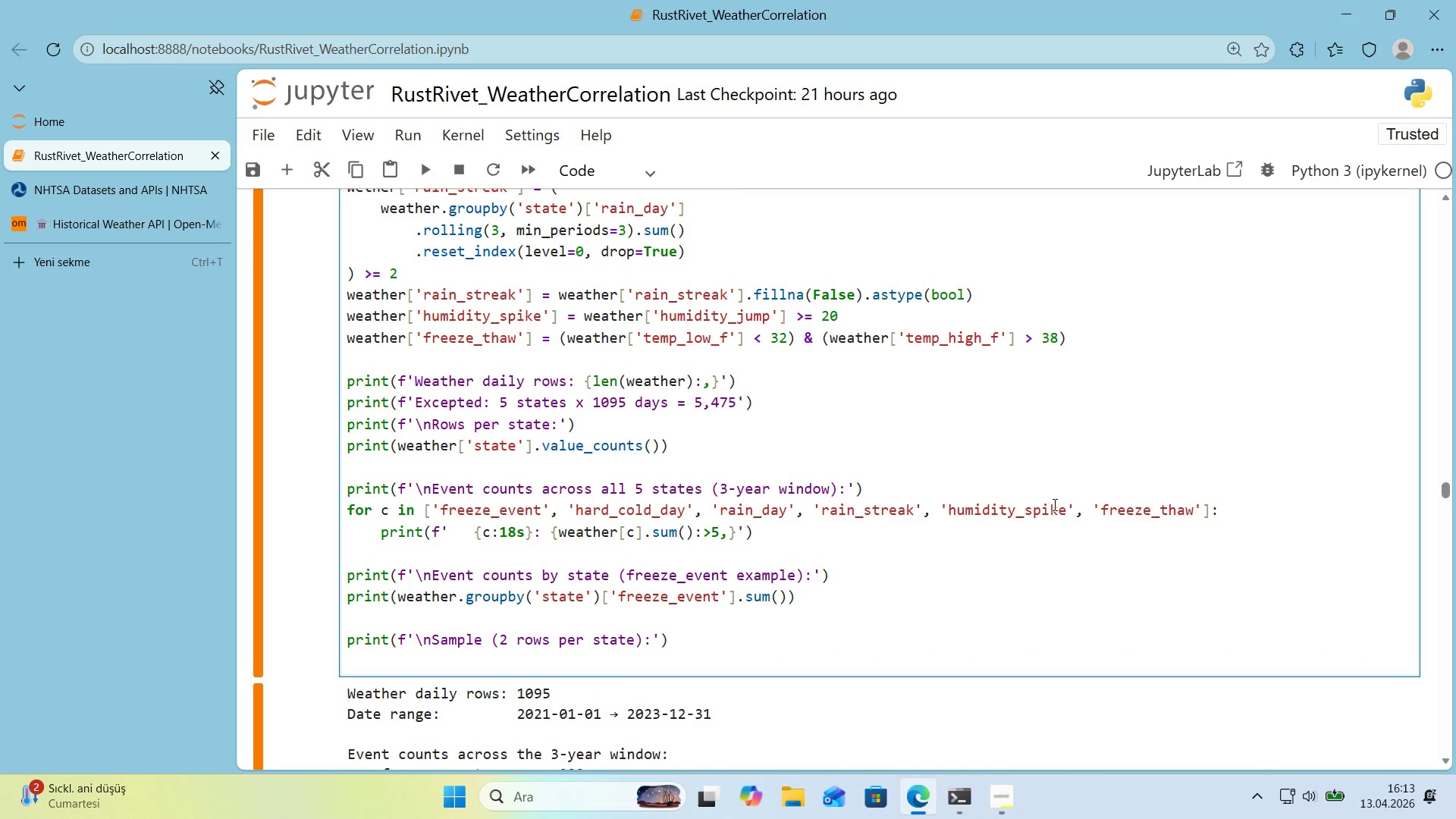 
type(pr'nt*()
 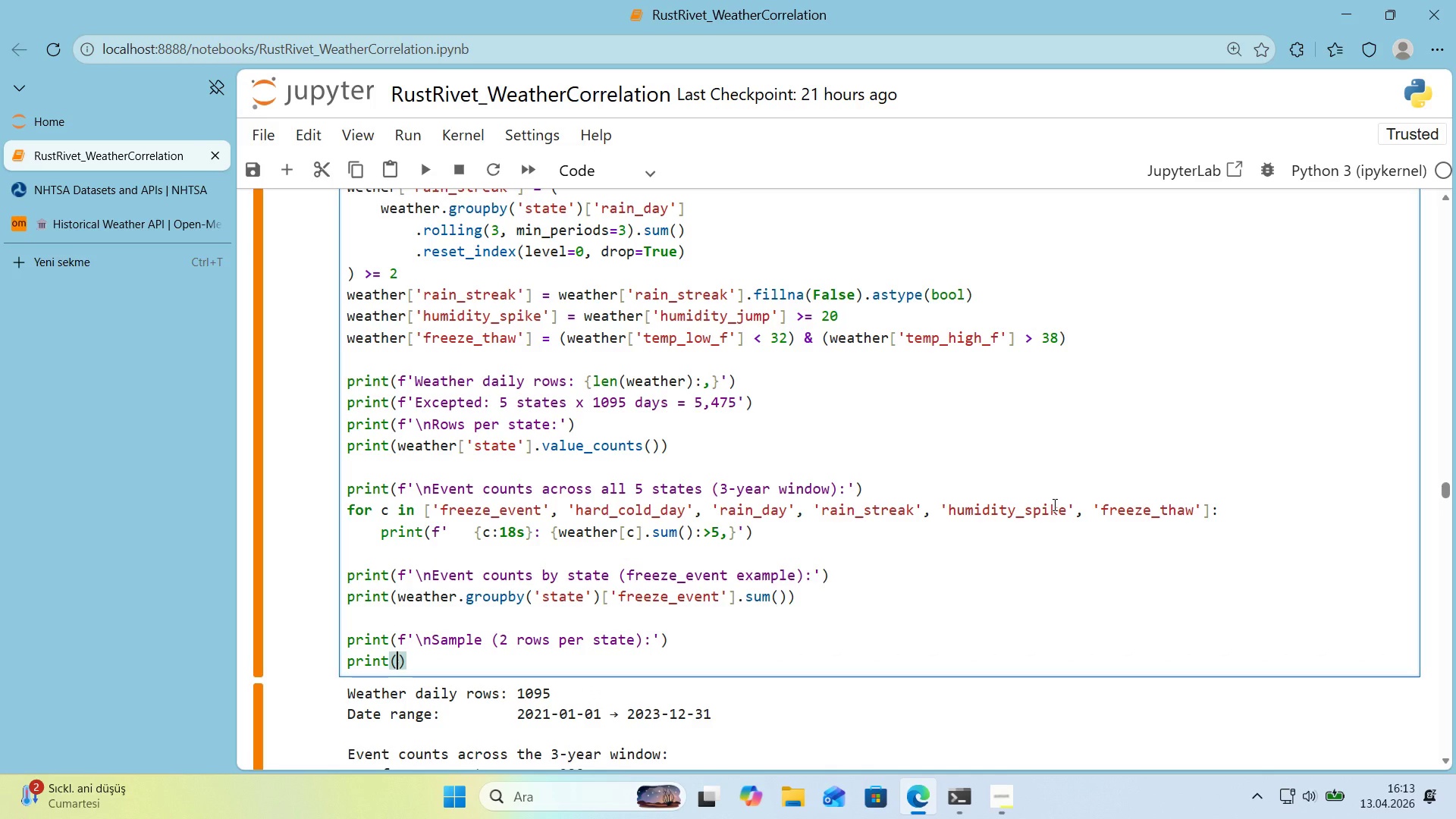 
 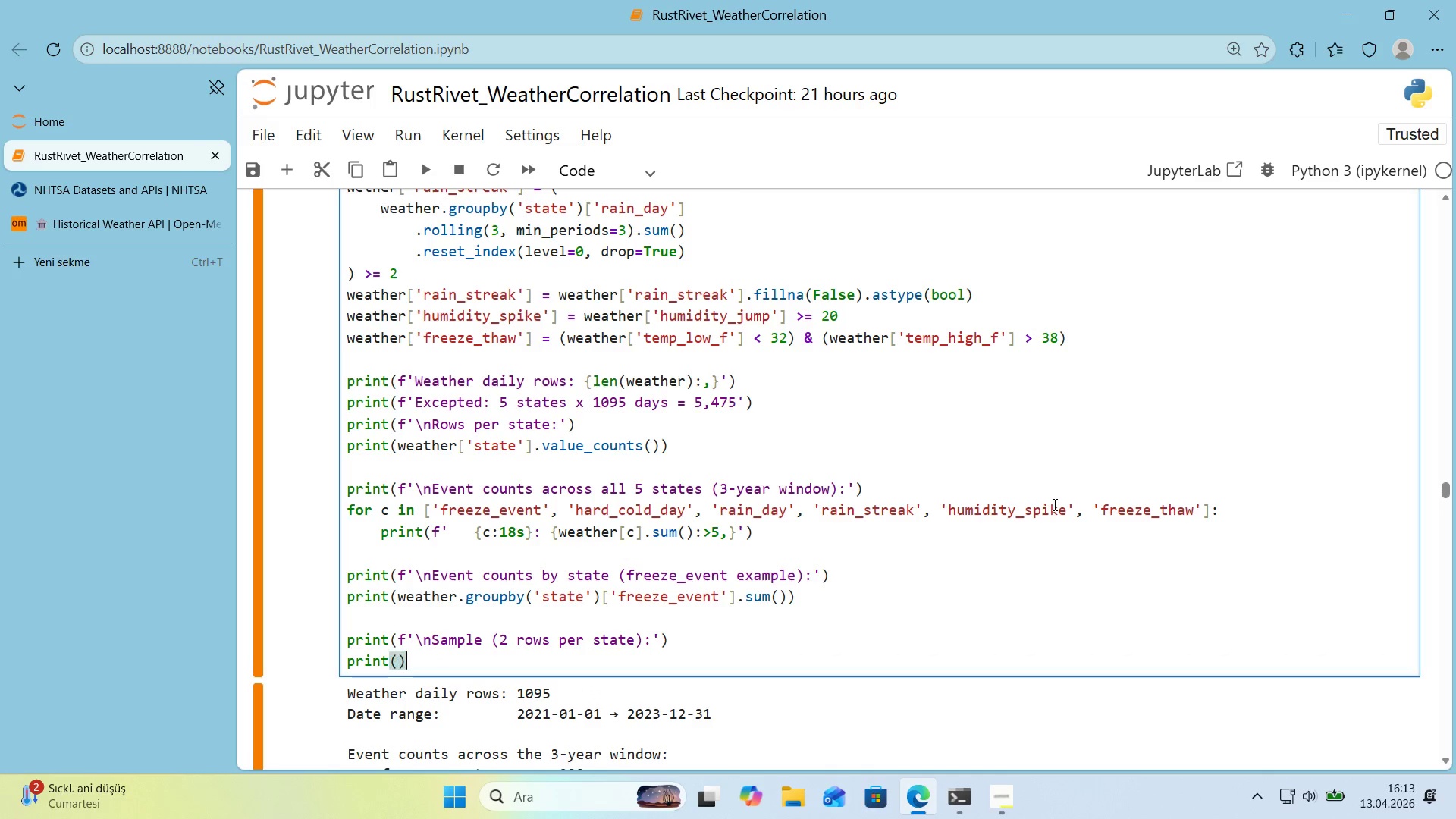 
key(ArrowLeft)
 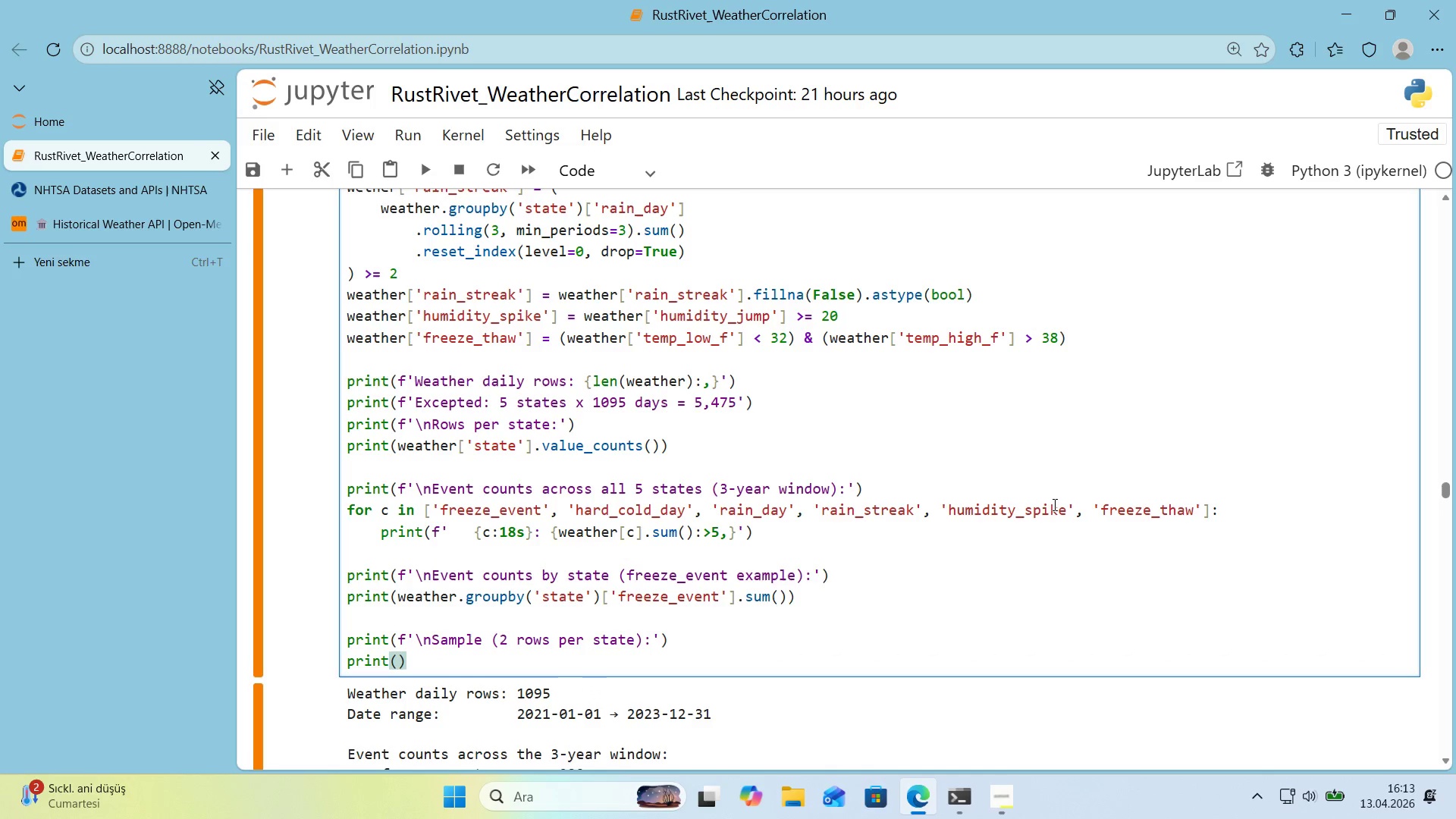 
type(weather.grp)
key(Backspace)
type(oupby*()
 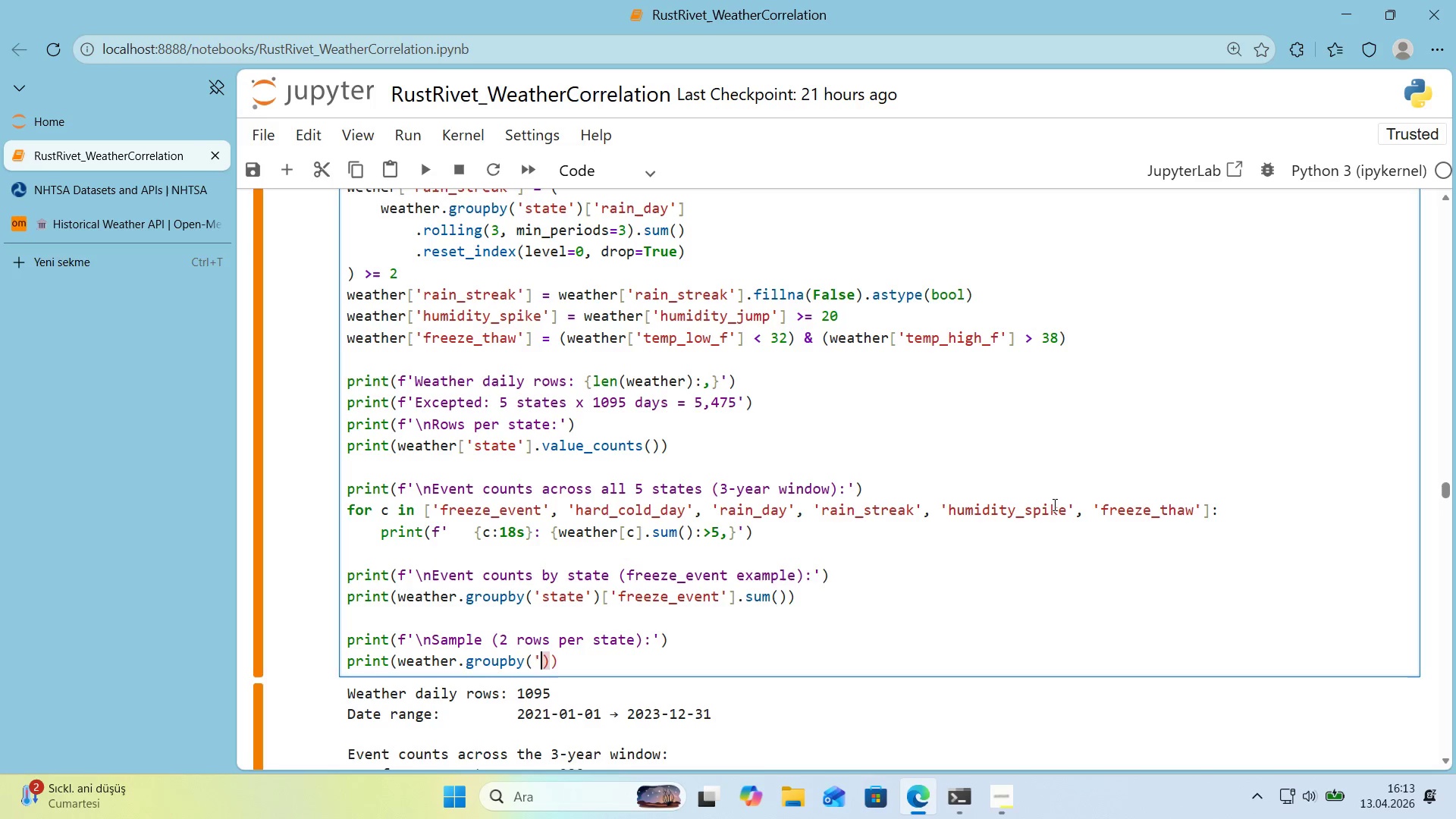 
 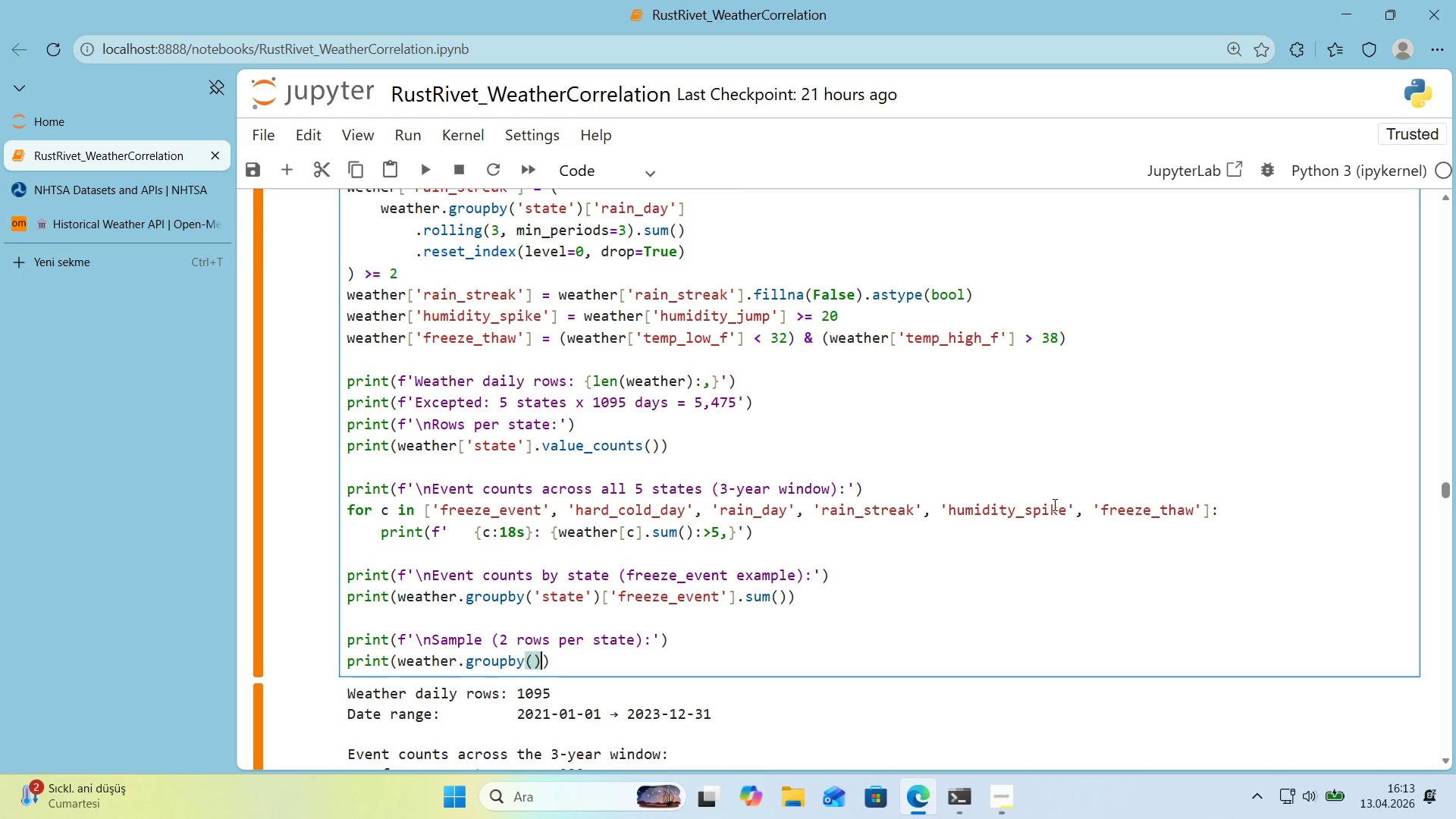 
key(ArrowLeft)
 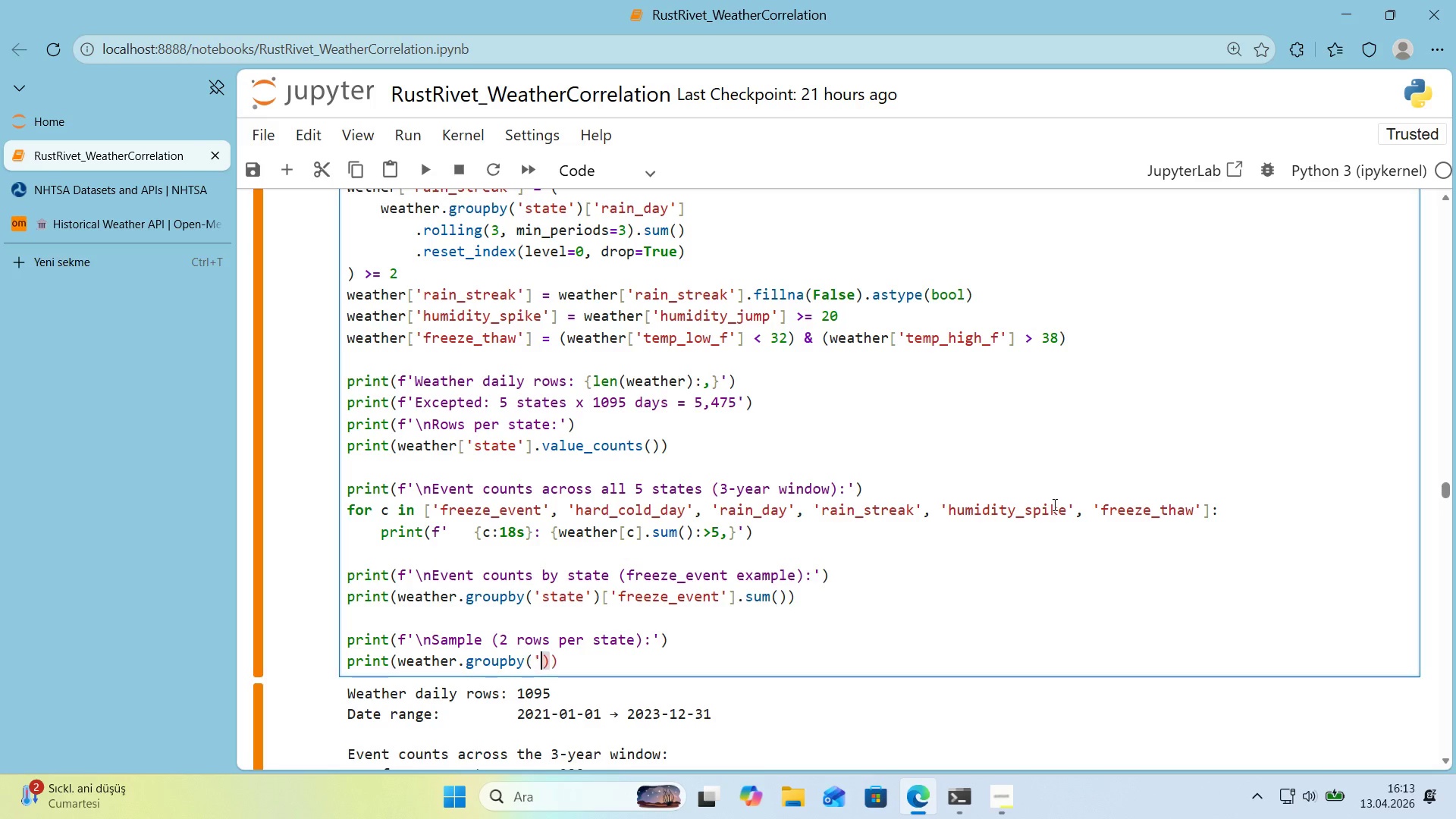 
type(@@)
 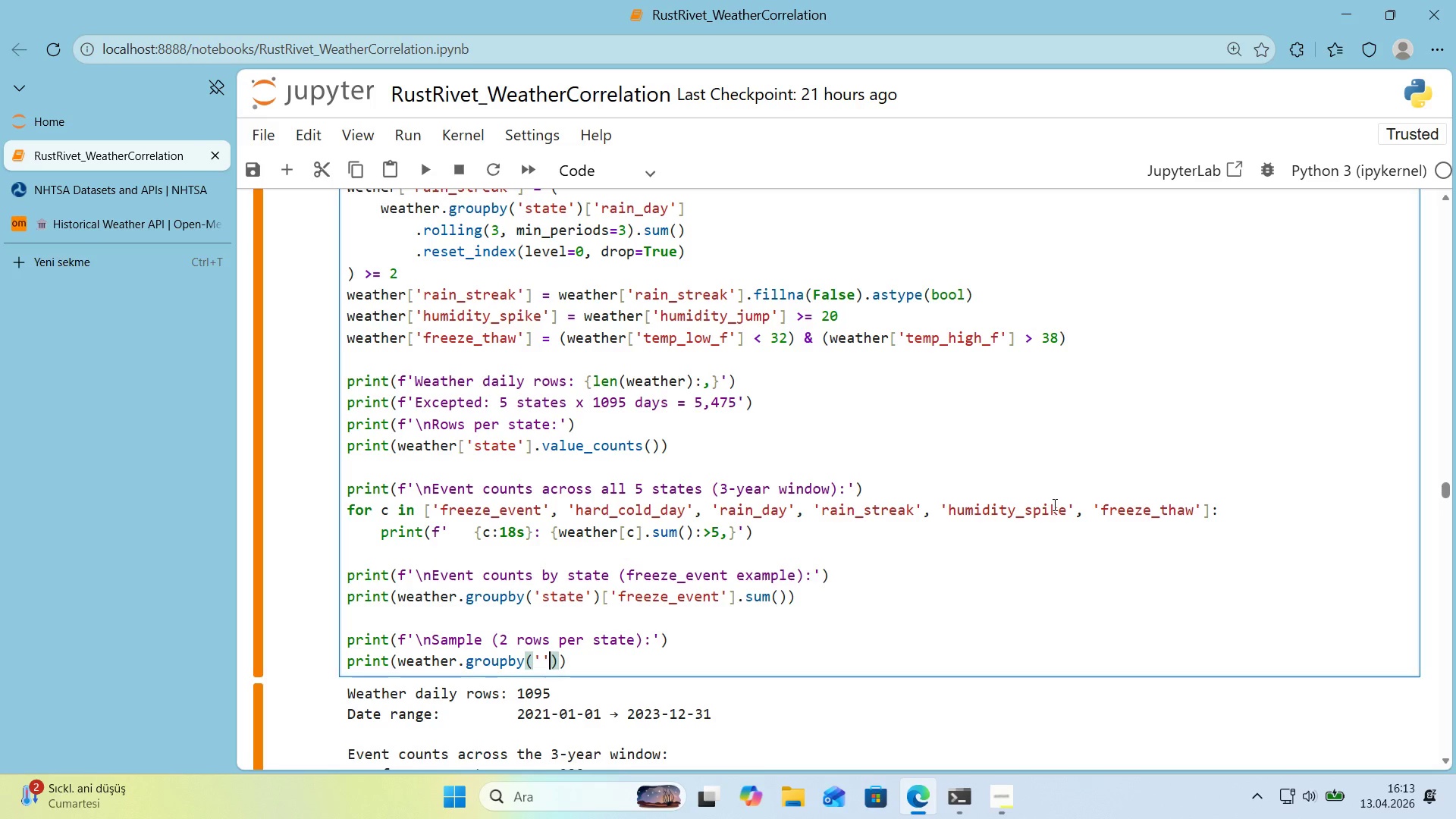 
key(ArrowLeft)
 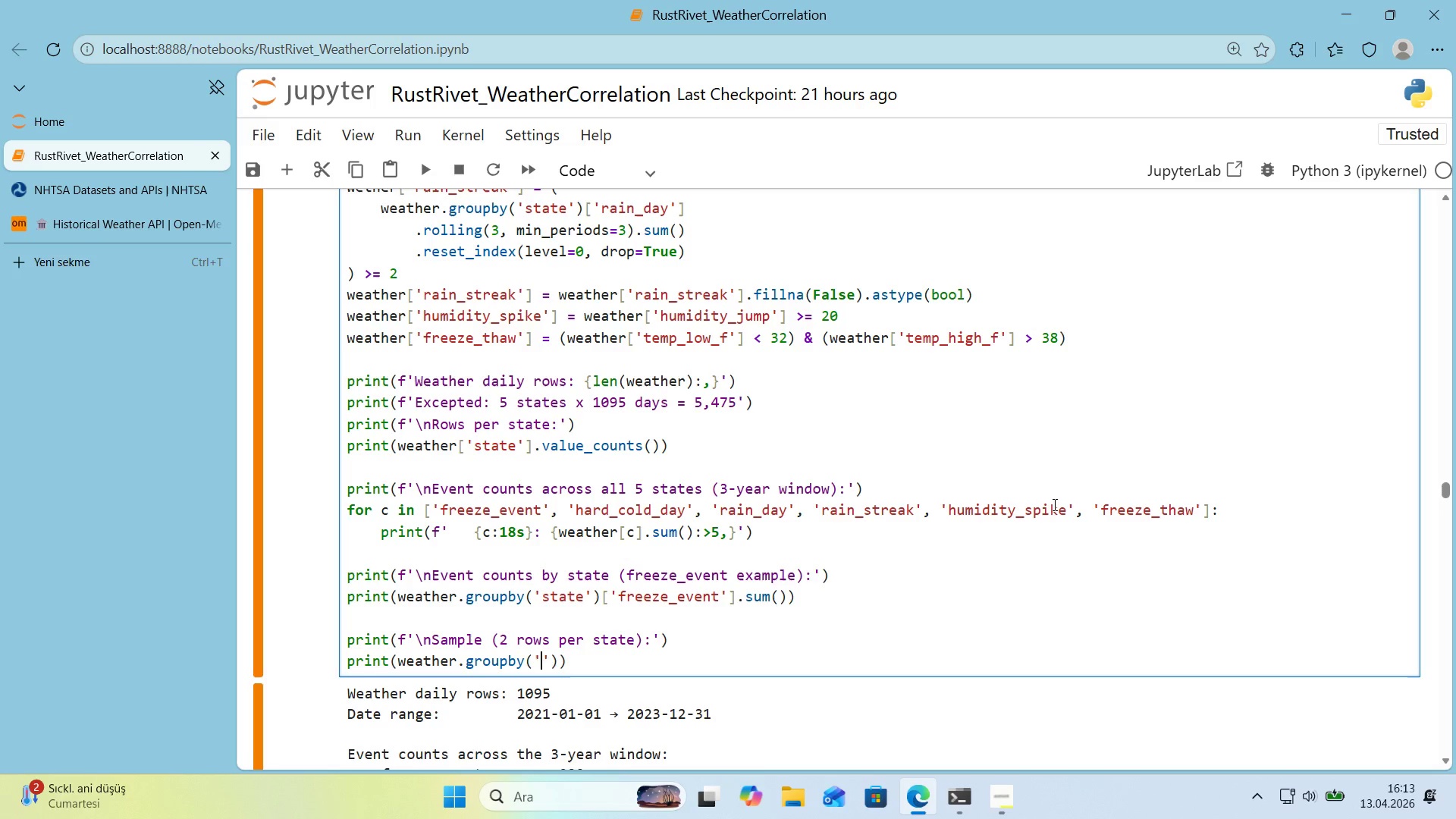 
type(state)
 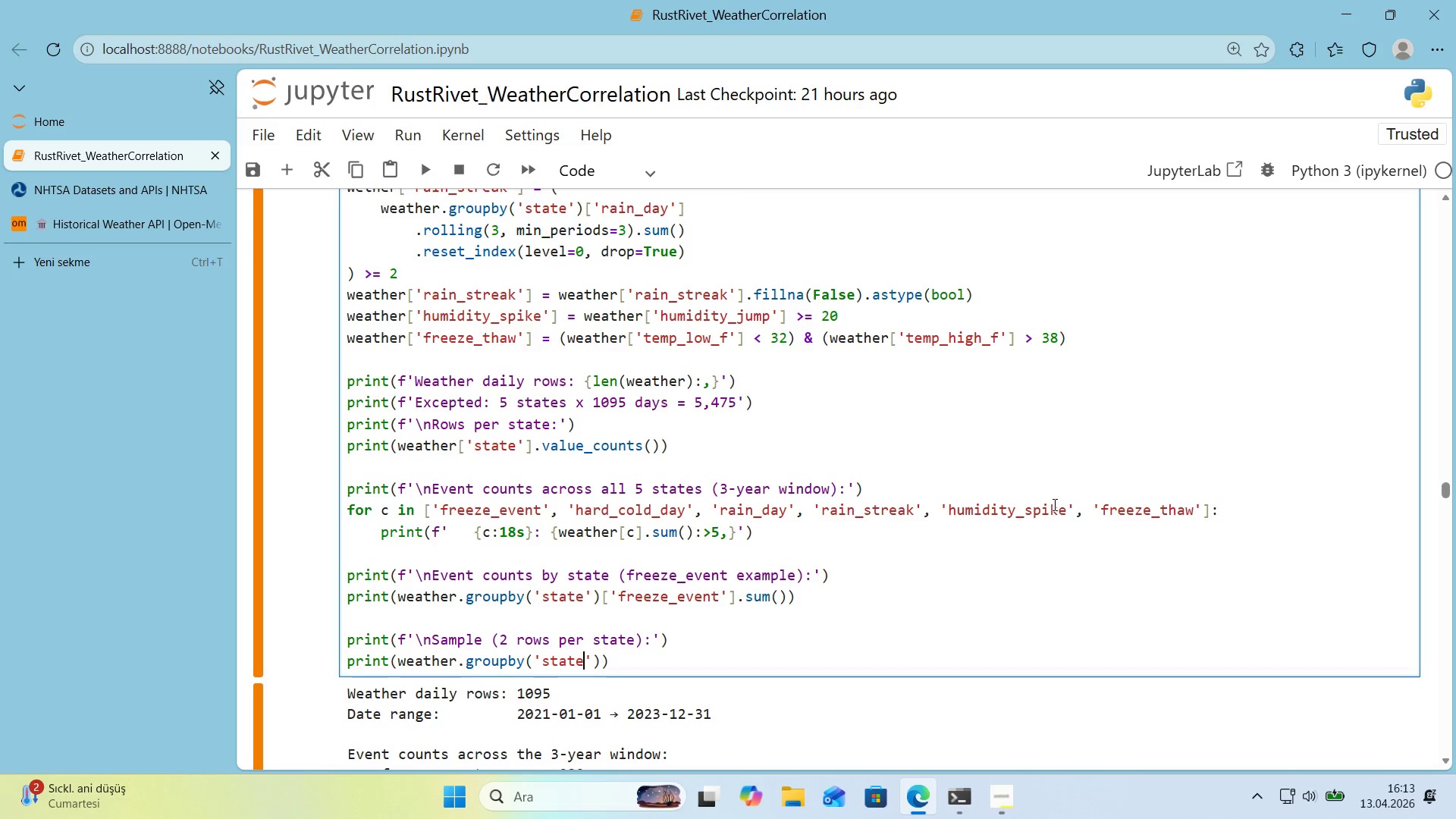 
key(ArrowRight)
 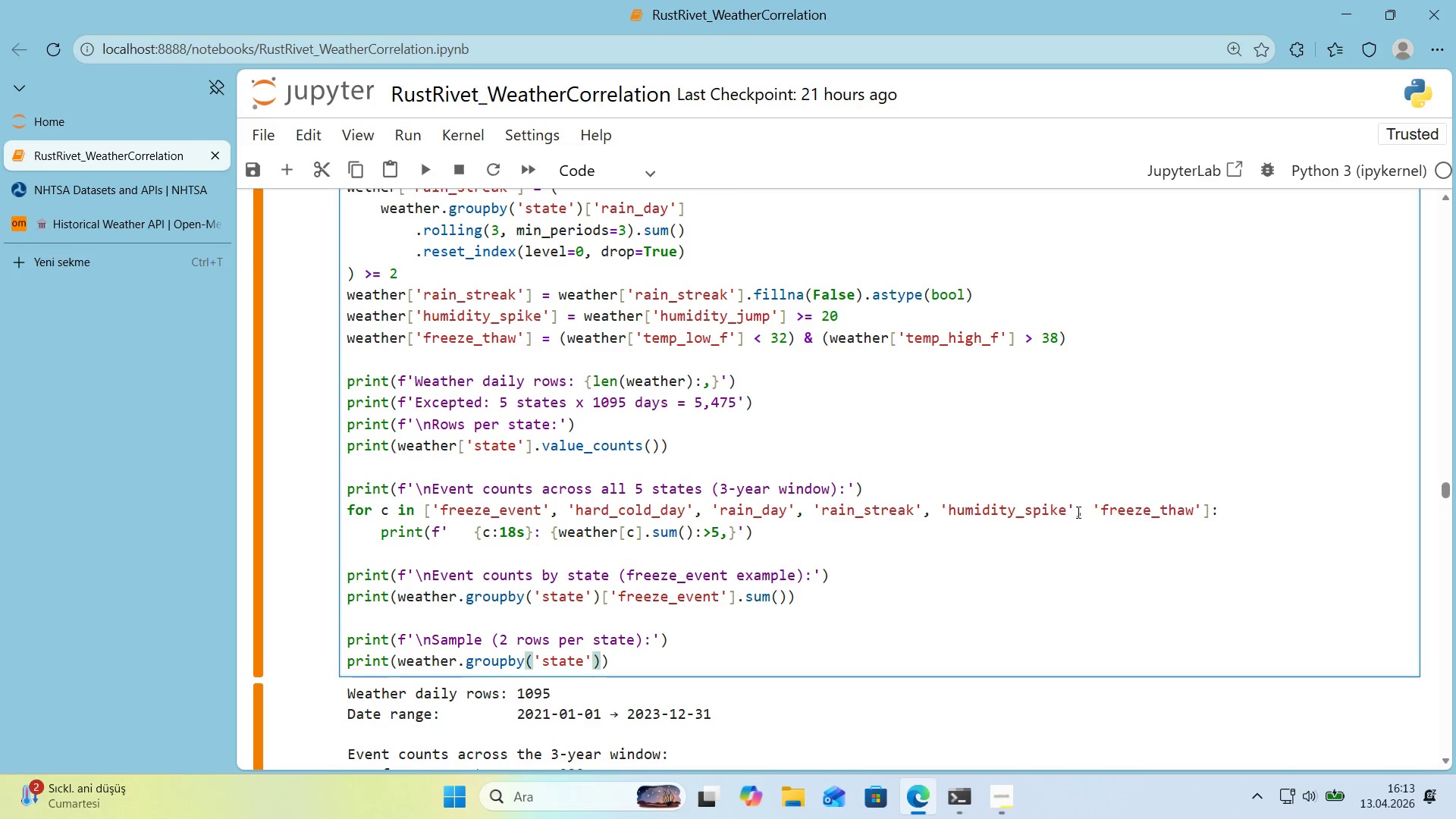 
scroll: coordinate [975, 479], scroll_direction: down, amount: 1.0
 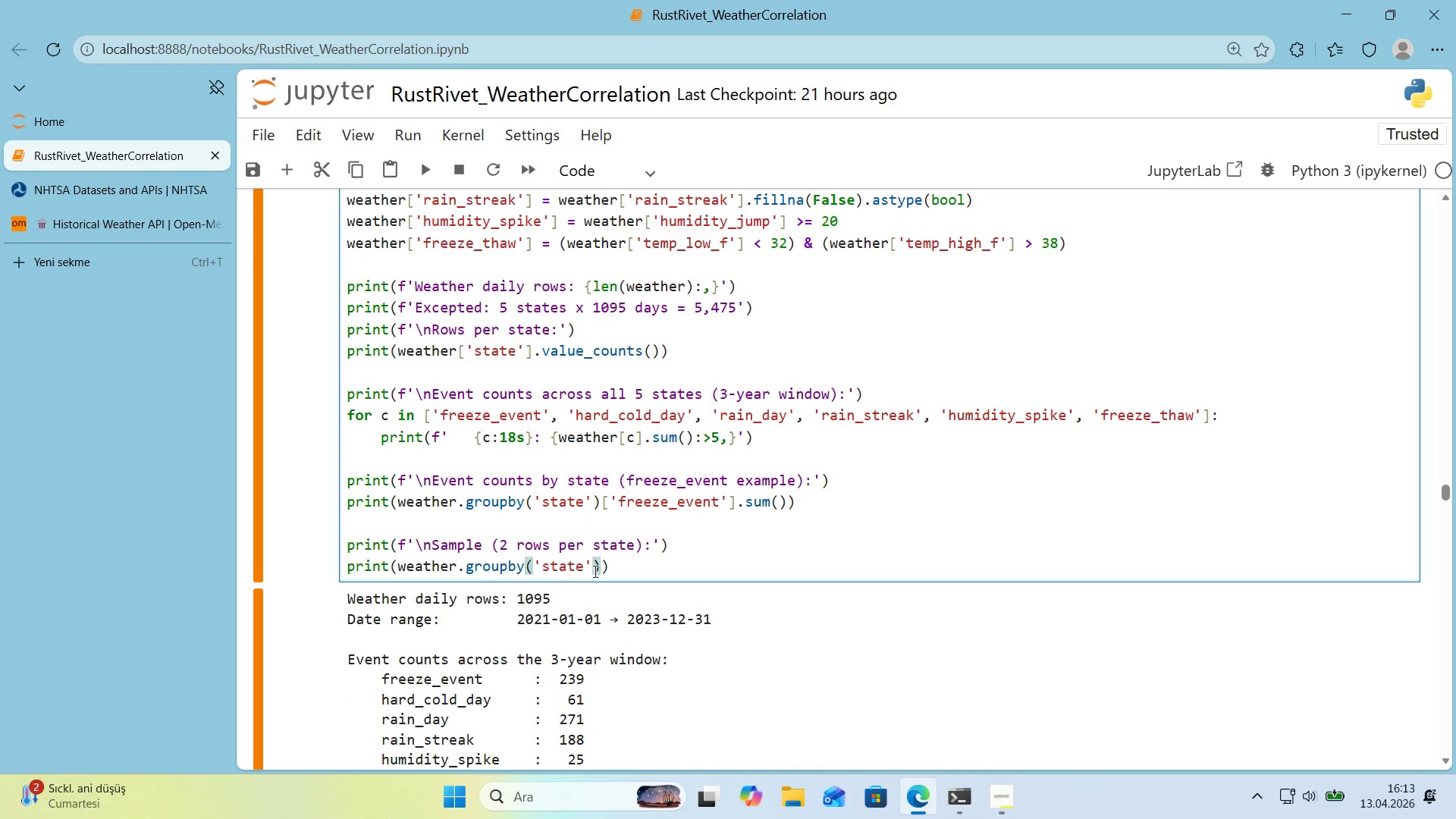 
left_click([601, 569])
 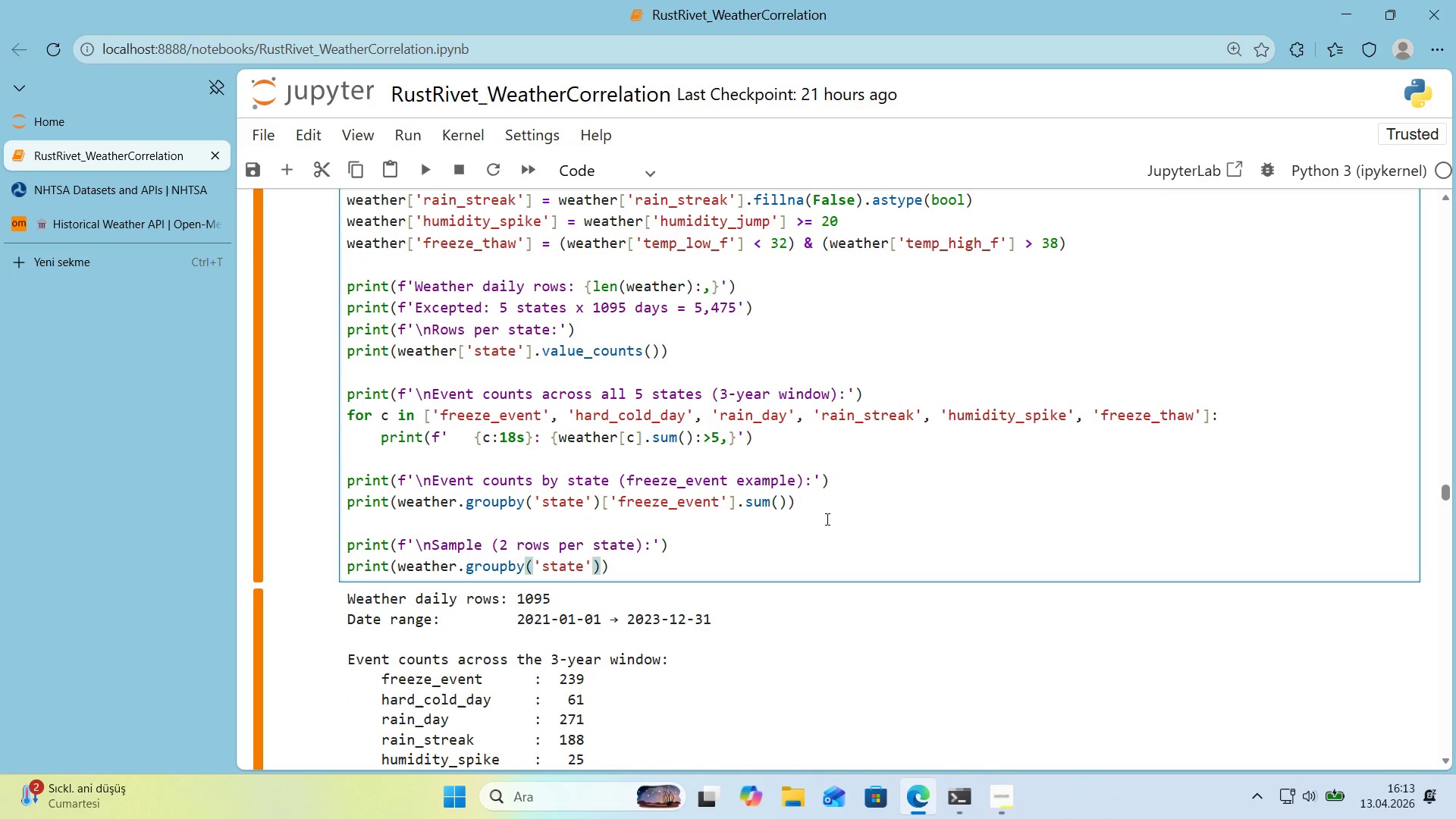 
type(.head*()
 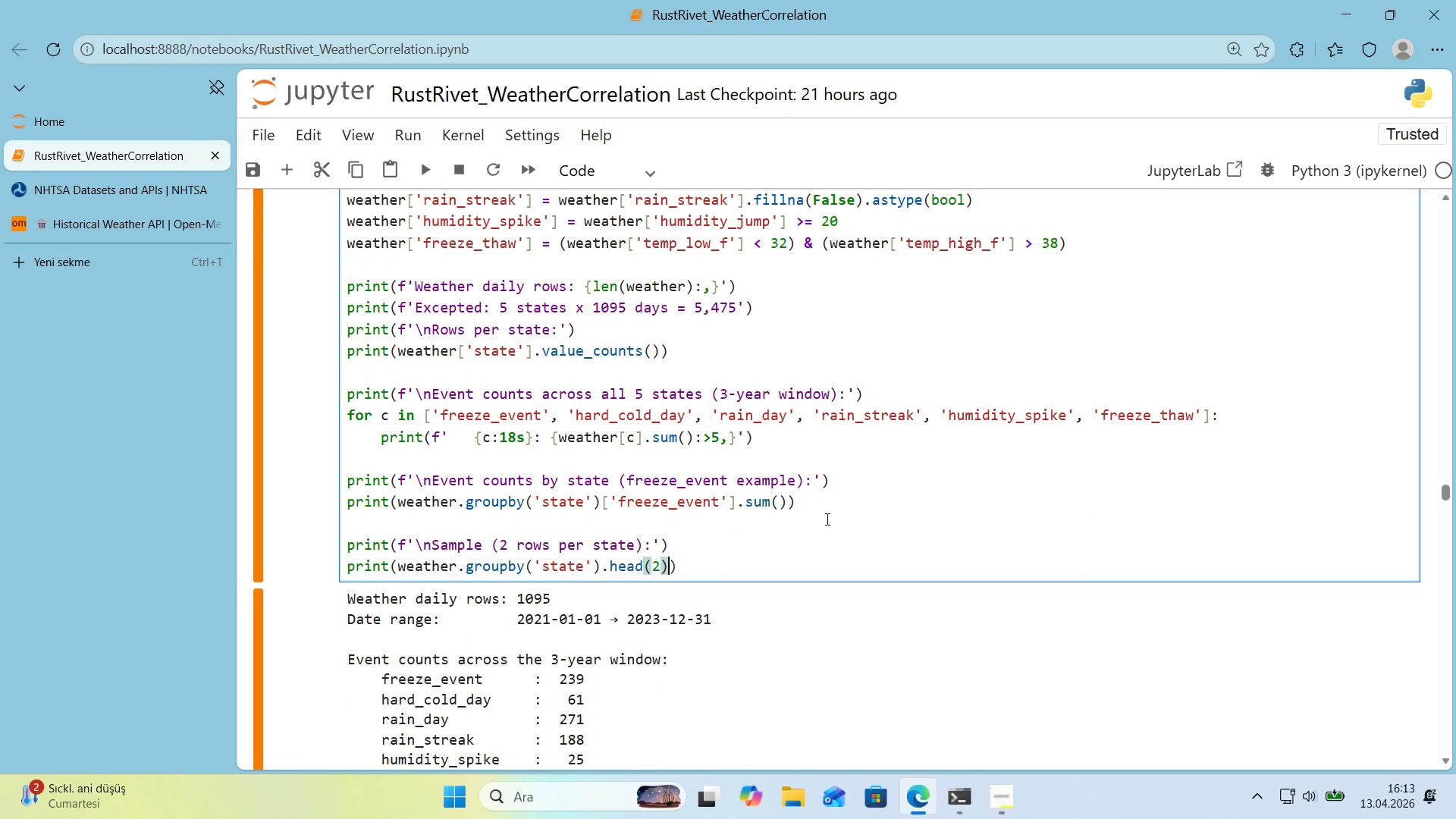 
 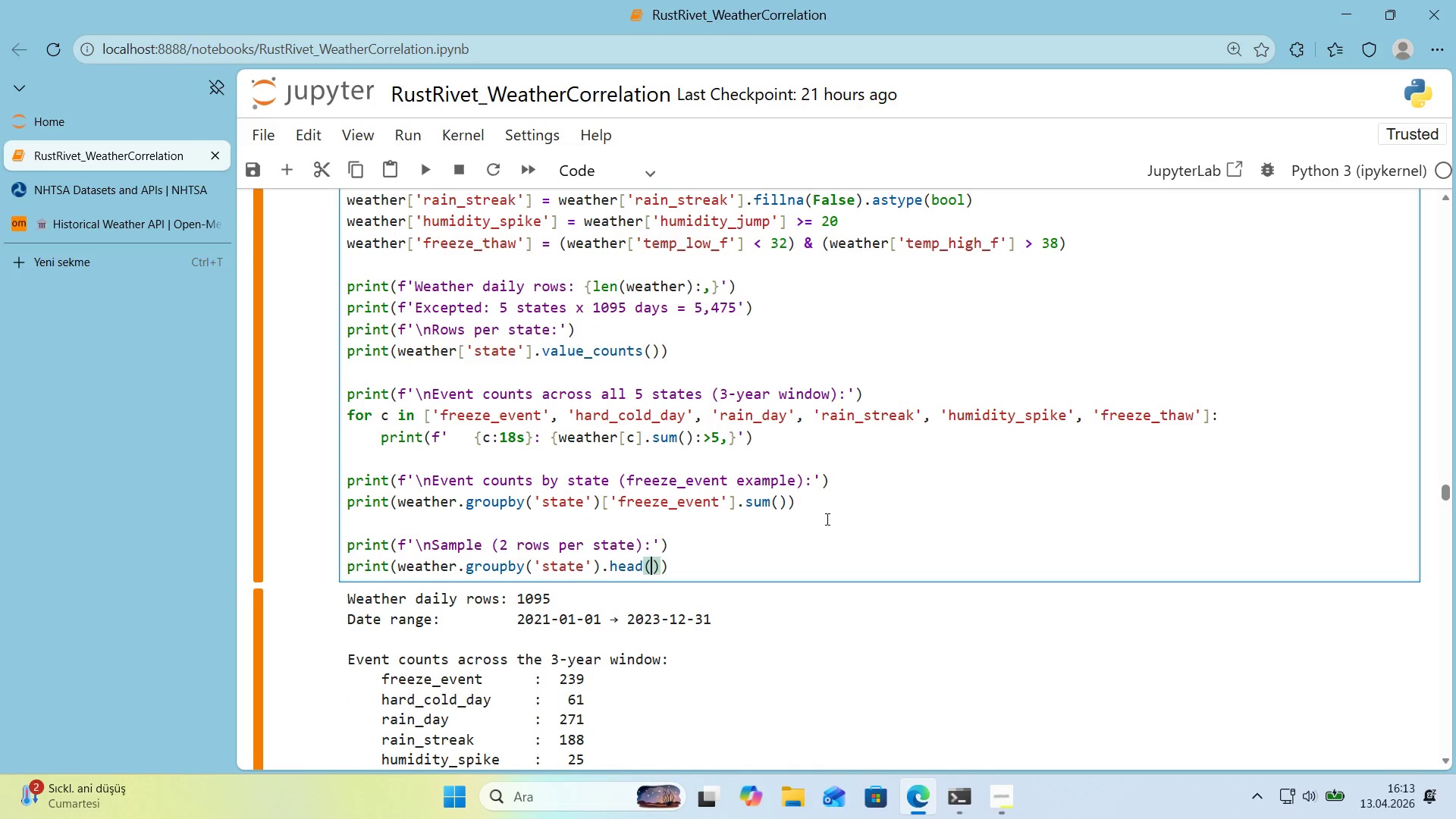 
key(ArrowLeft)
 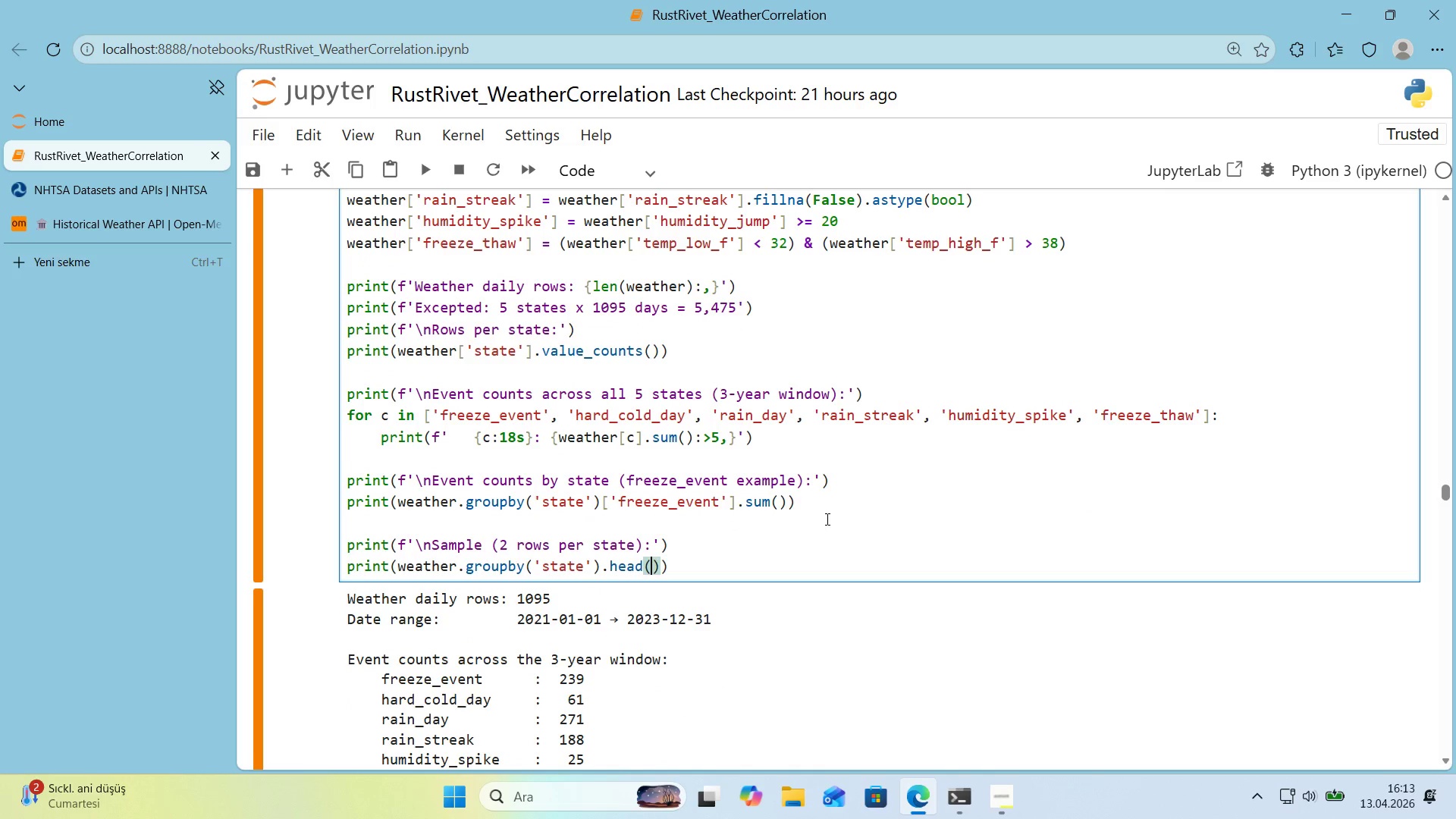 
key(2)
 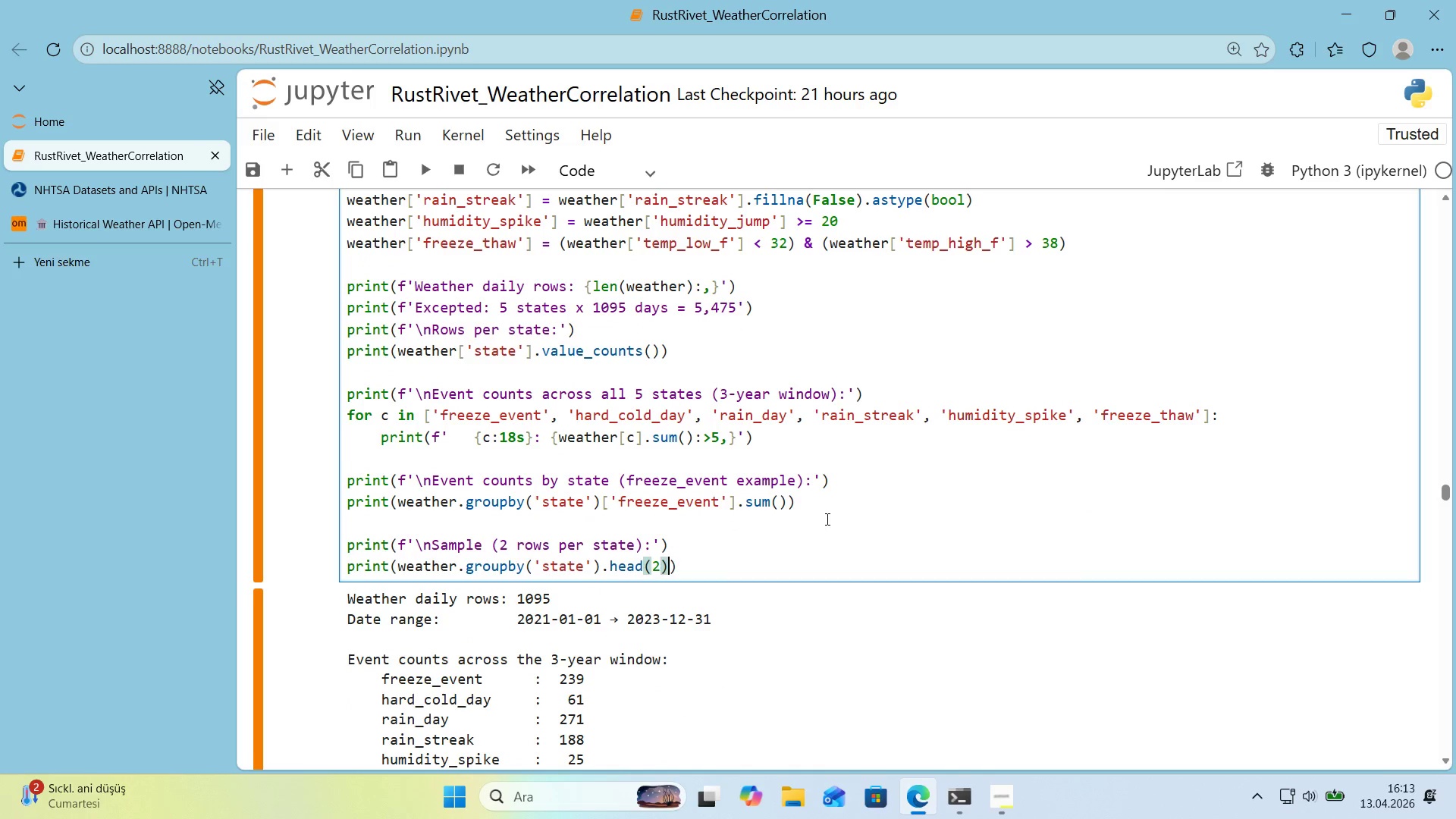 
key(ArrowRight)
 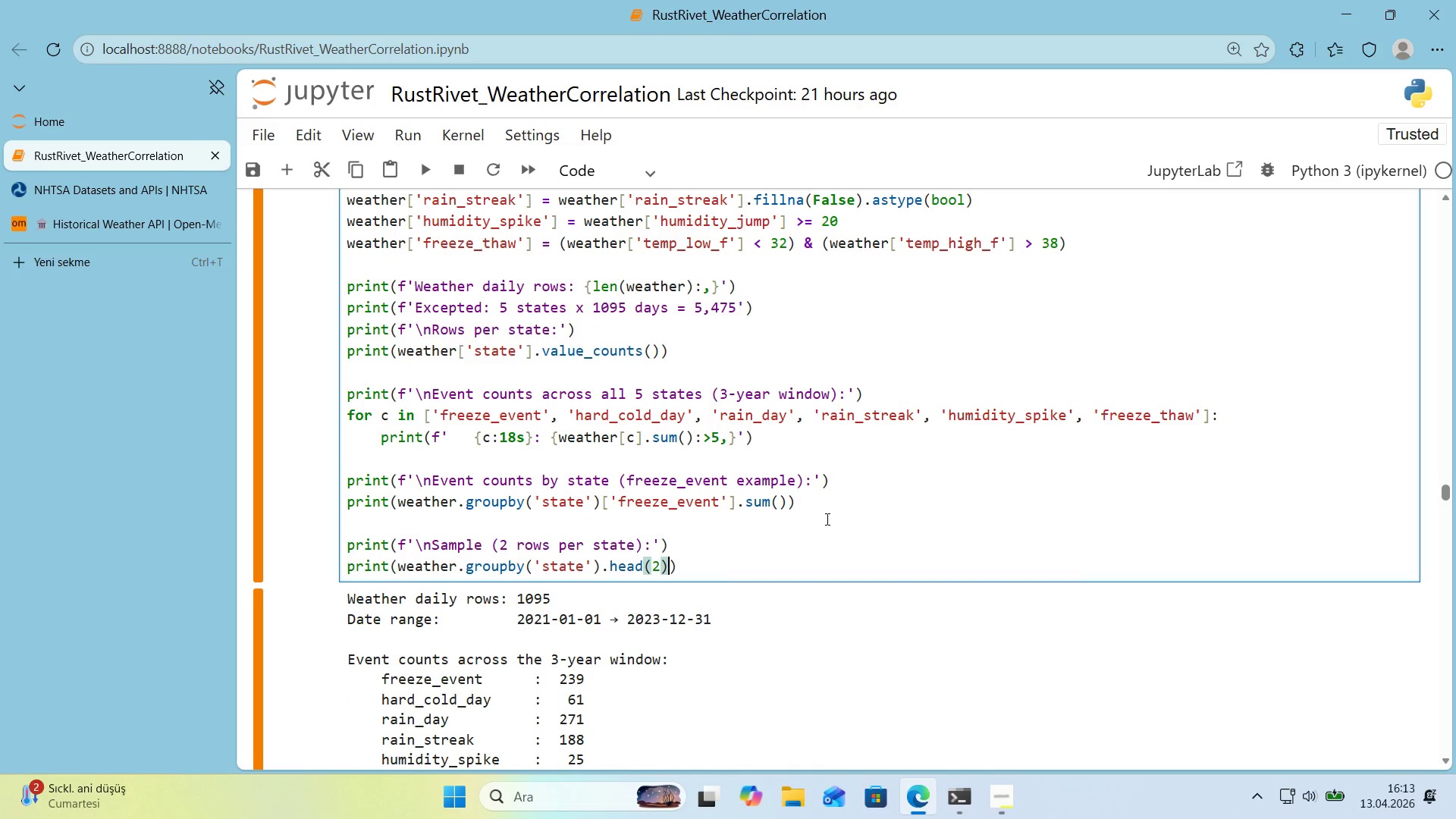 
key(Alt+Control+8)
 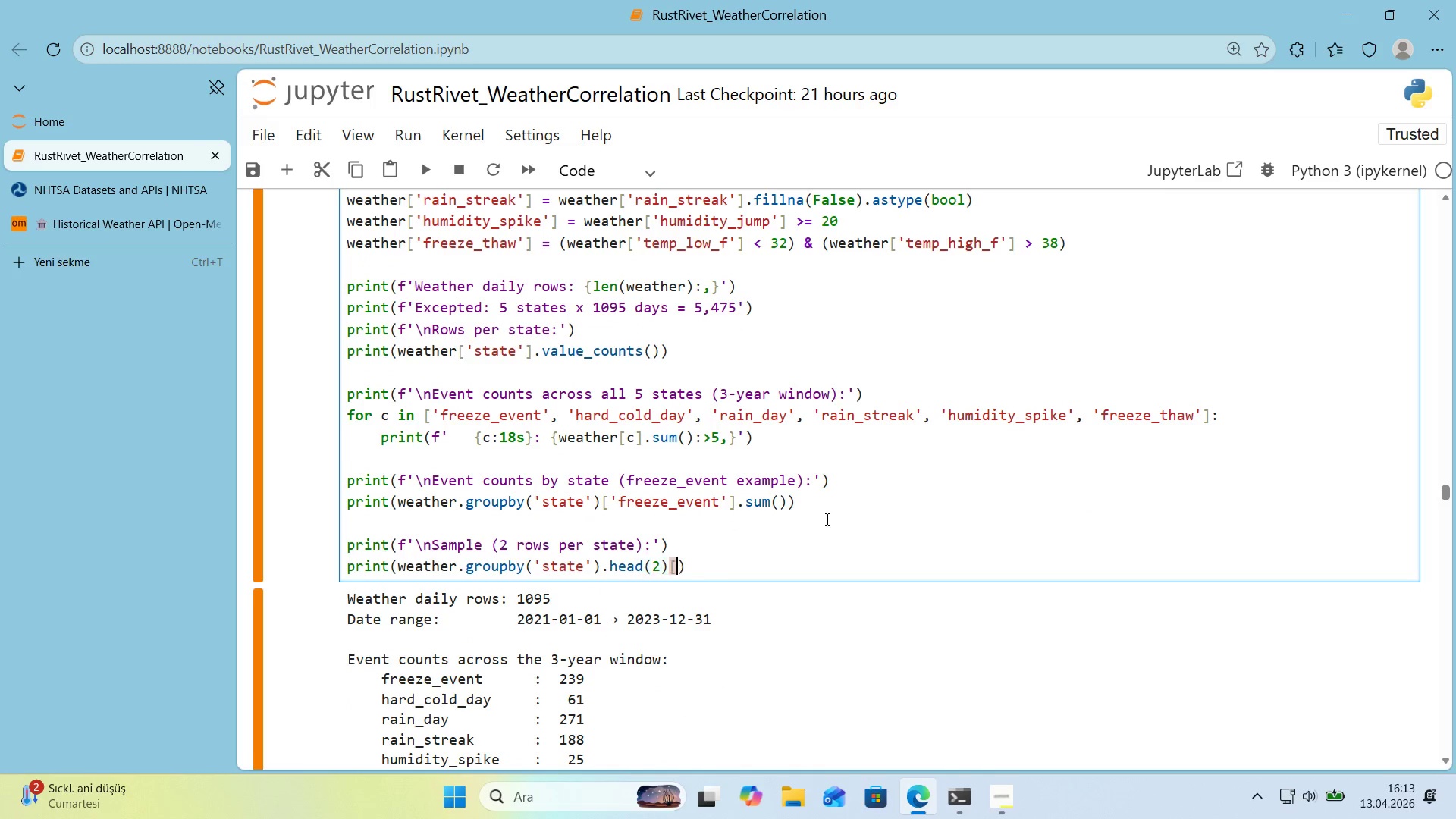 
key(Alt+Control+9)
 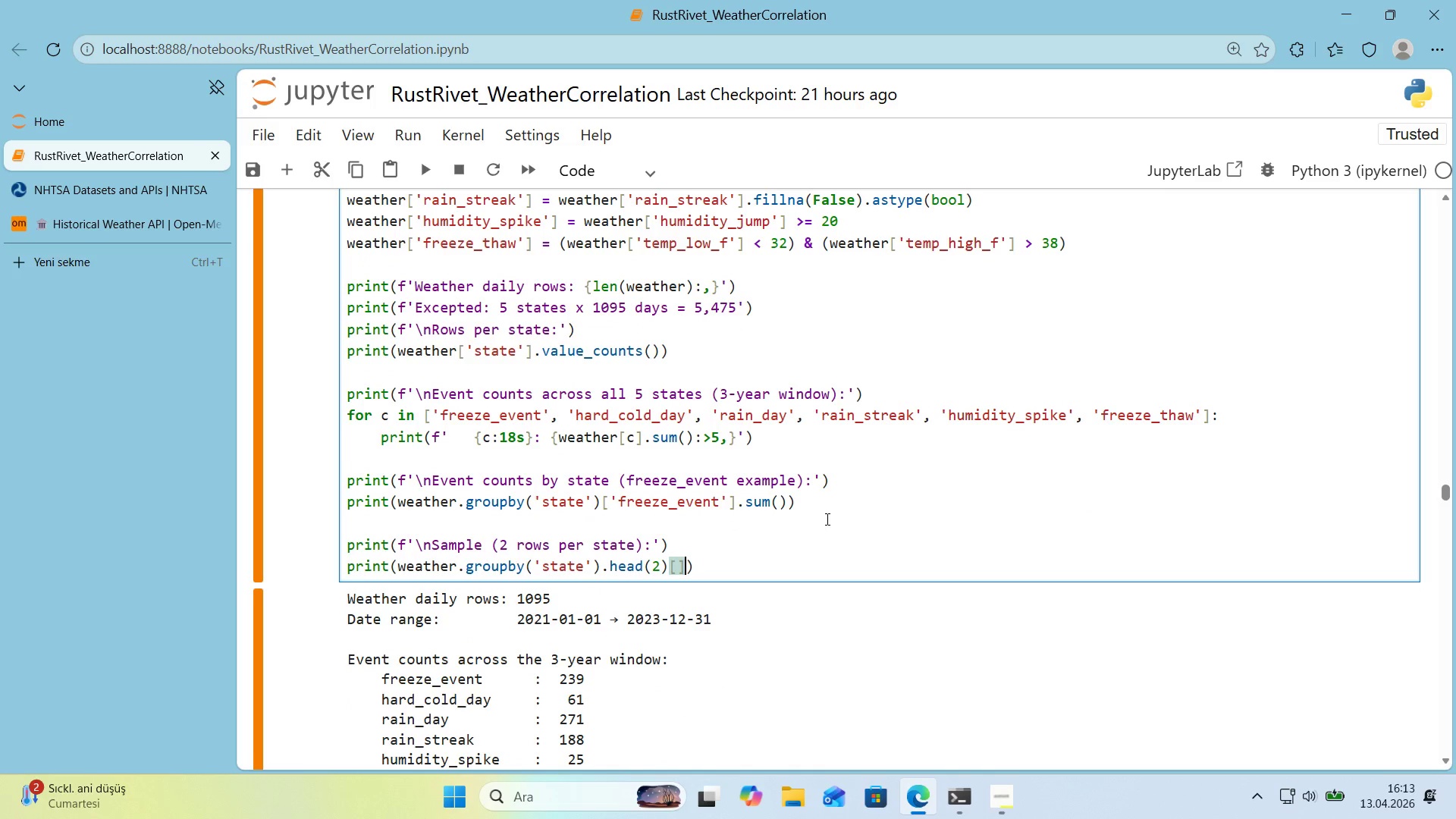 
key(ArrowLeft)
 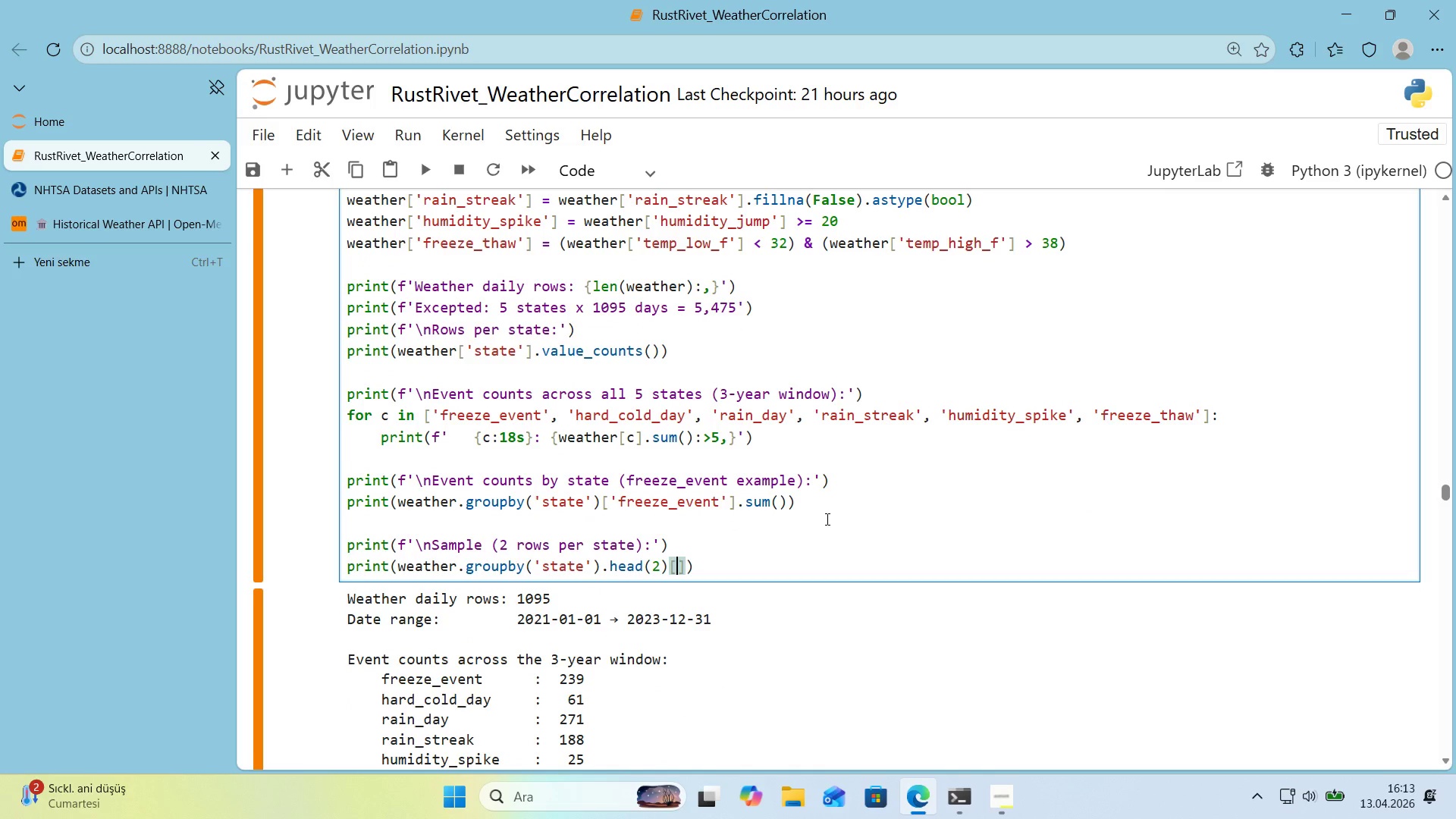 
key(Control+ControlLeft)
 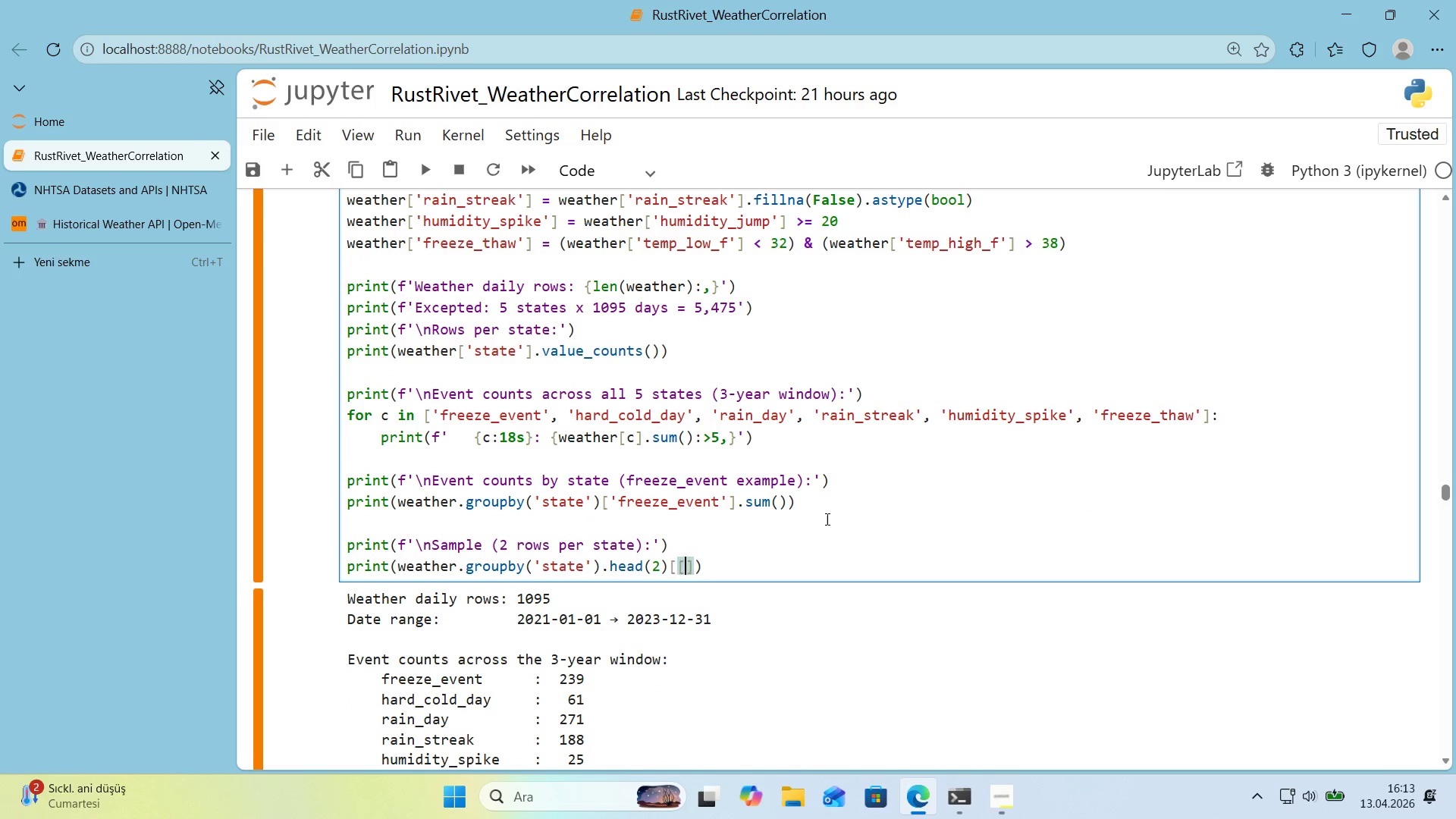 
key(Alt+Control+AltRight)
 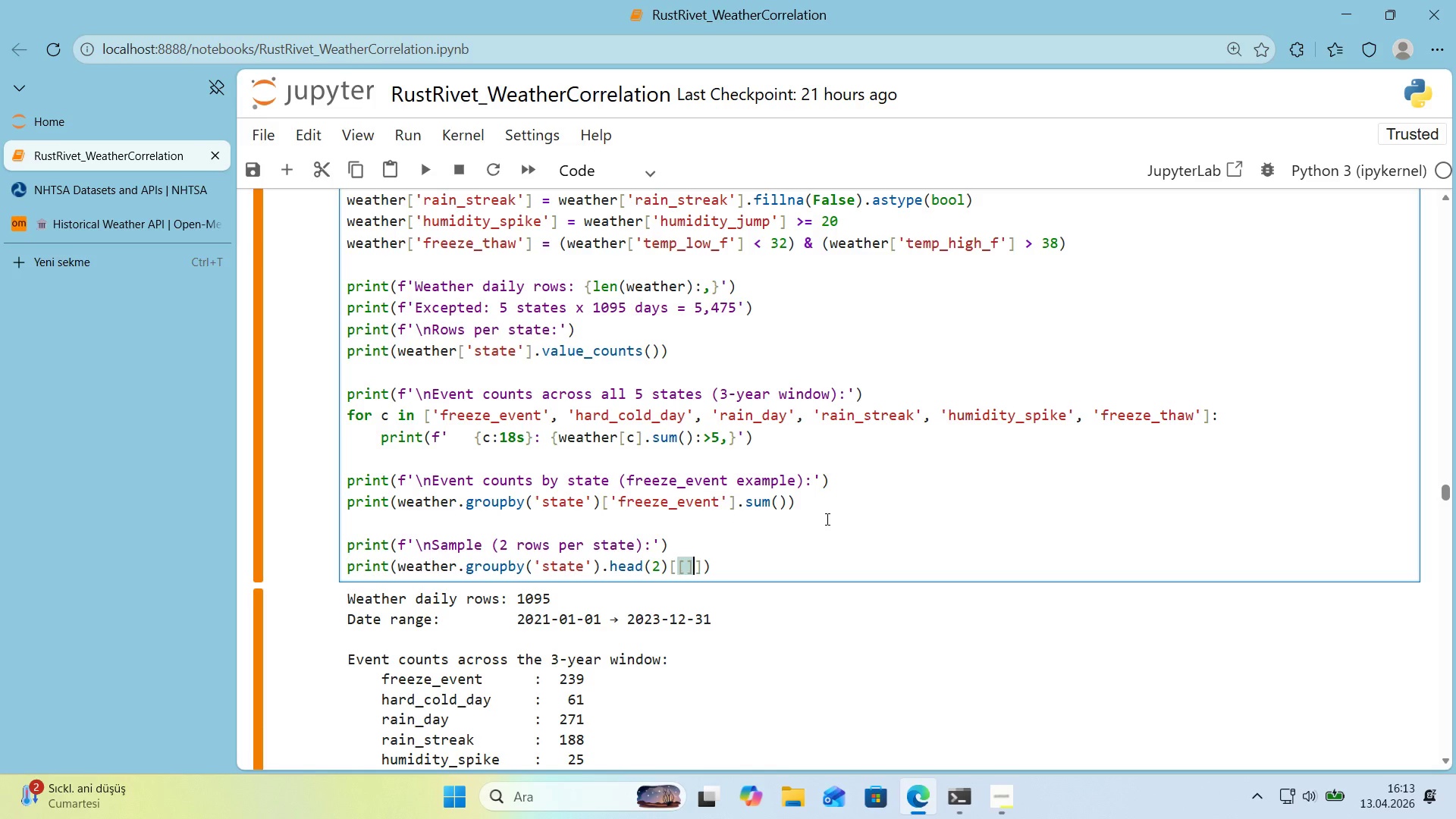 
key(Alt+Control+8)
 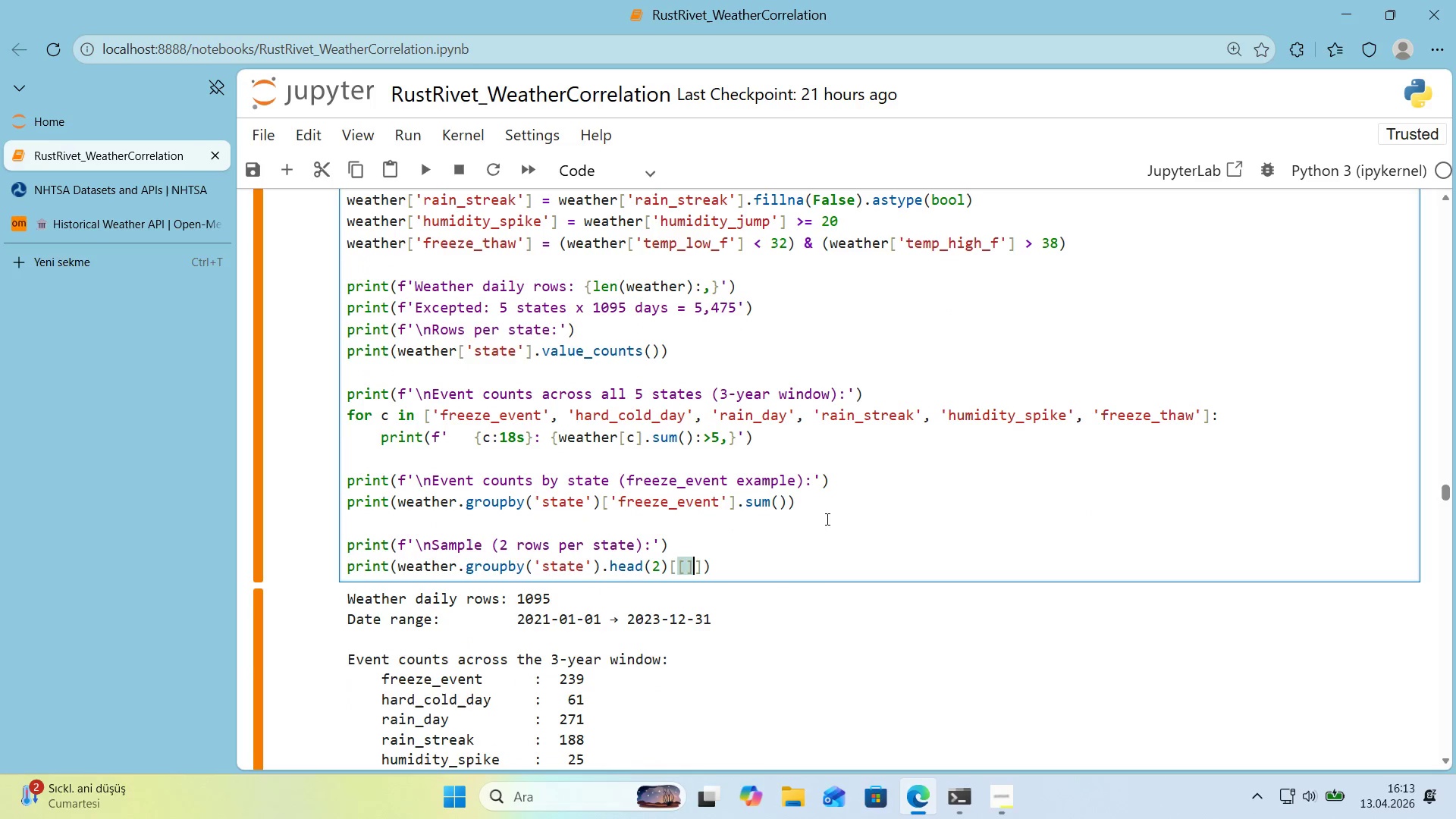 
key(Alt+Control+9)
 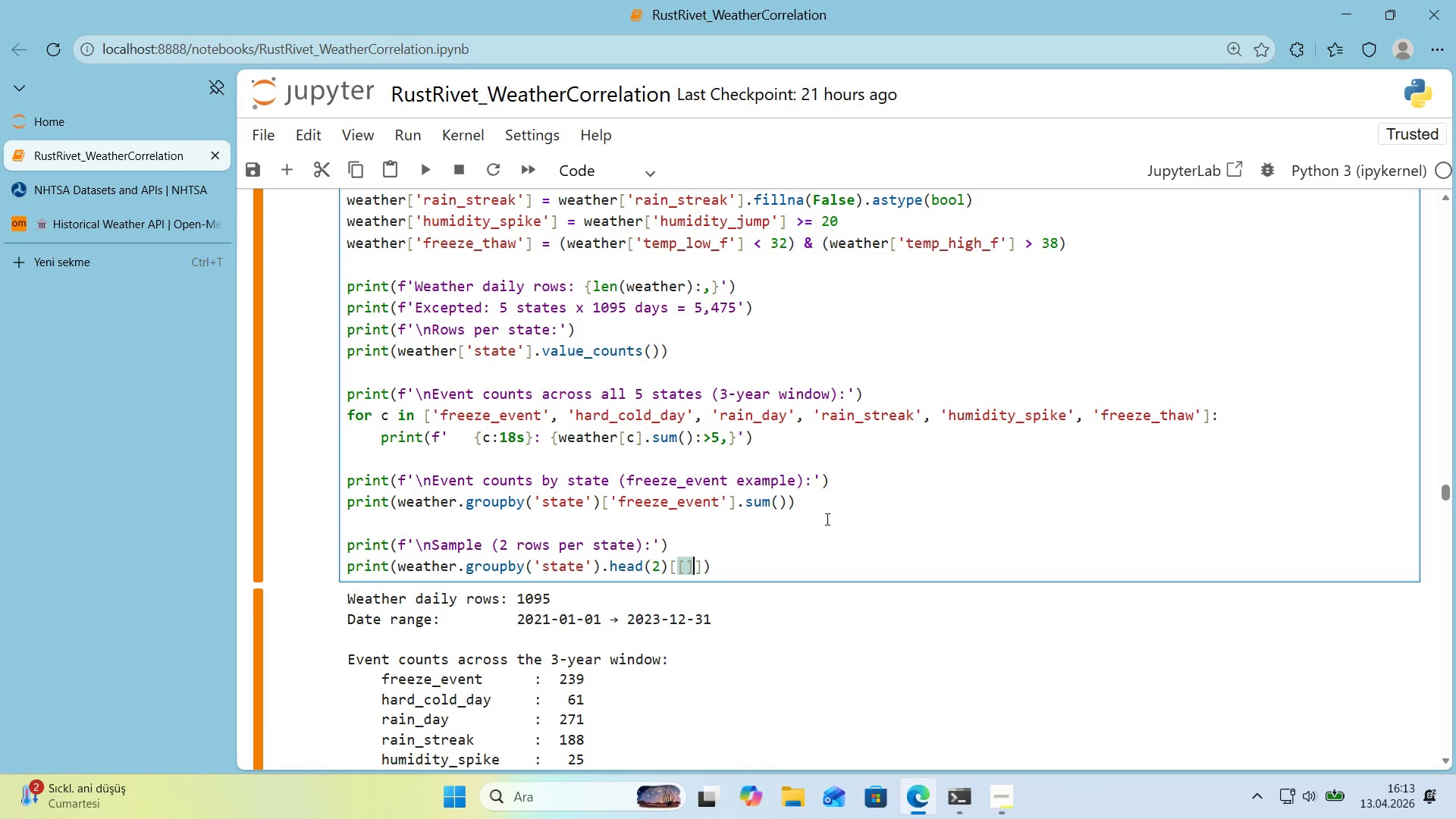 
key(ArrowLeft)
 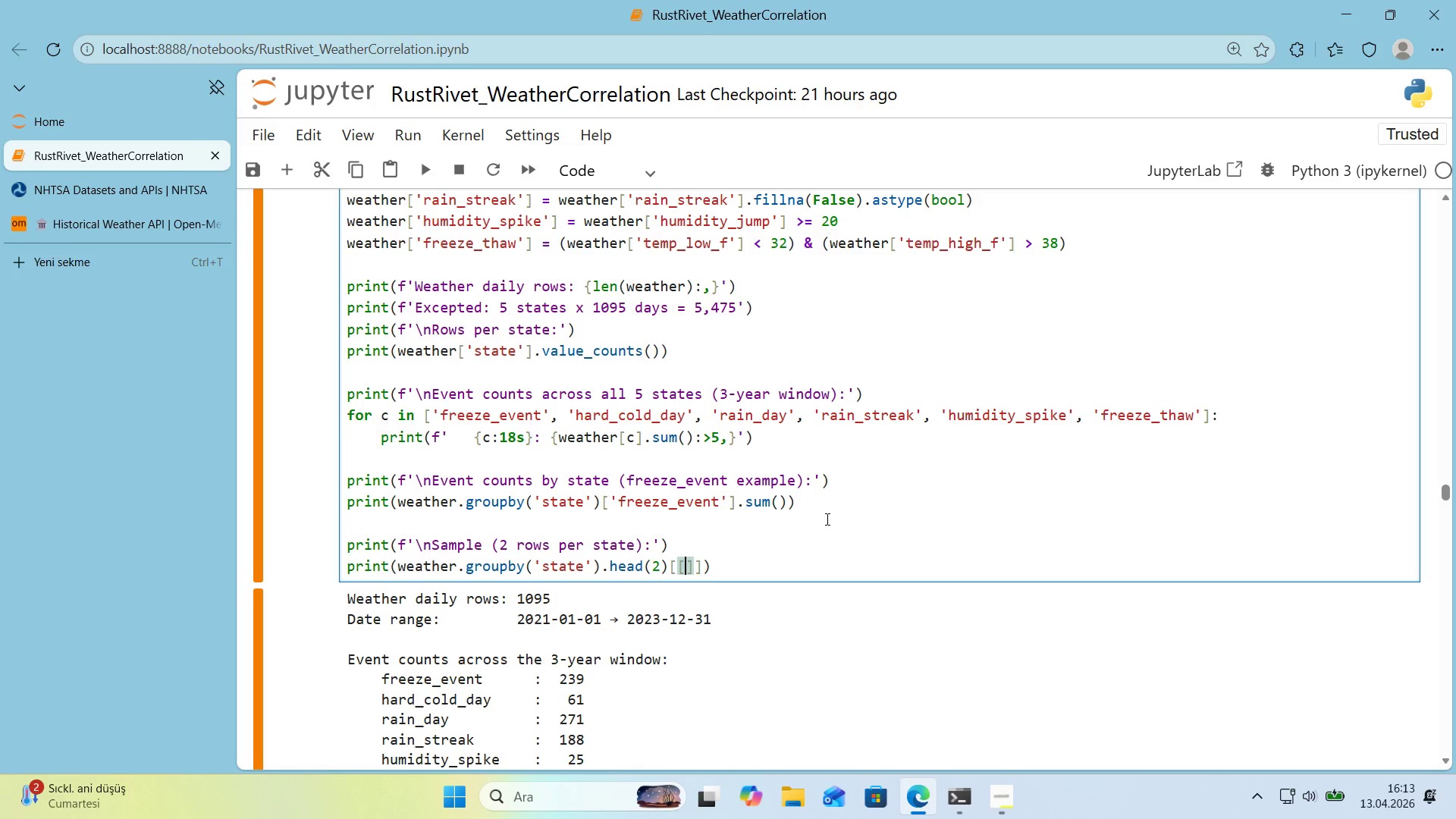 
type(state)
key(Backspace)
key(Backspace)
key(Backspace)
key(Backspace)
key(Backspace)
type(@@)
 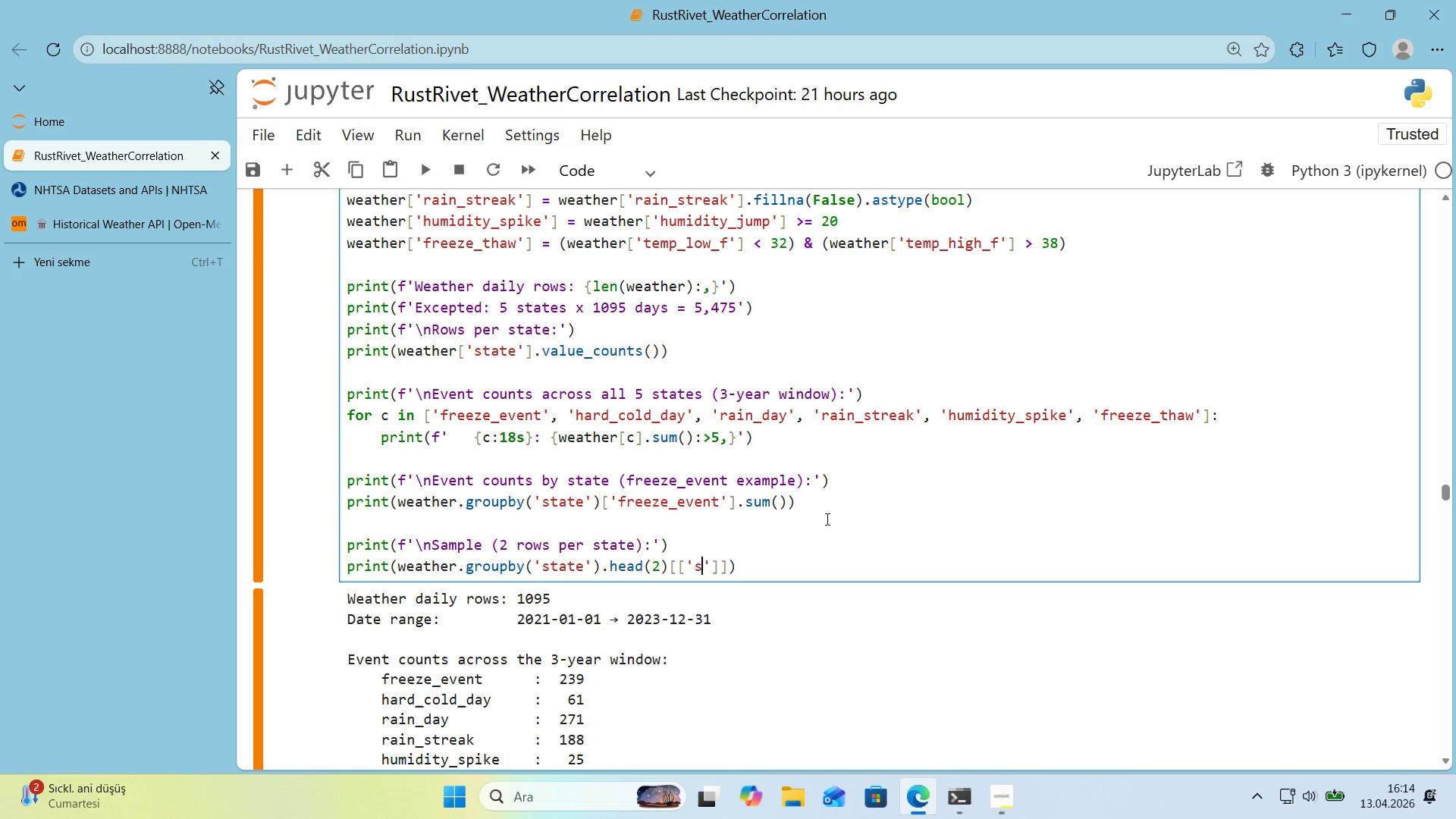 
 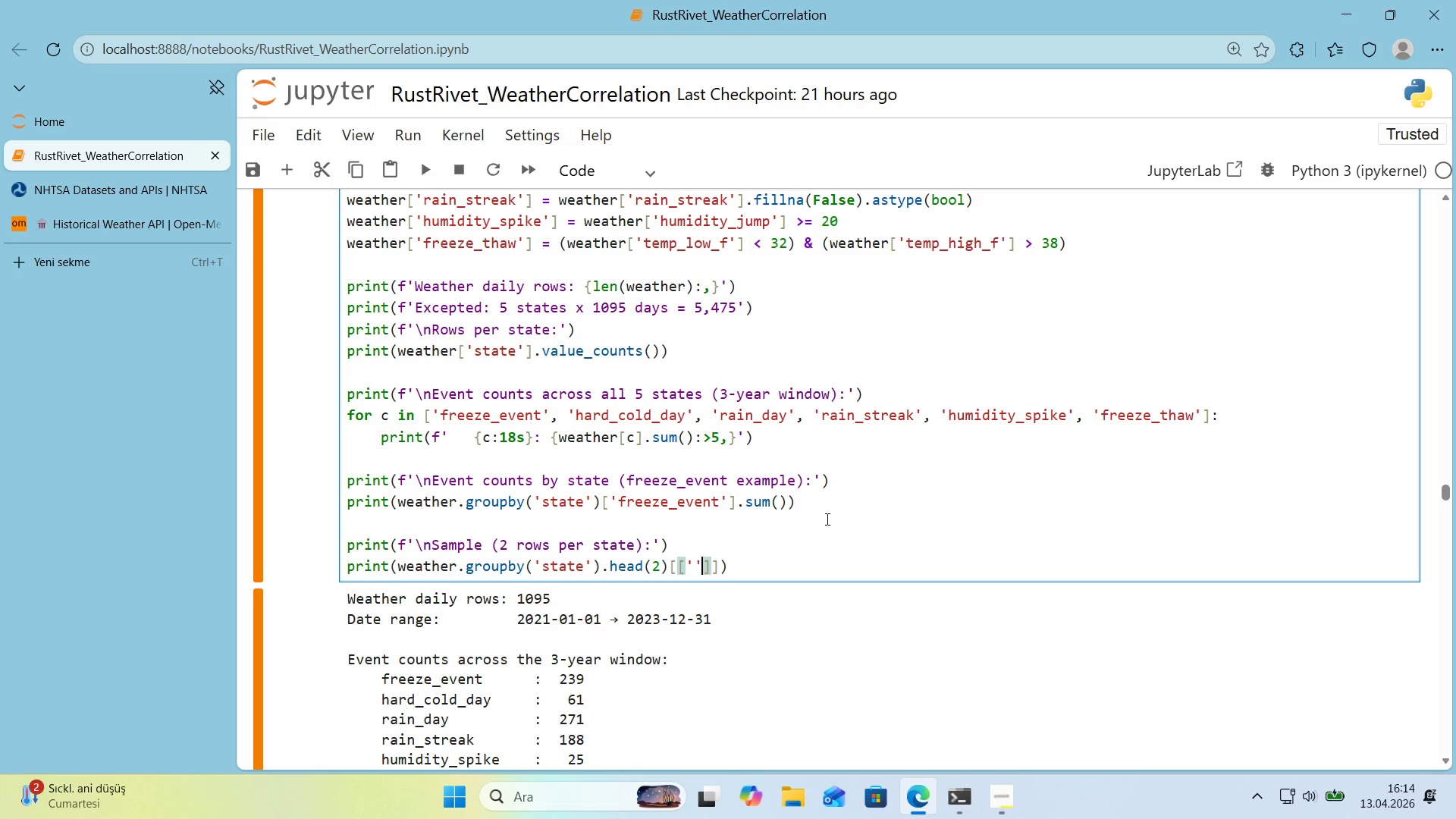 
key(ArrowLeft)
 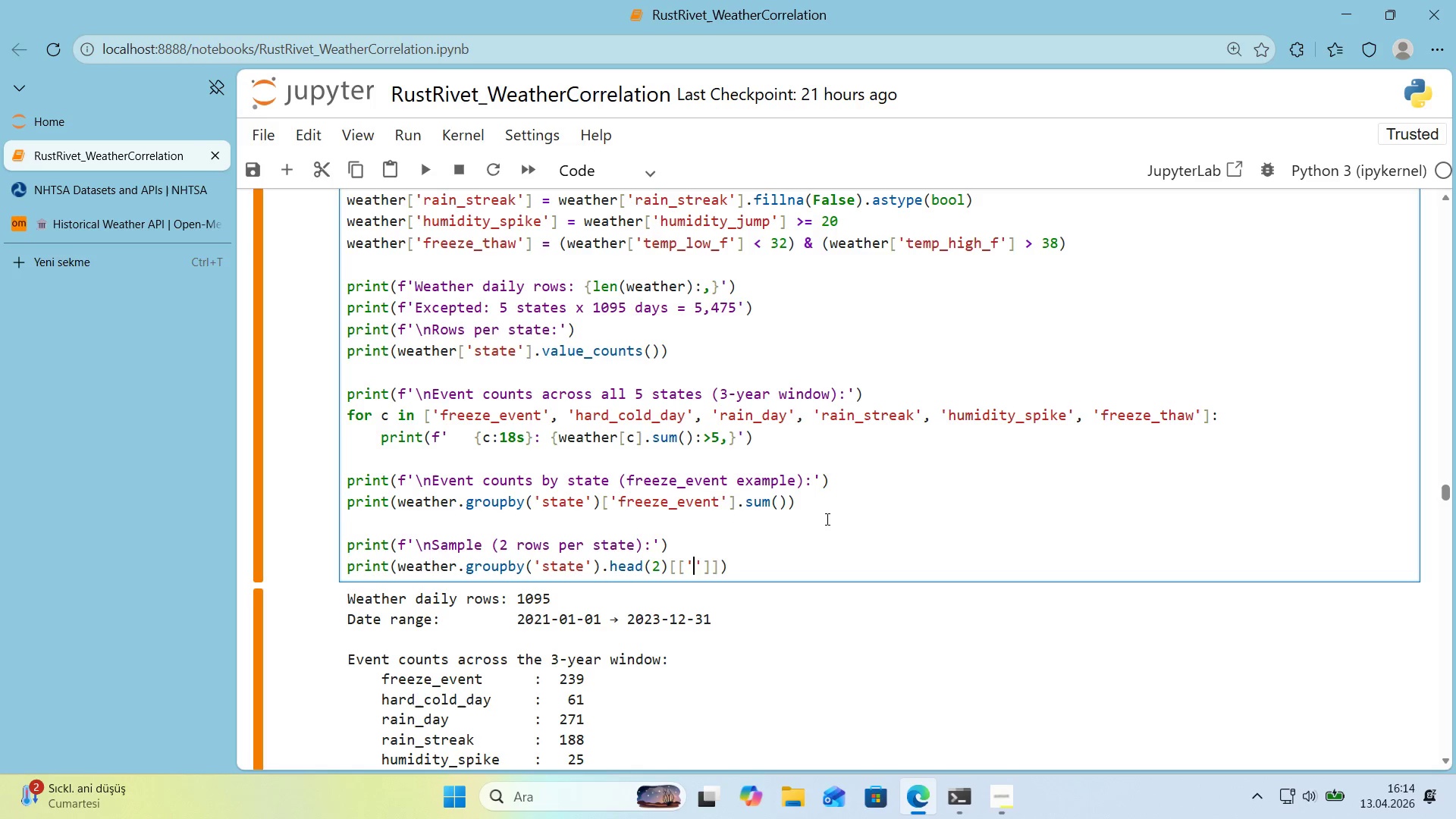 
type(state)
 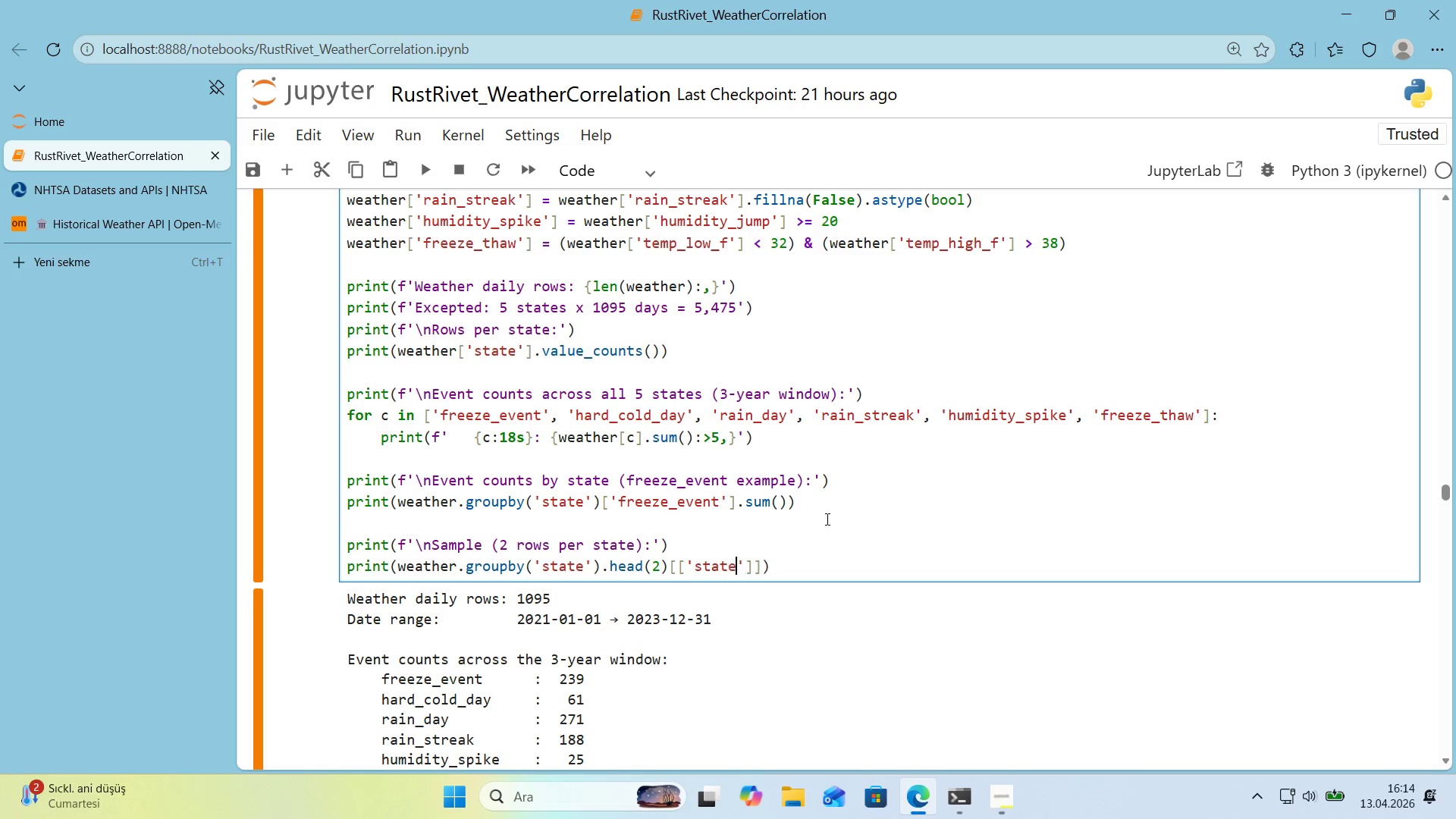 
key(ArrowRight)
 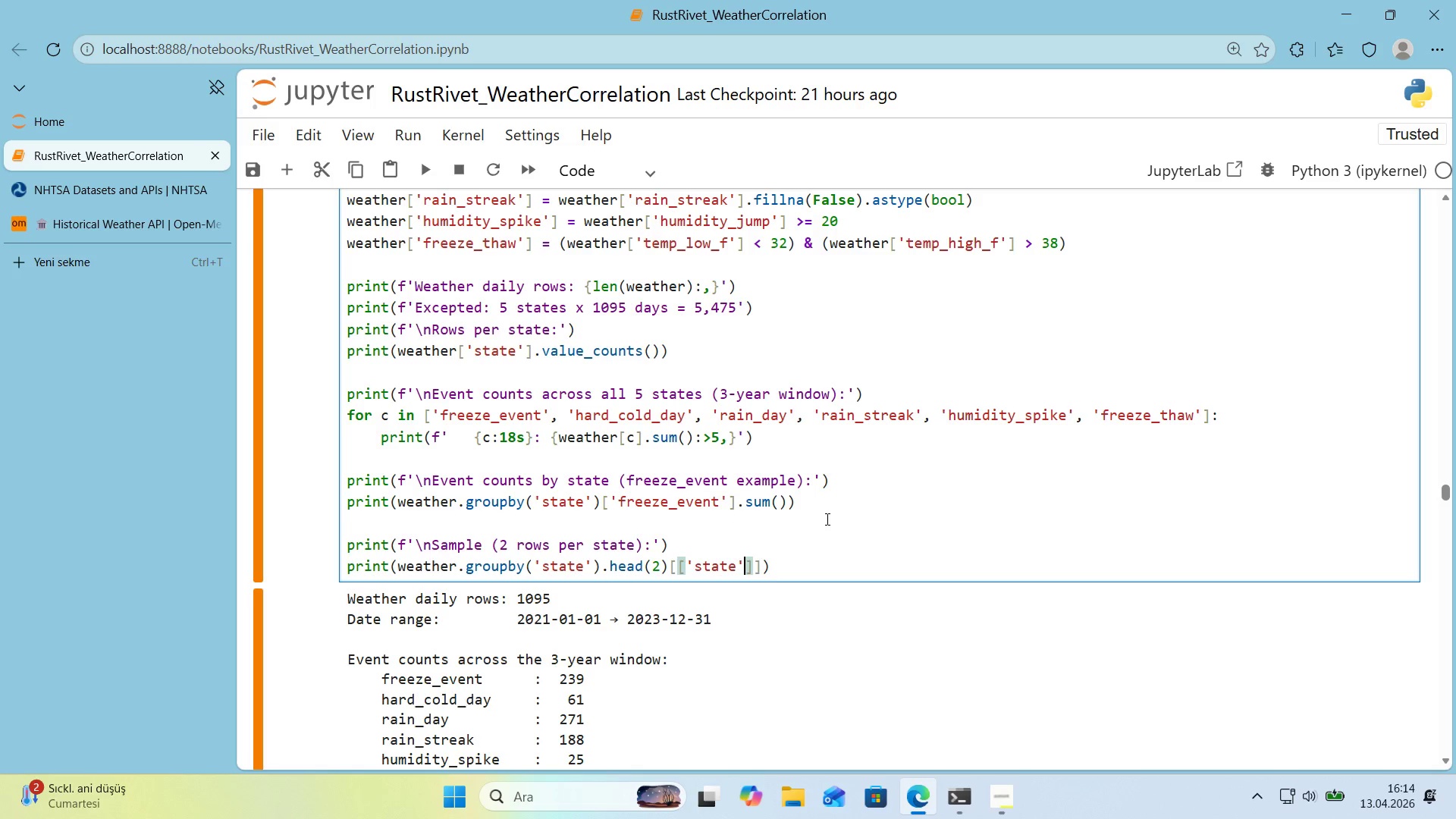 
type(, @@)
 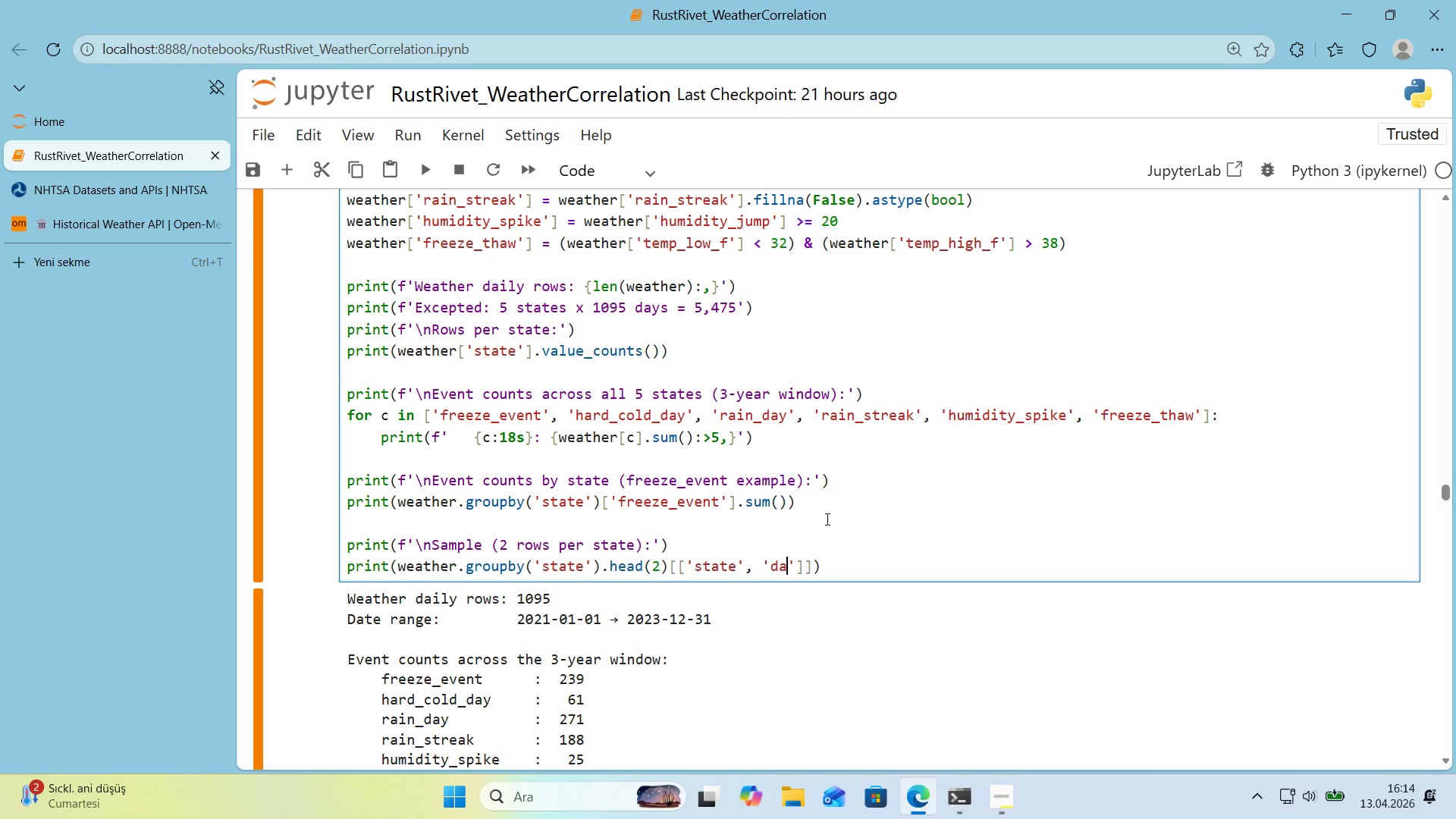 
 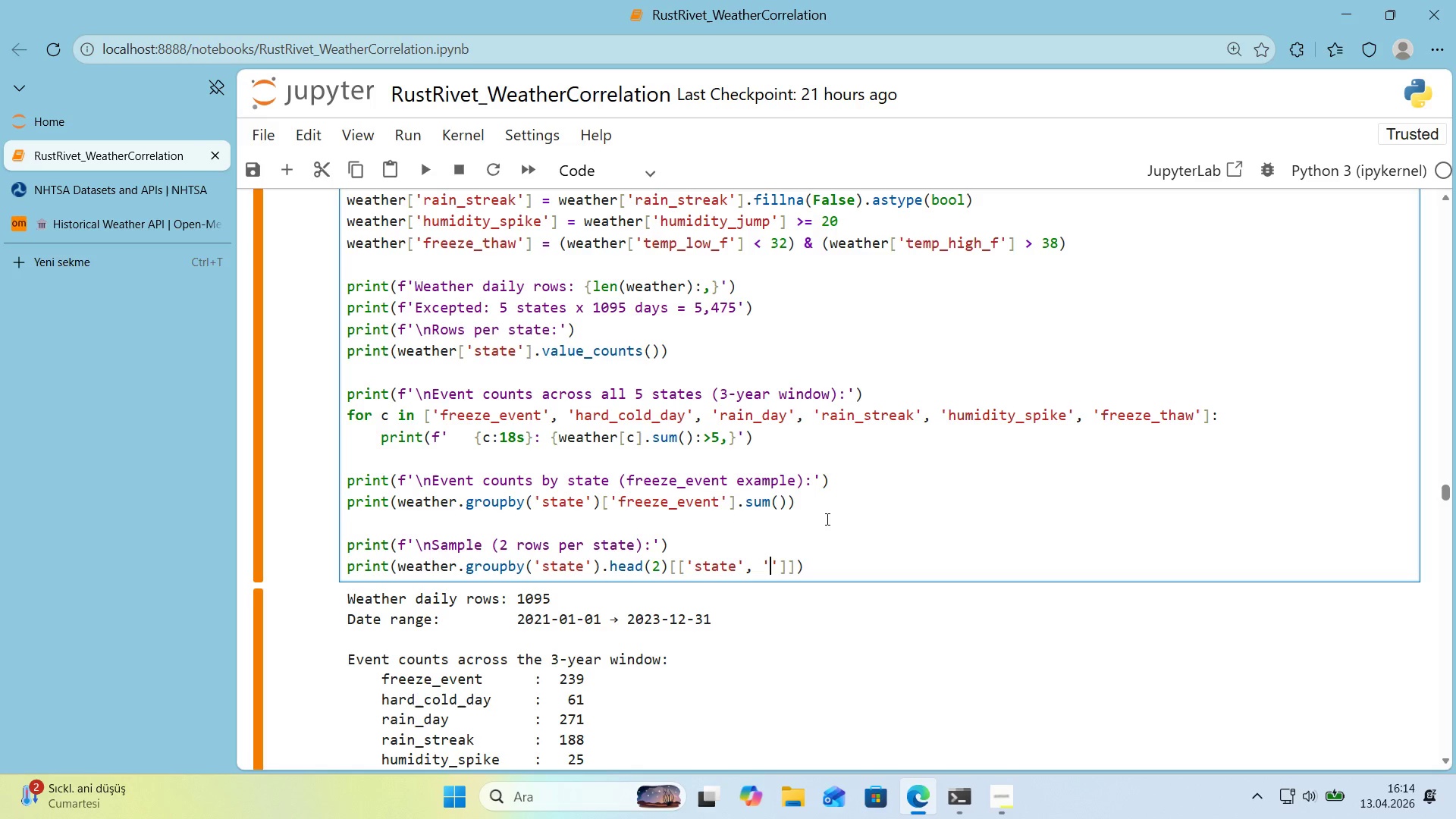 
key(ArrowLeft)
 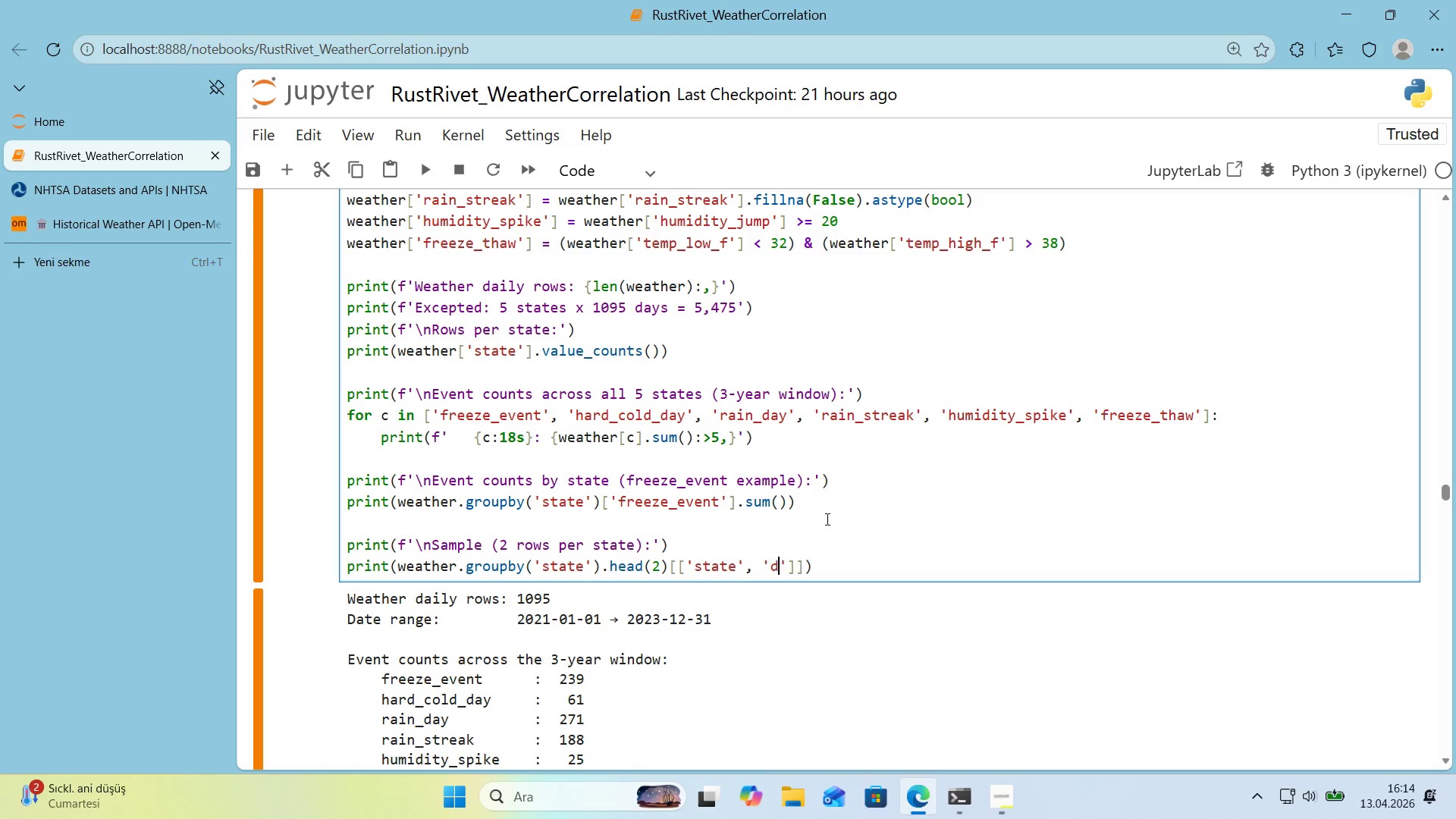 
type(date)
 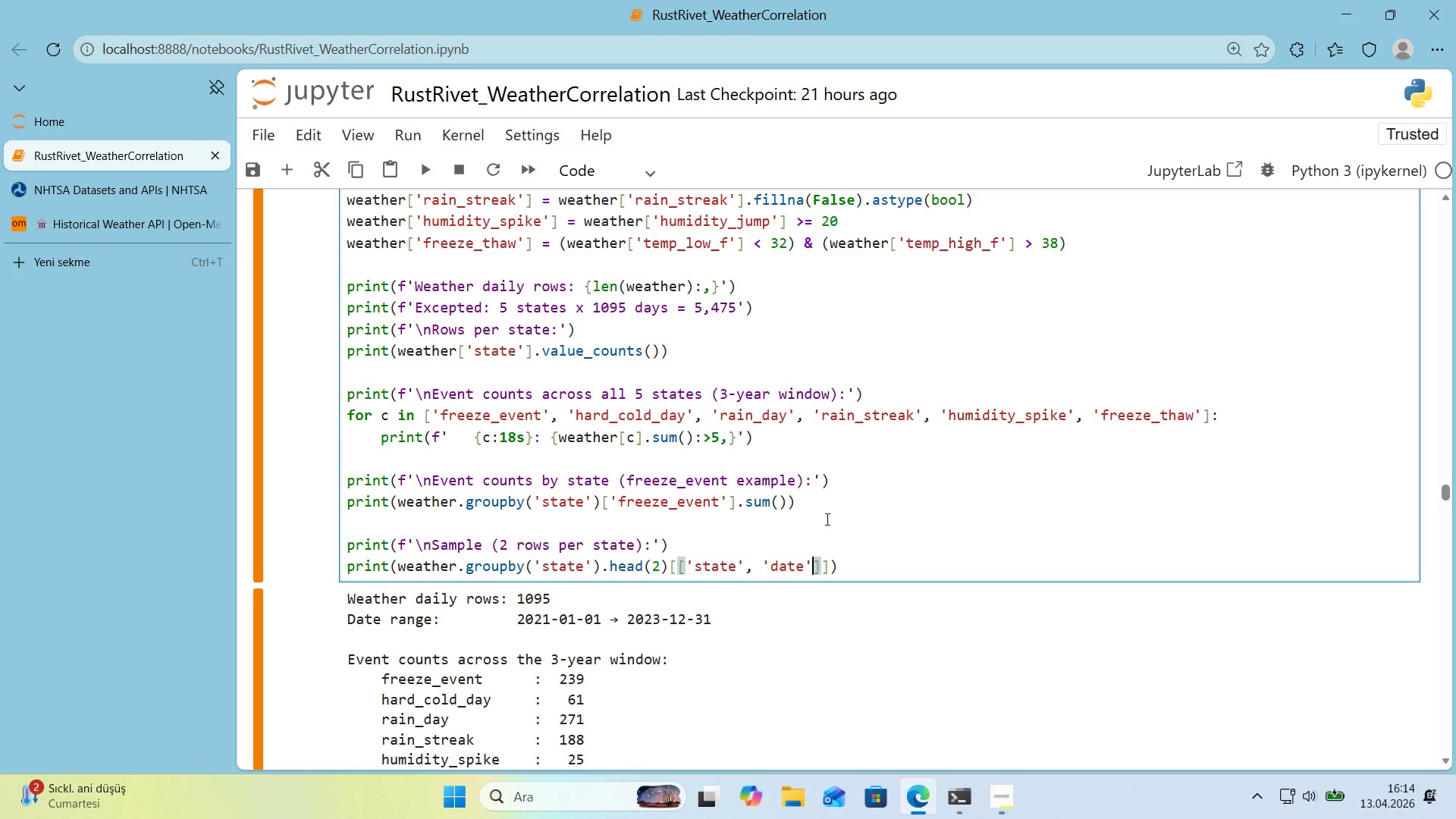 
key(ArrowRight)
 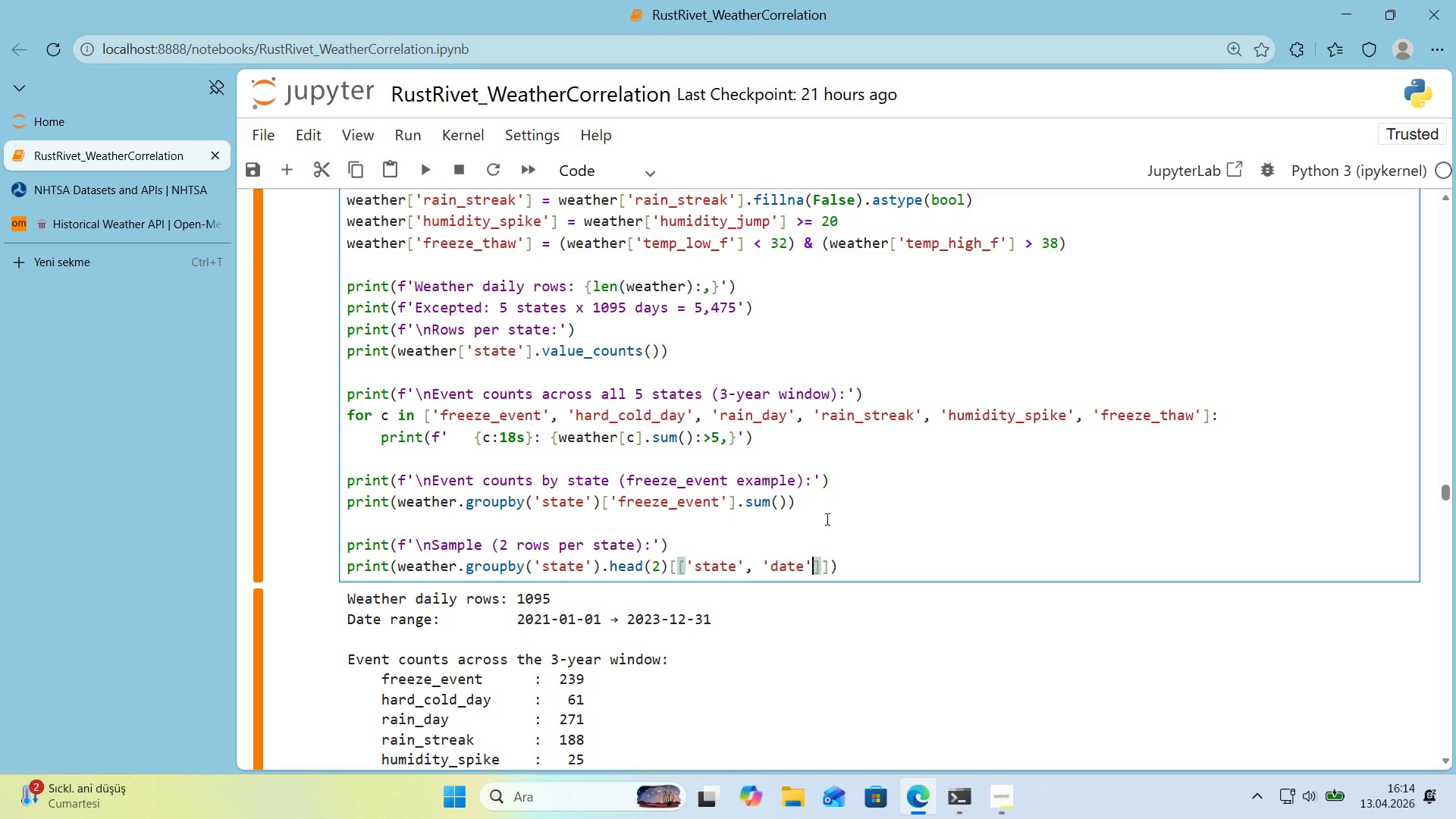 
type(, @@)
 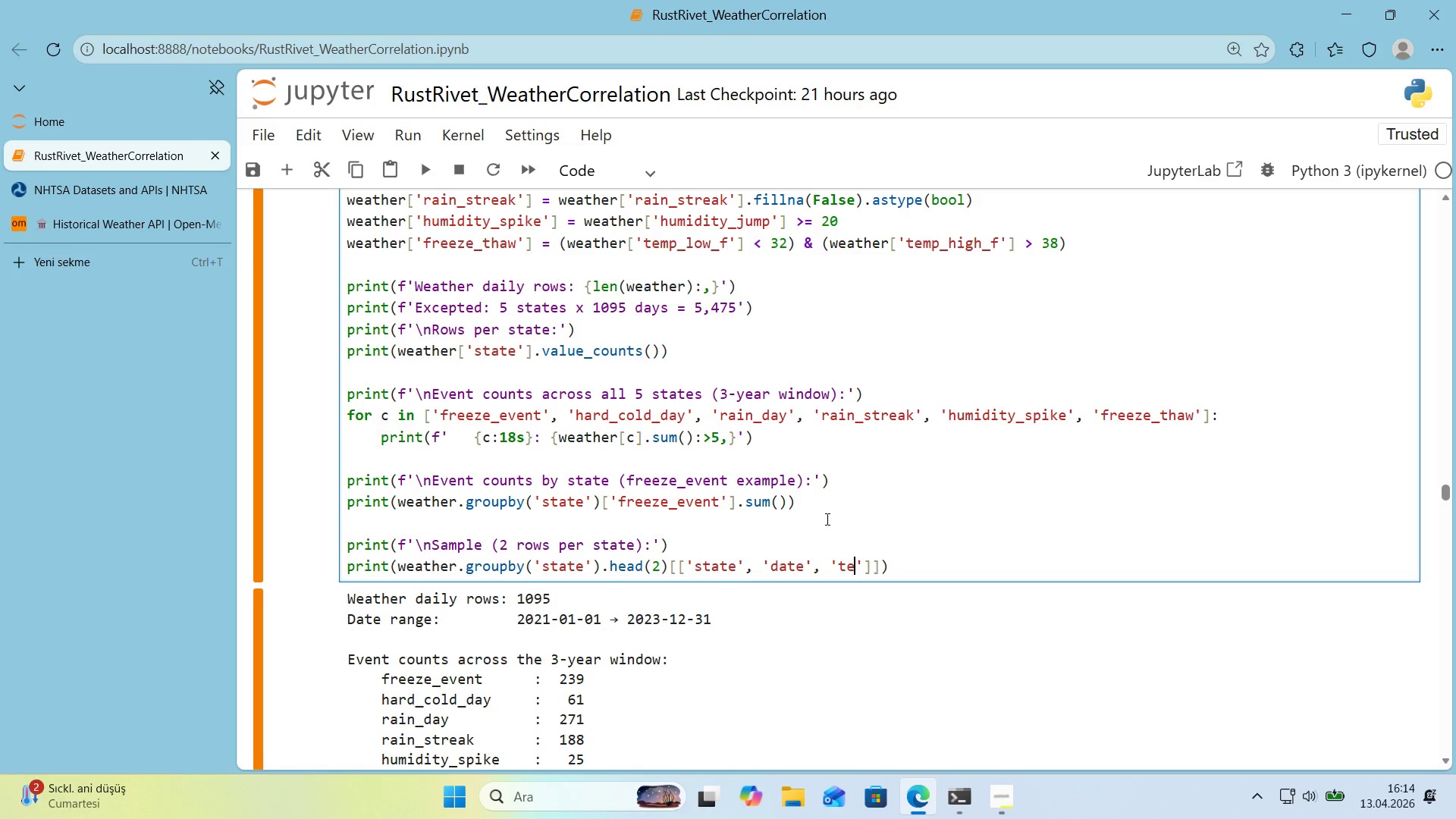 
 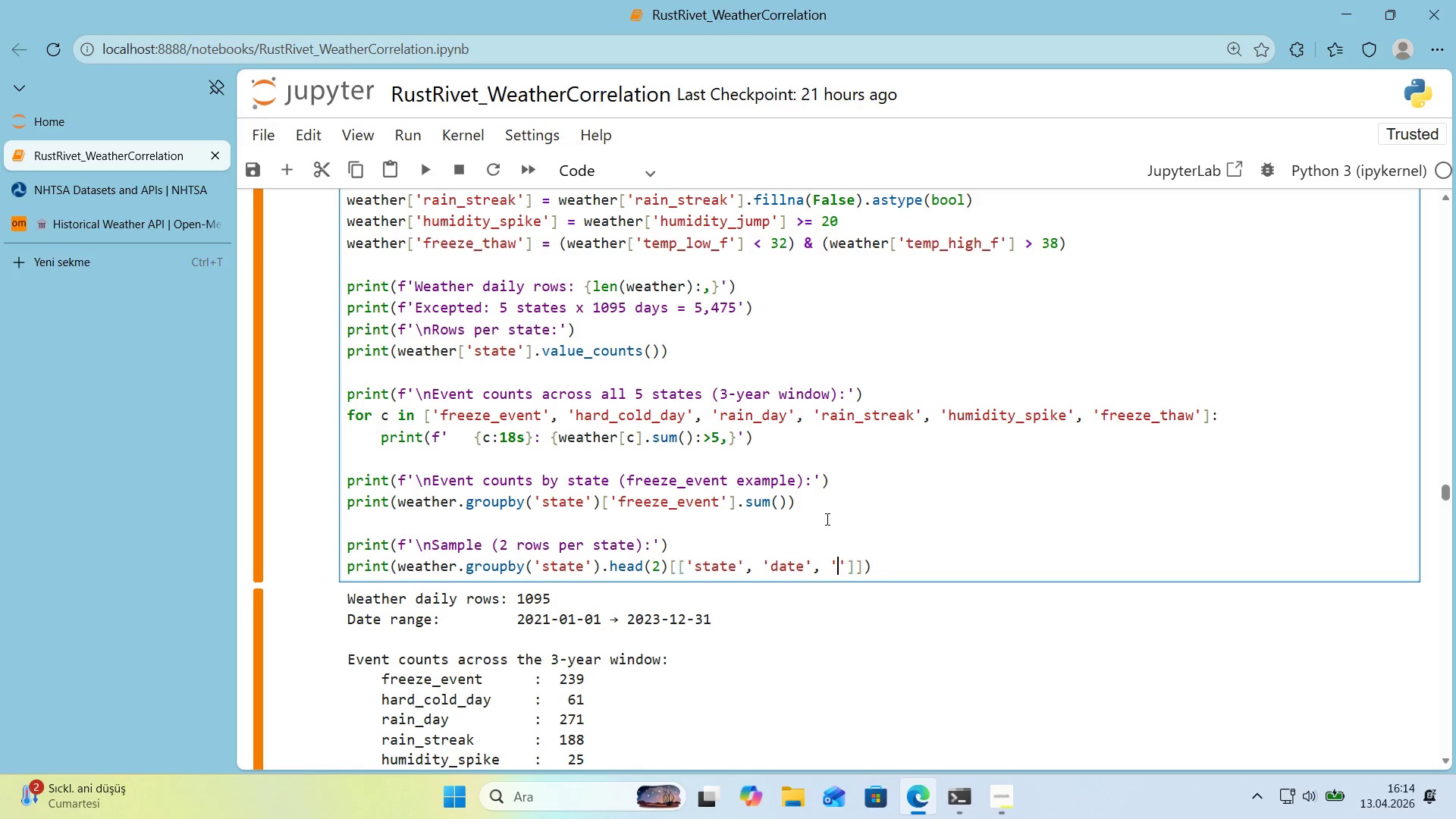 
key(ArrowLeft)
 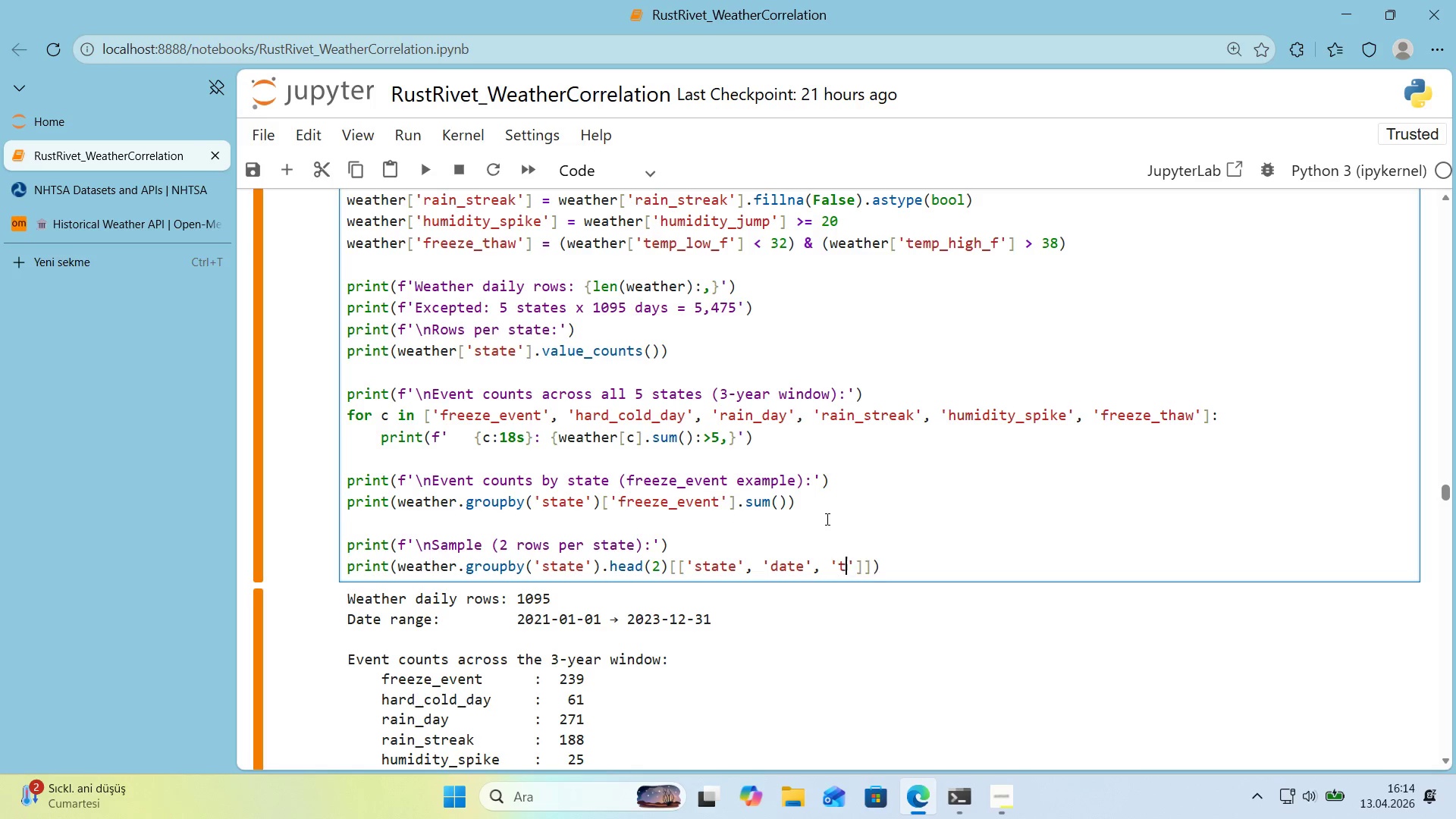 
type(temp_h'gh_f)
 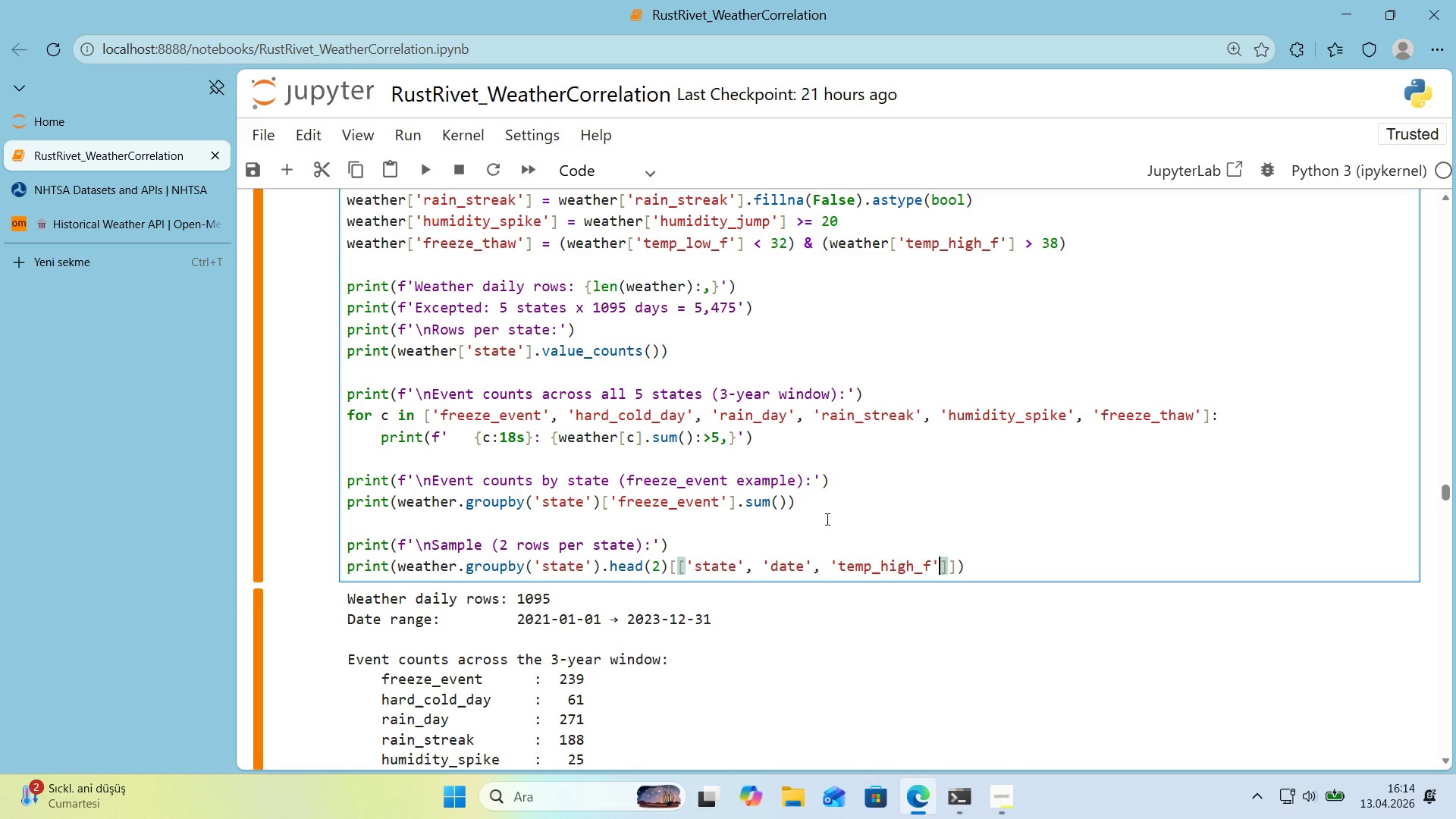 
 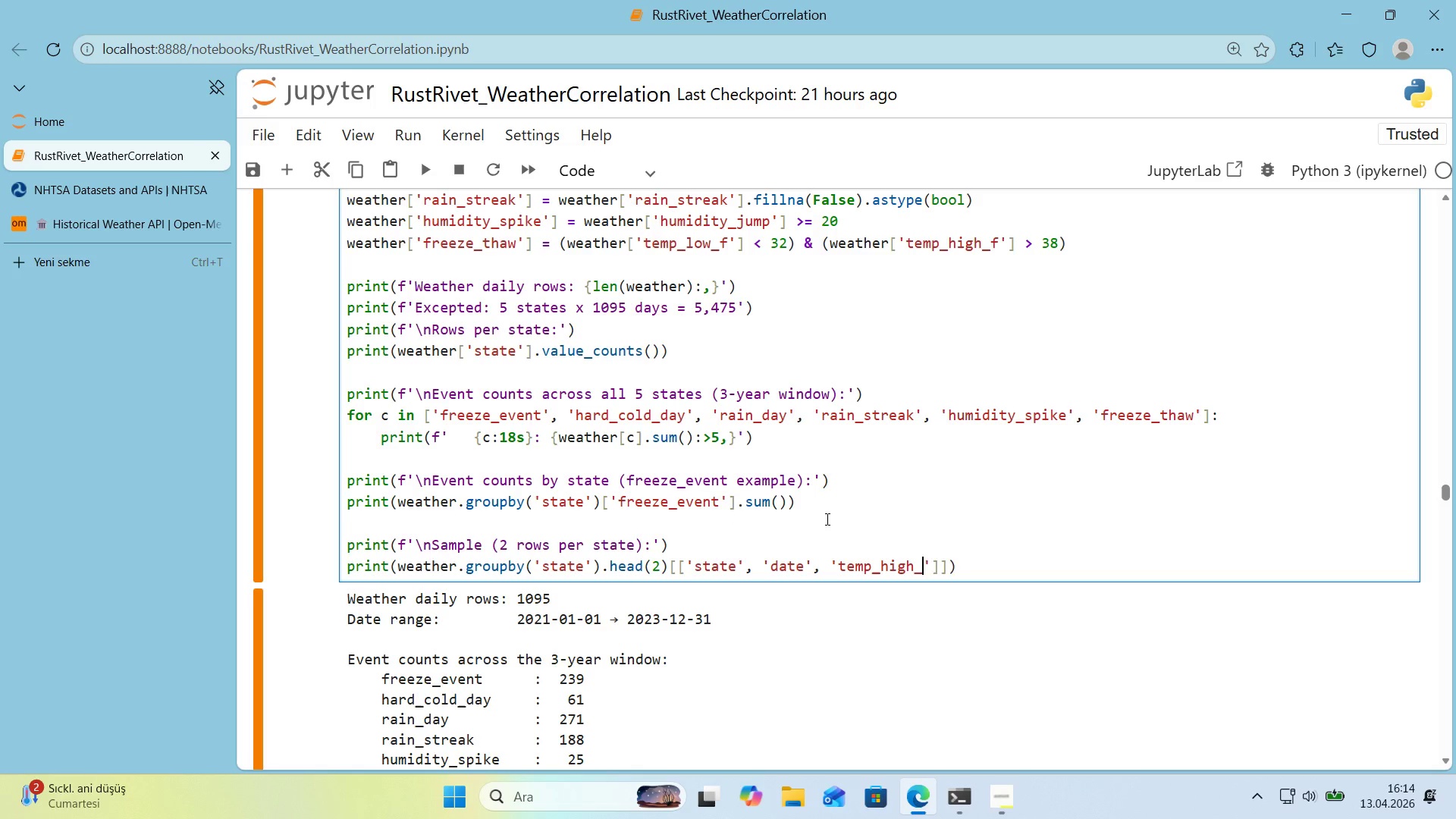 
key(ArrowRight)
 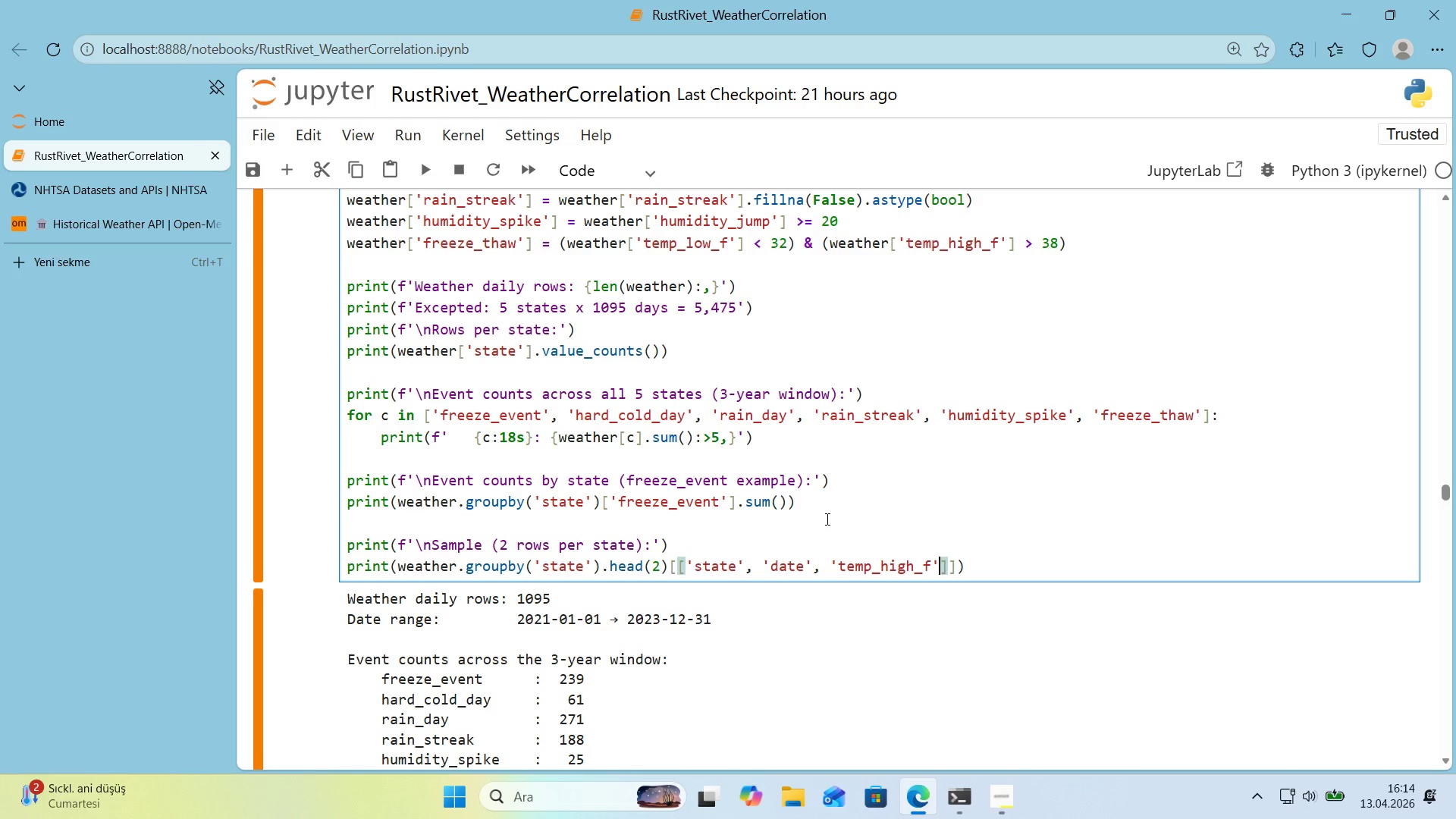 
type(, @@)
 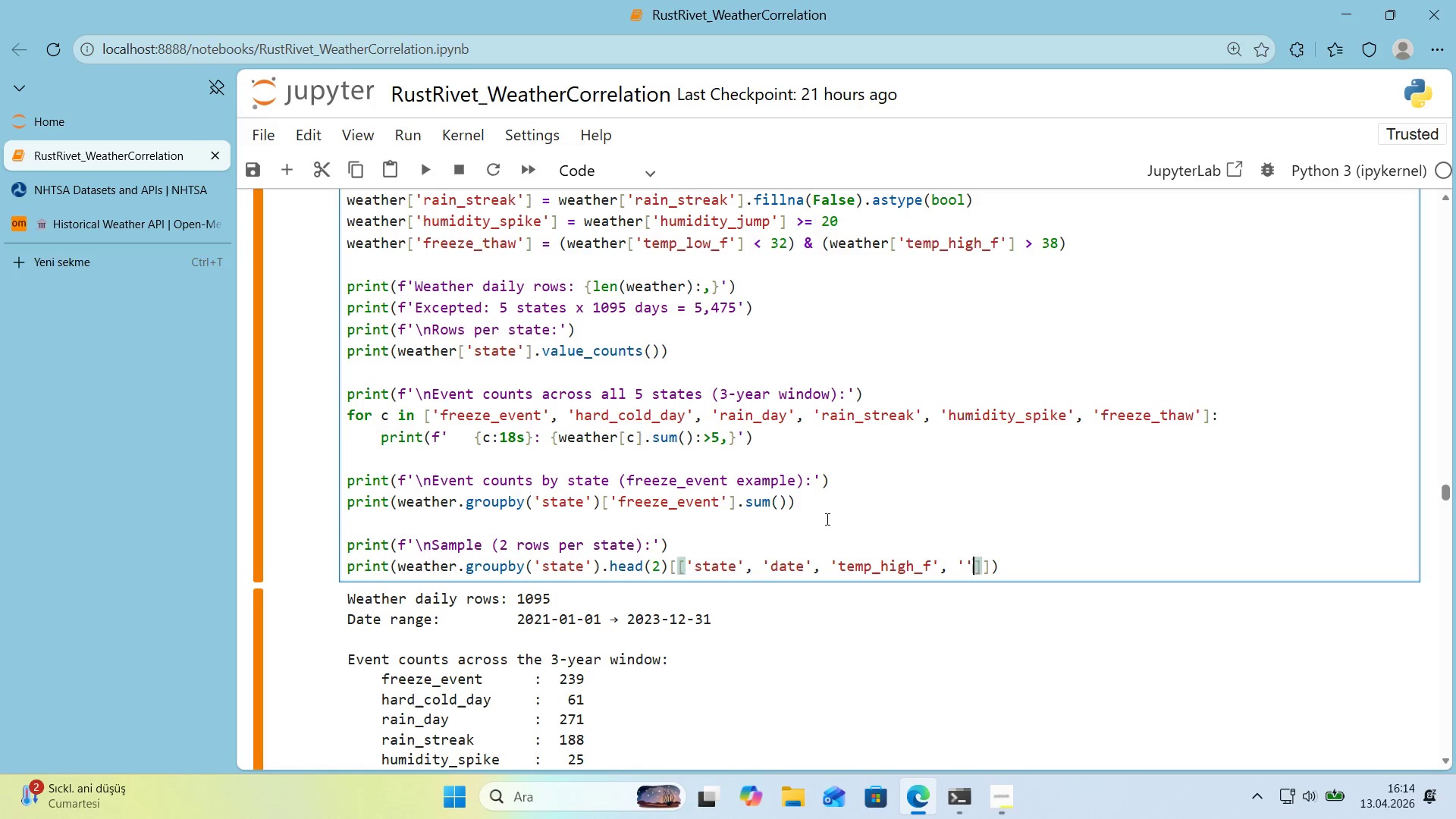 
key(ArrowLeft)
 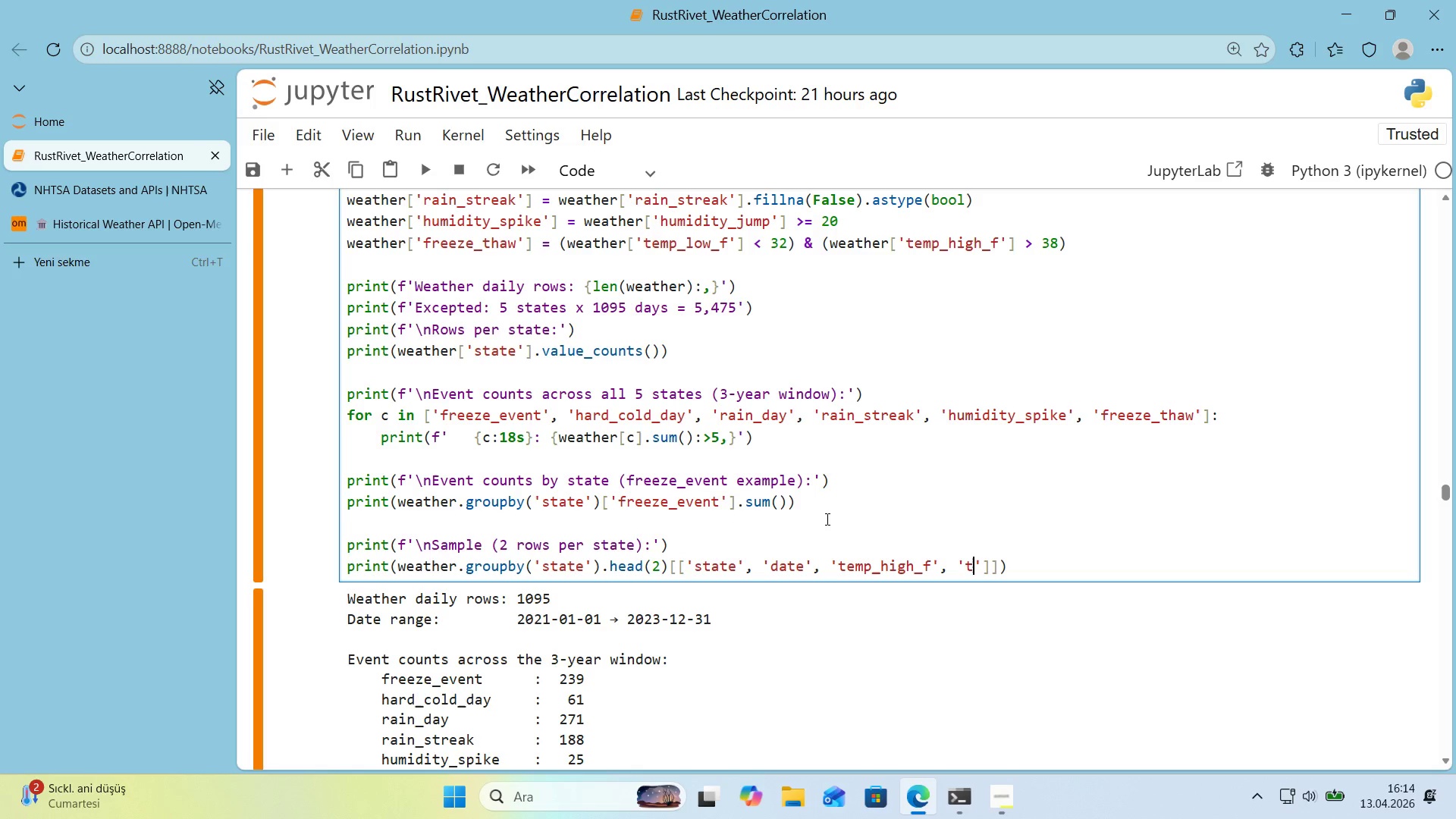 
type(temp_low_f)
 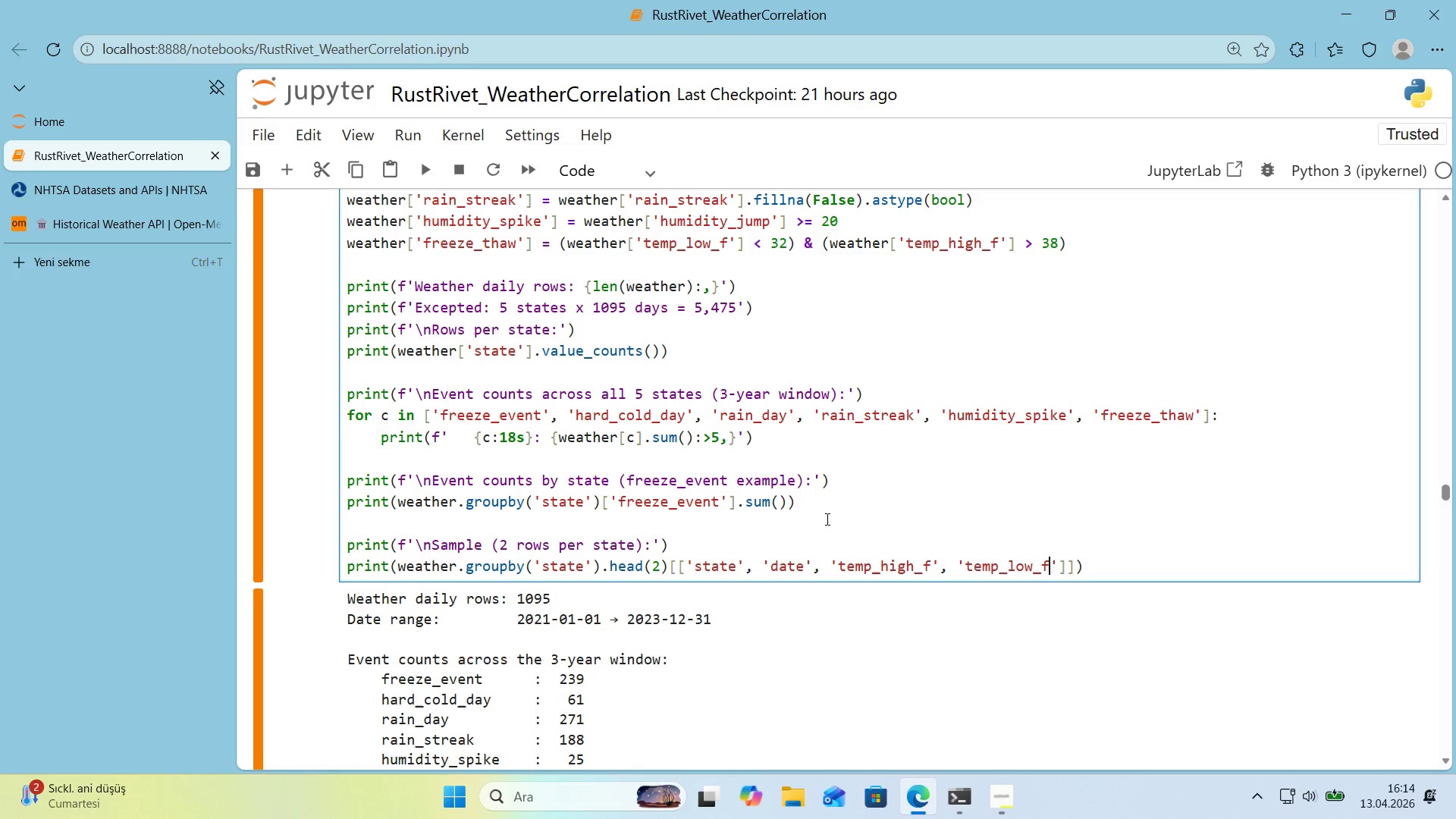 
key(ArrowRight)
 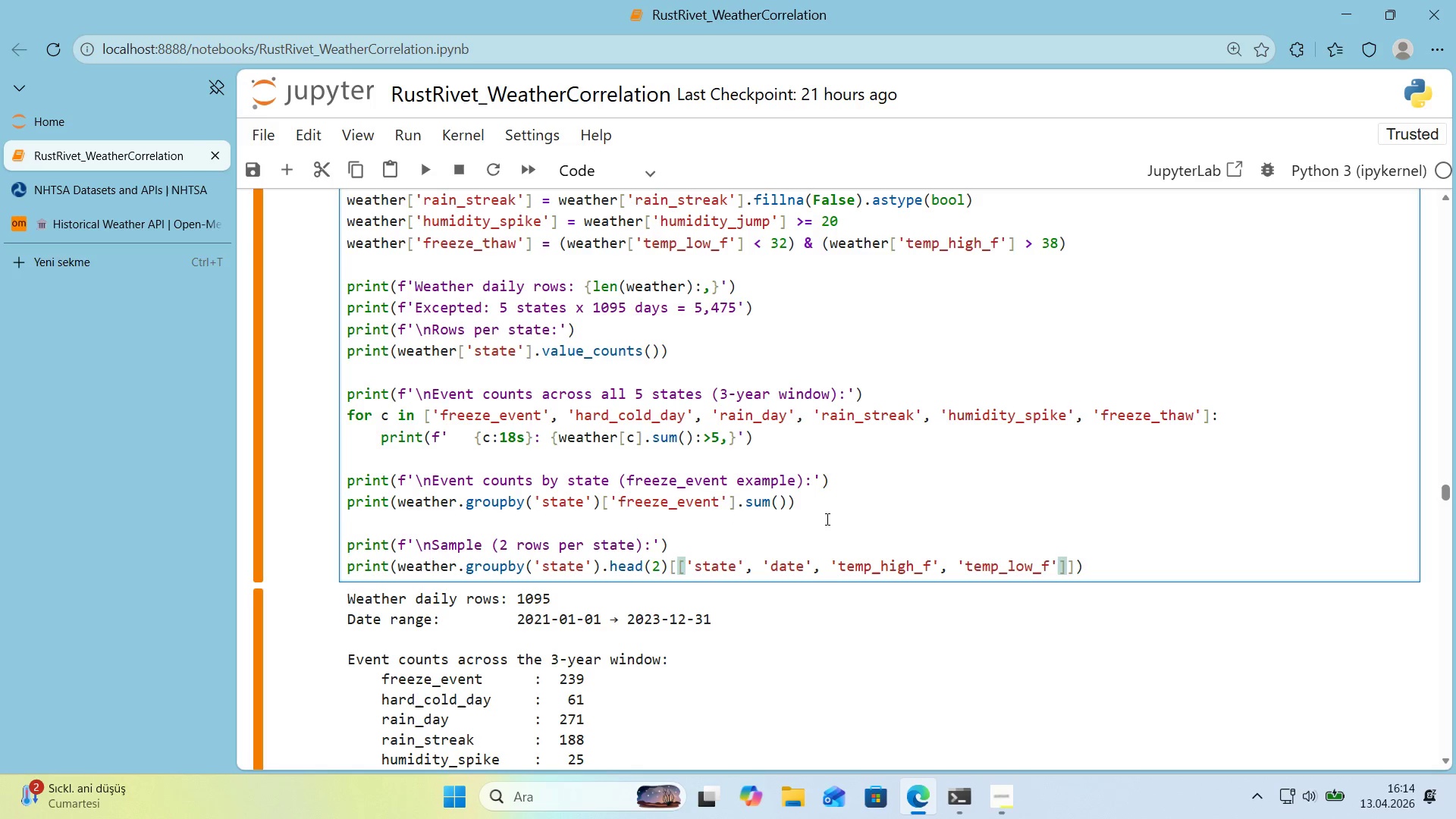 
type(, @@)
 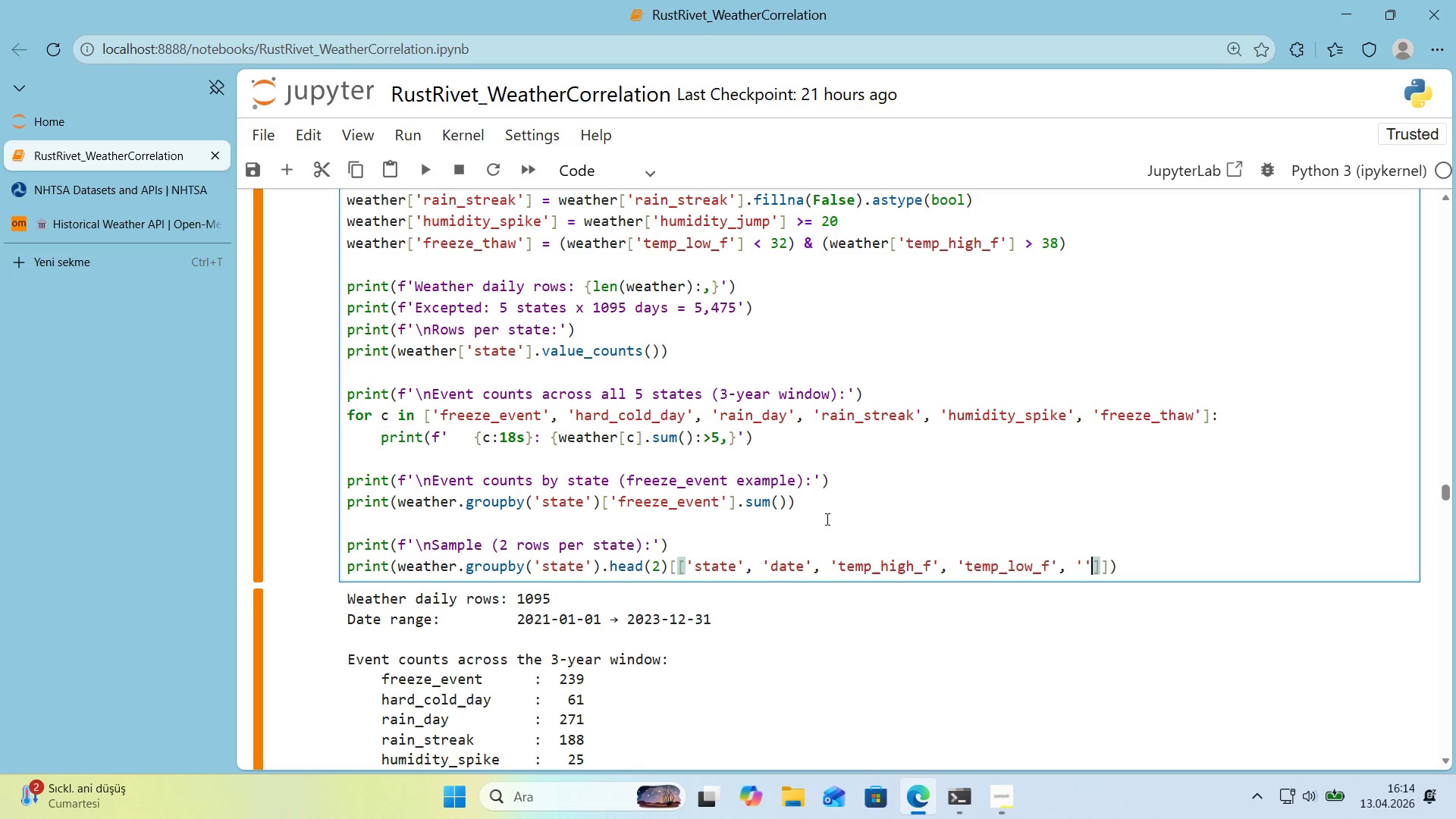 
key(ArrowLeft)
 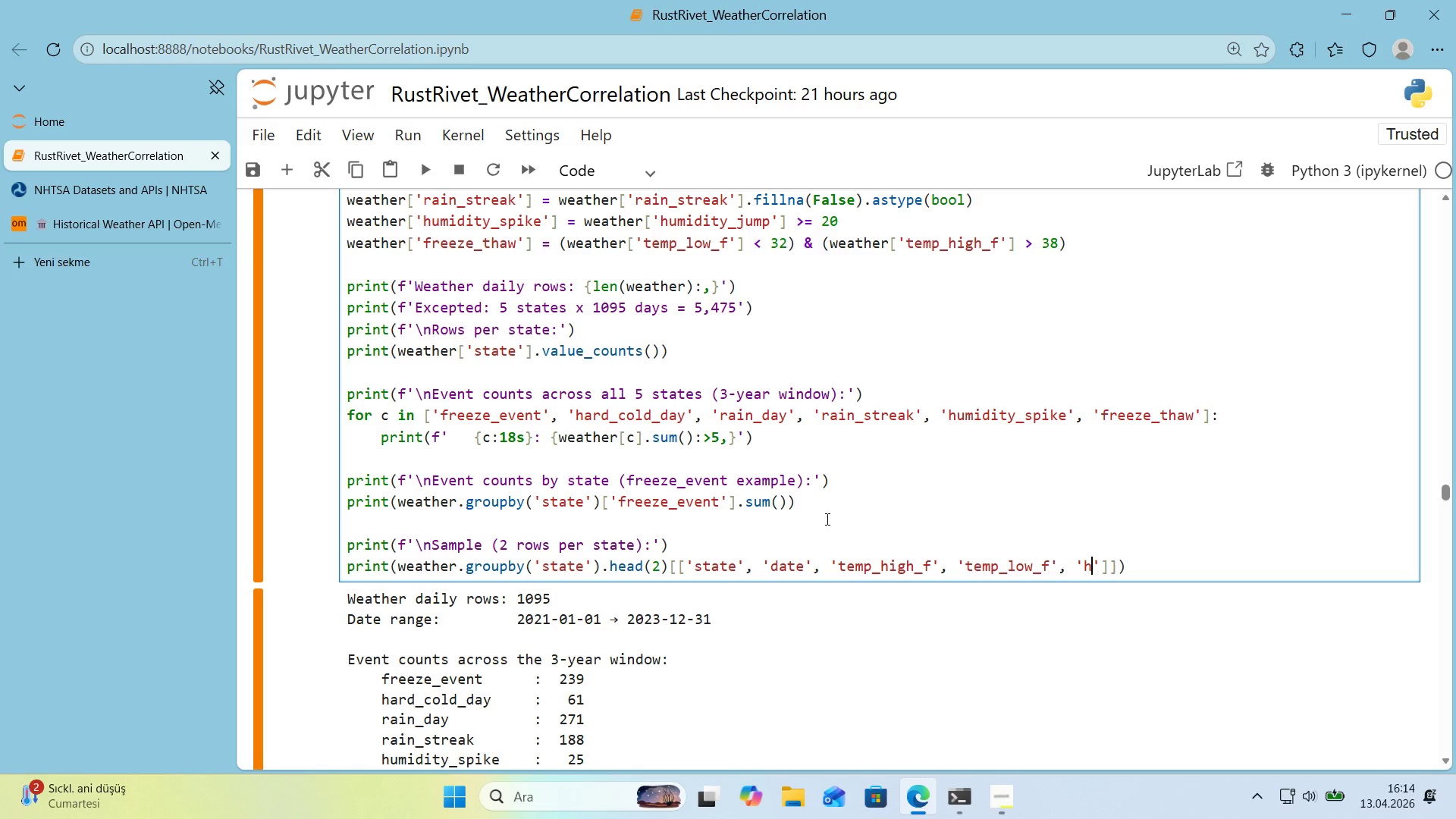 
type(hum'd'ty_pct)
 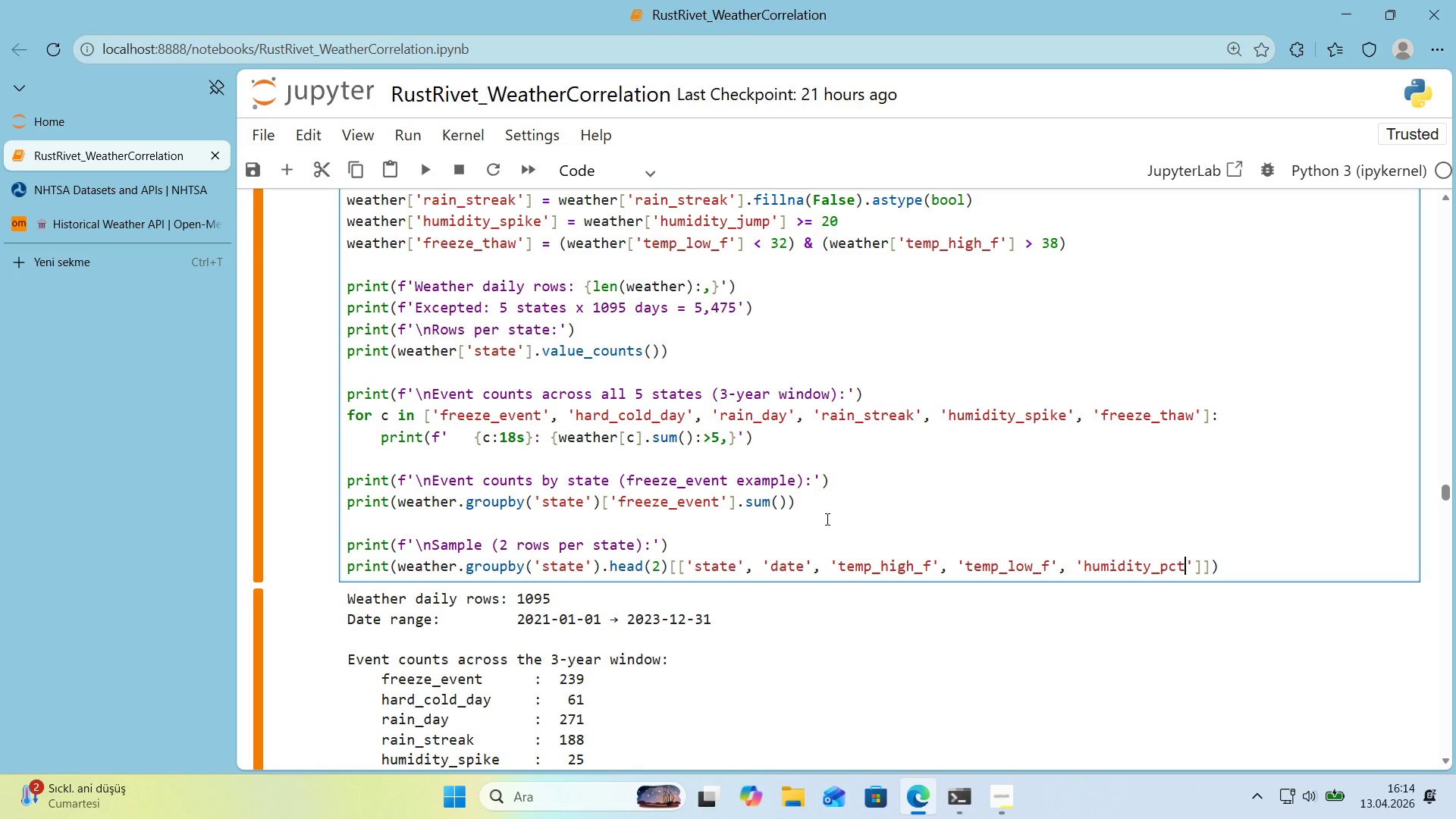 
key(ArrowRight)
 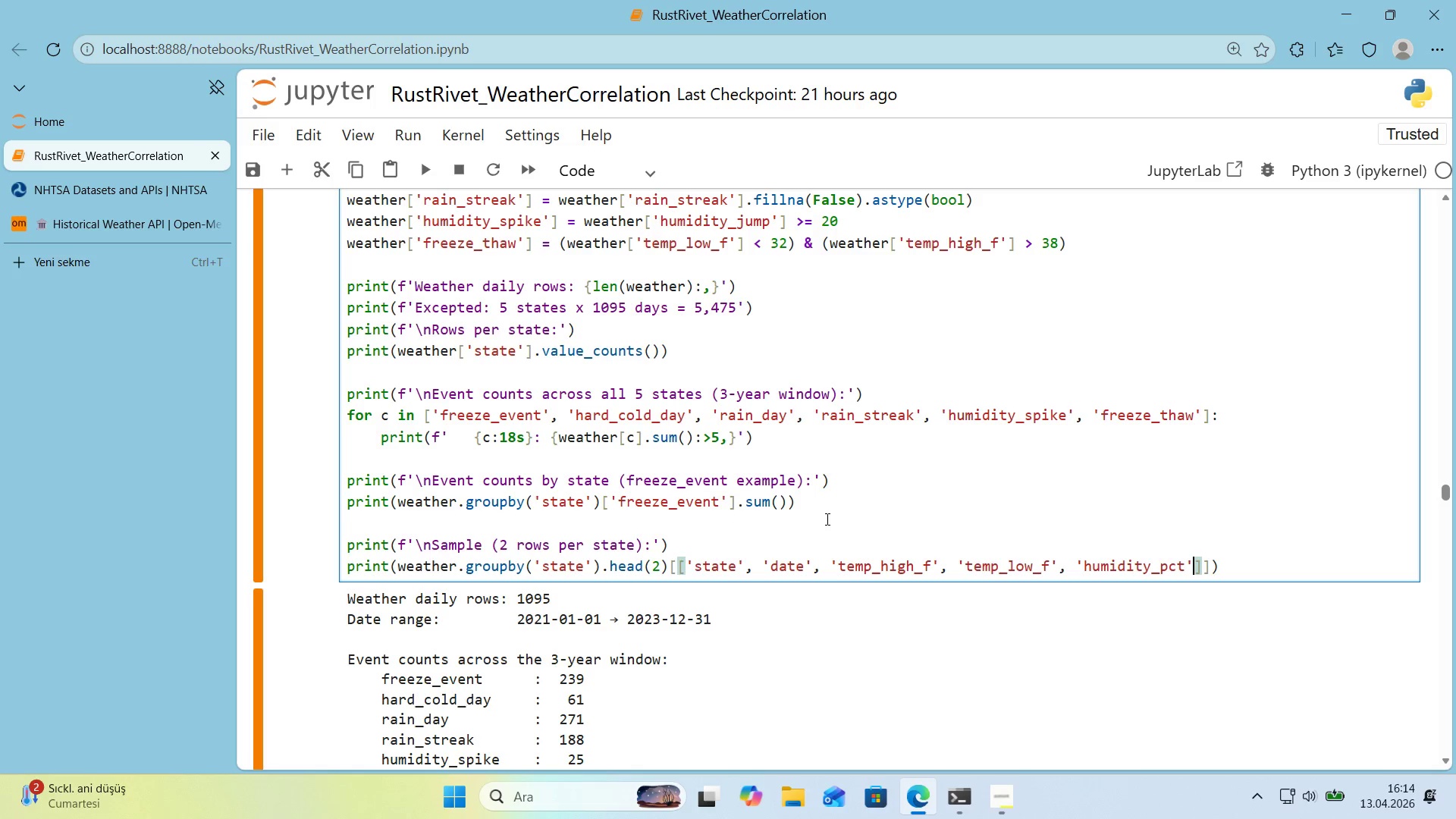 
type(, @@)
 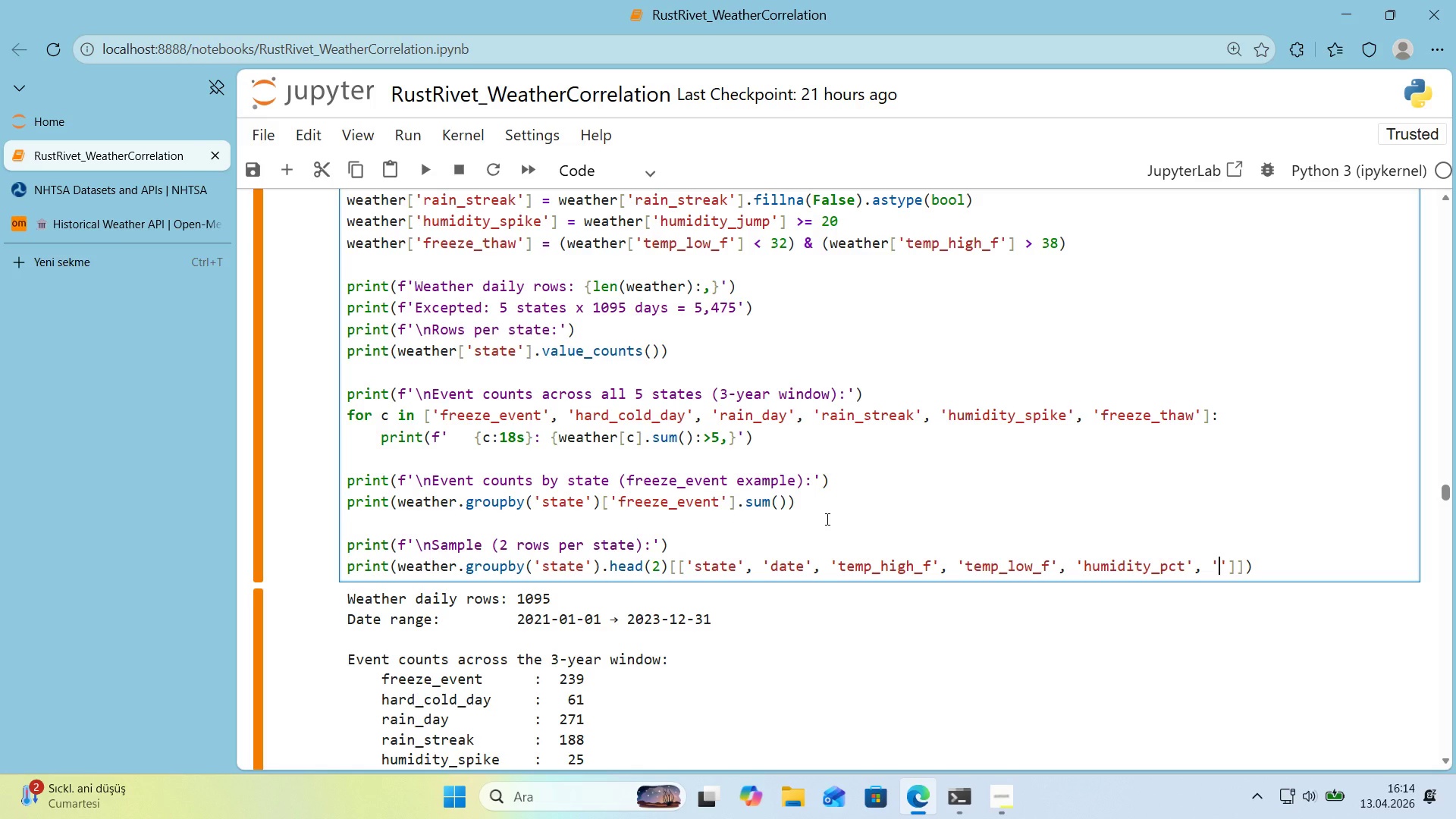 
 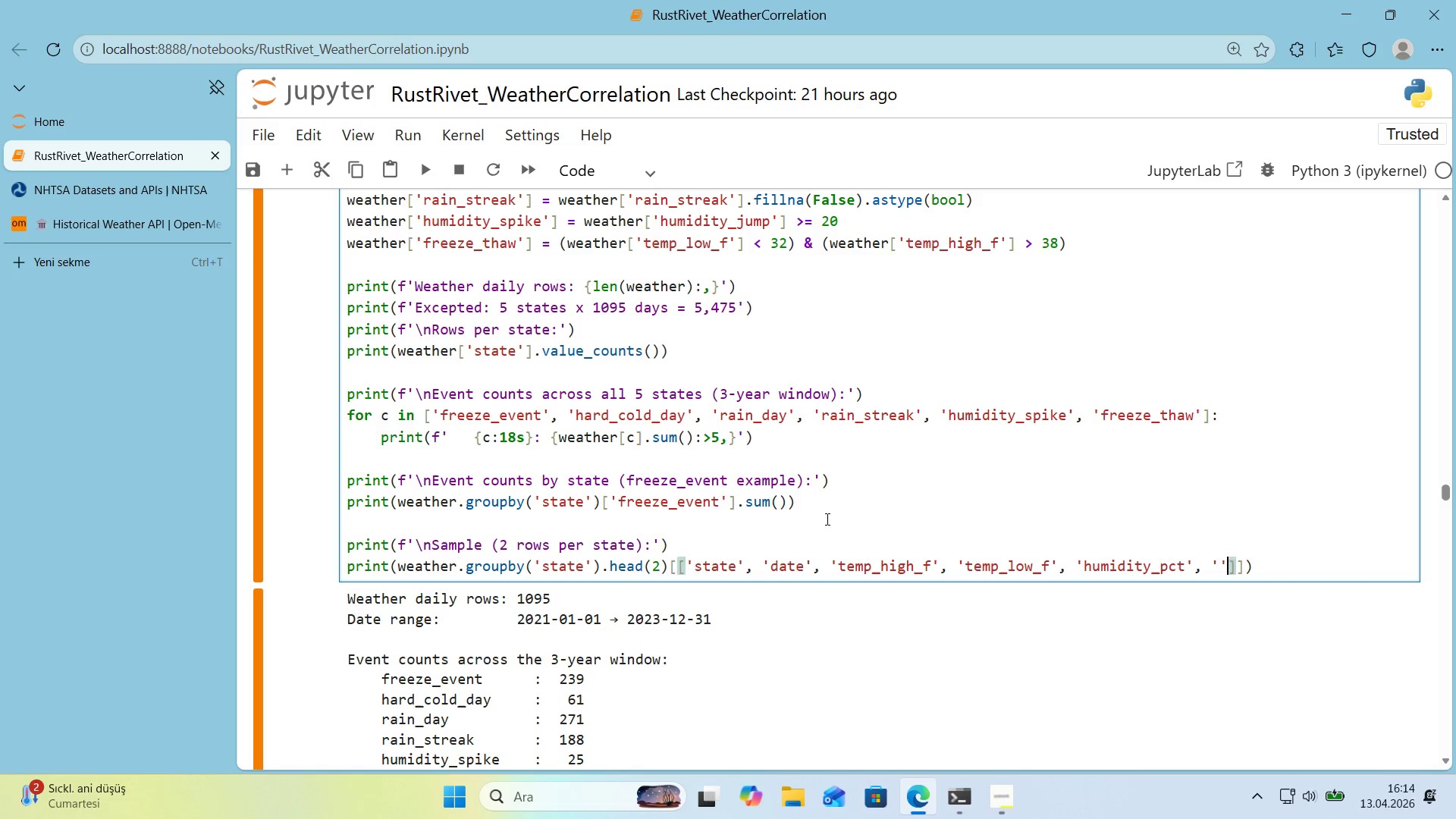 
key(ArrowLeft)
 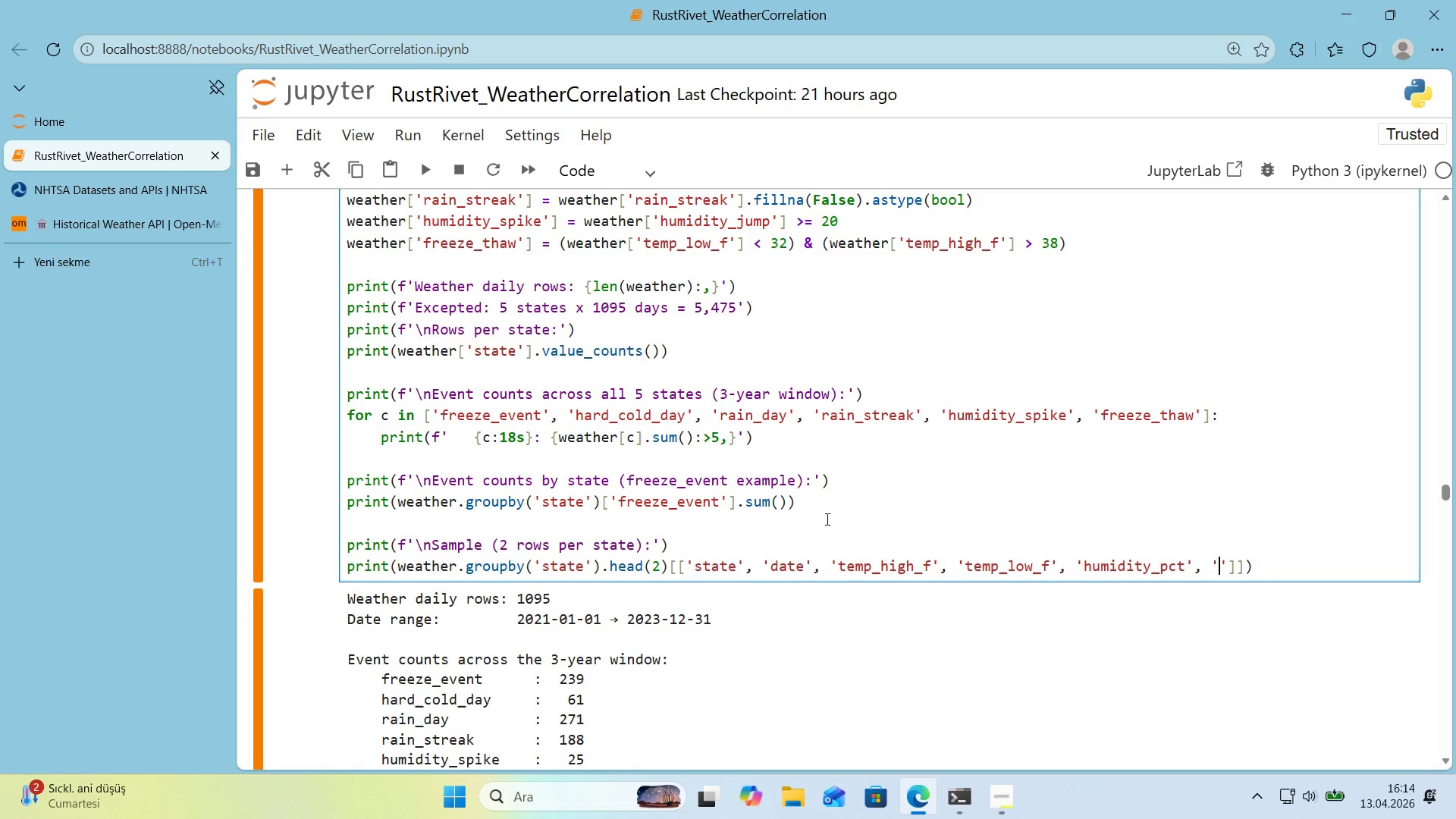 
type(prenc'p_'nches)
 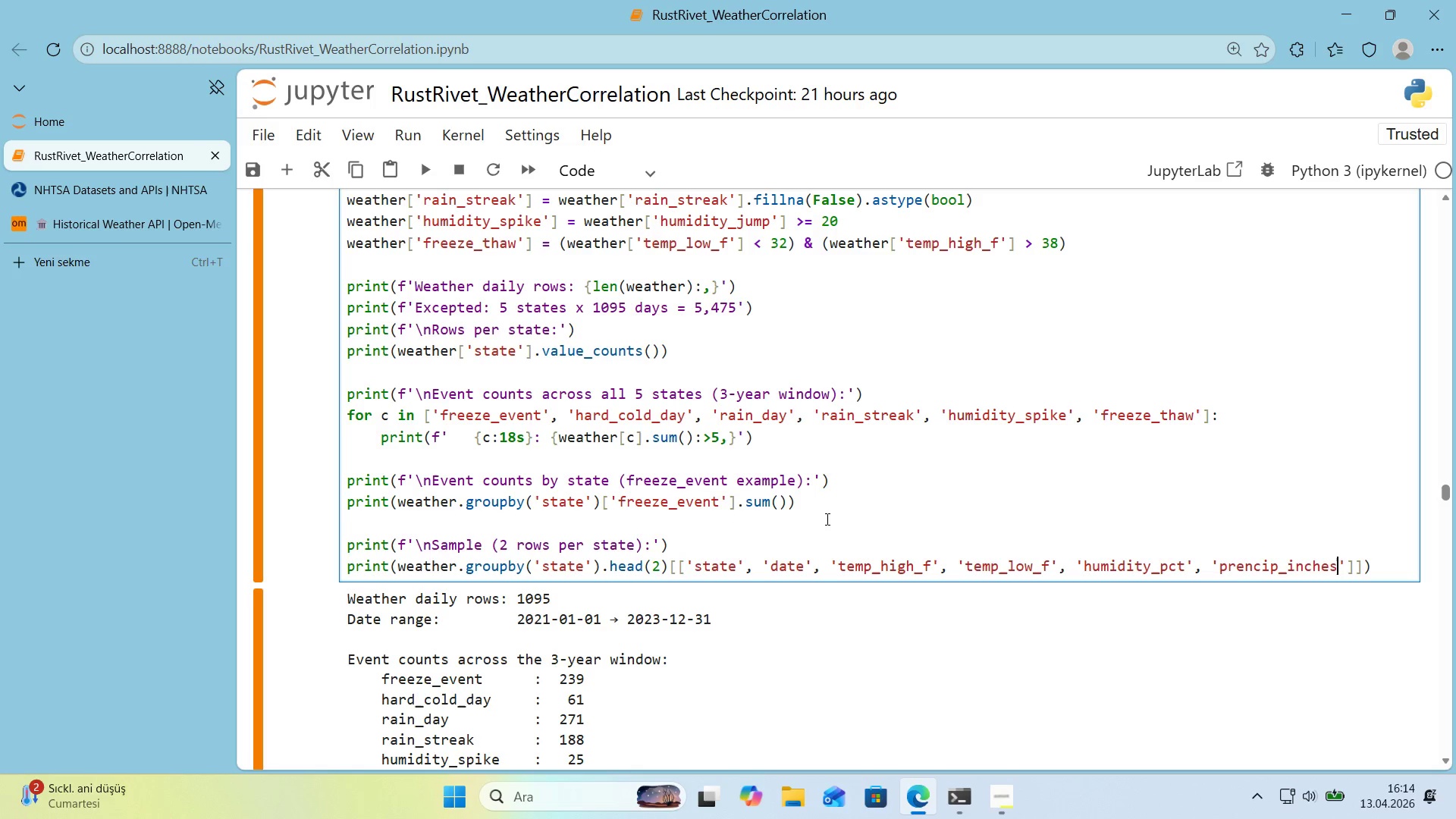 
key(ArrowRight)
 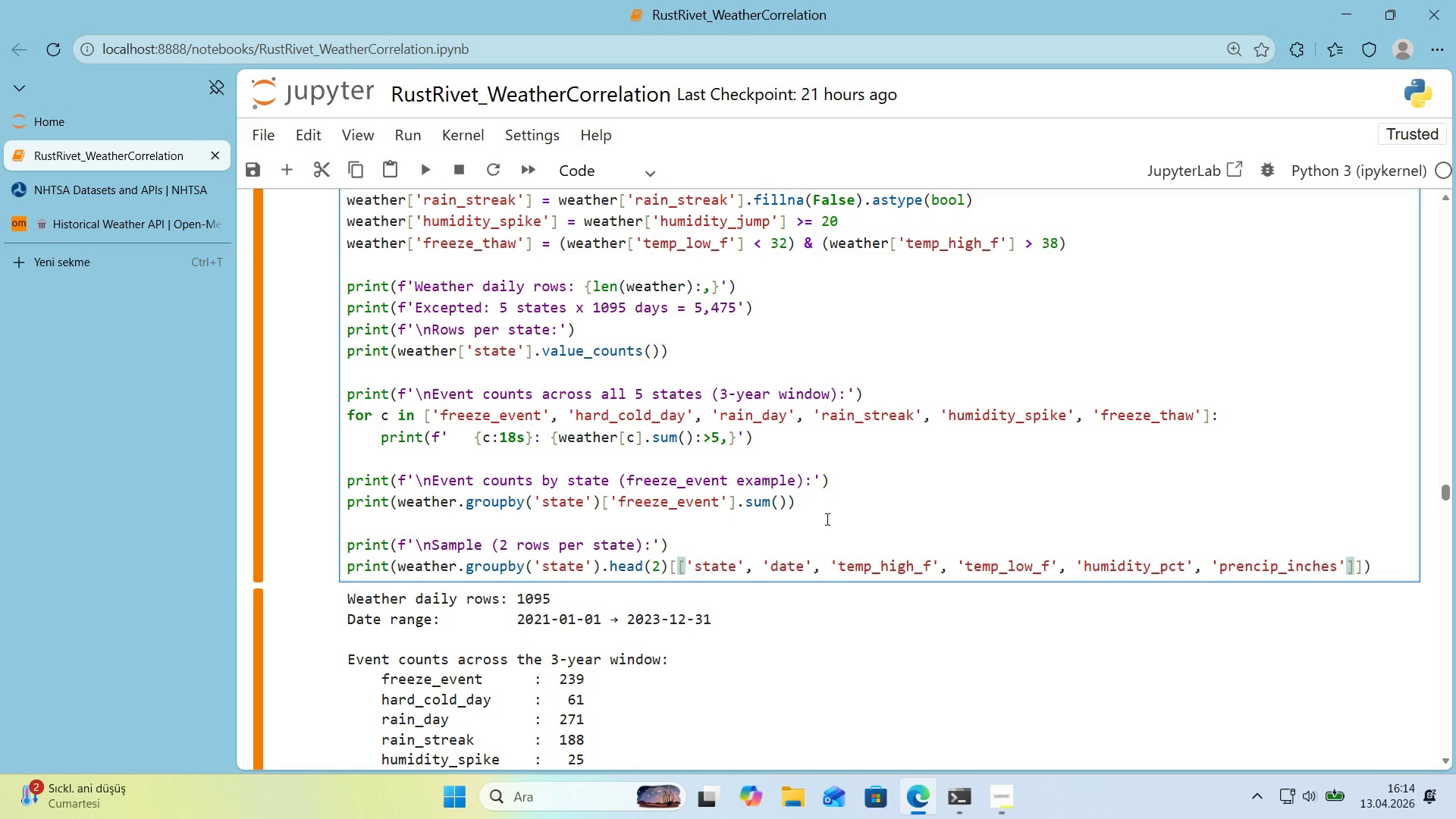 
key(Comma)
 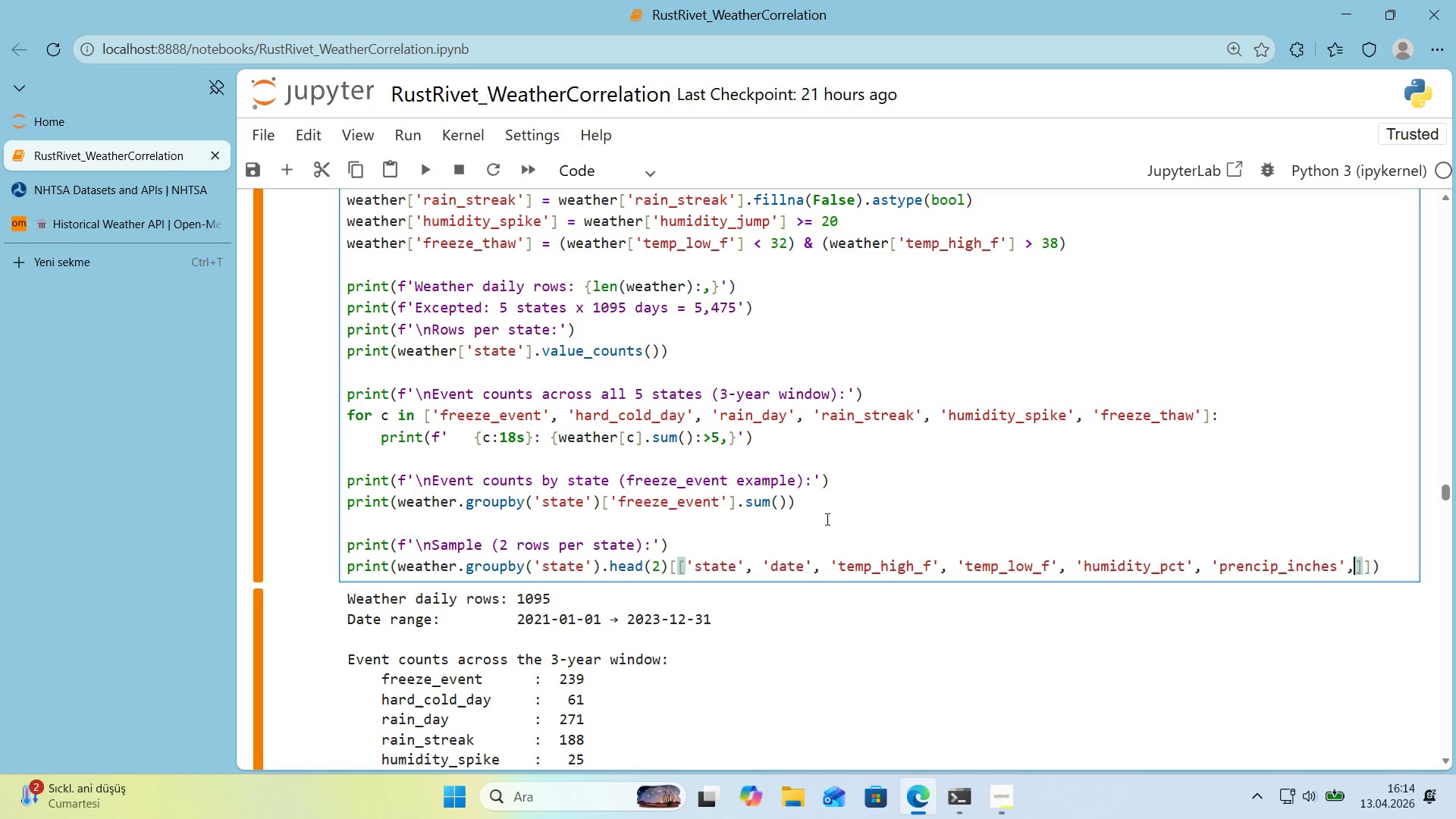 
key(Enter)
 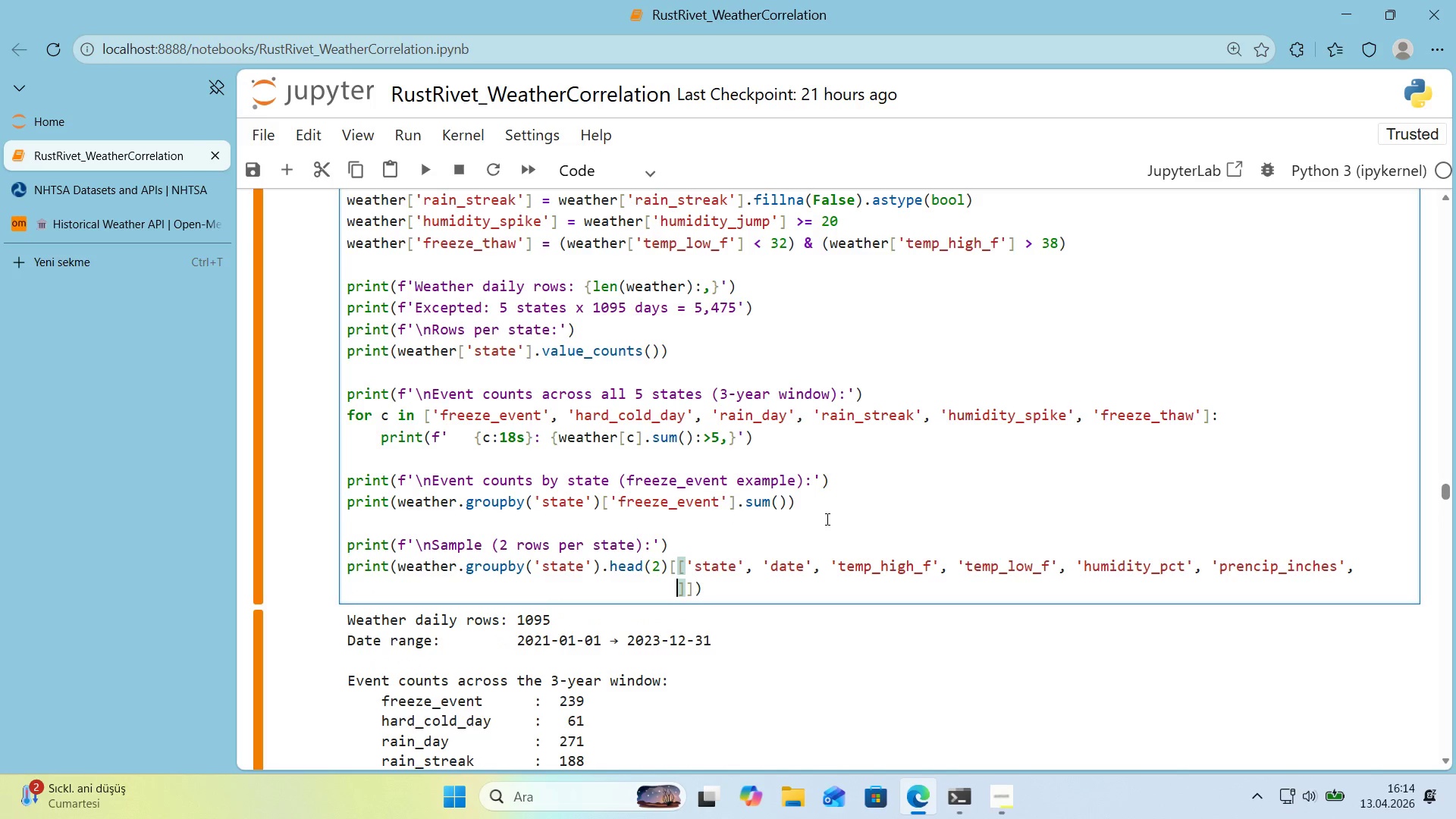 
type(@@)
 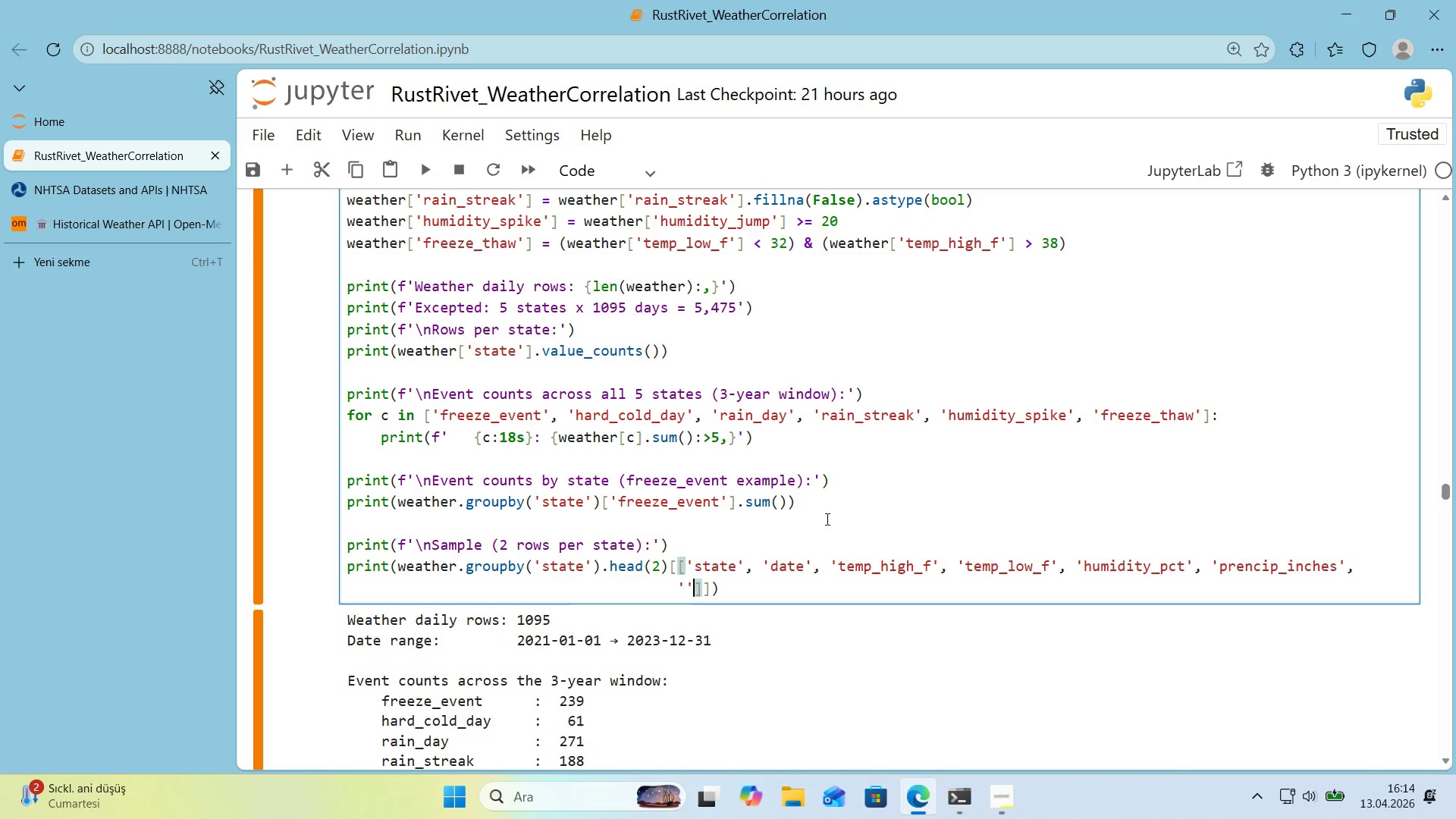 
key(ArrowLeft)
 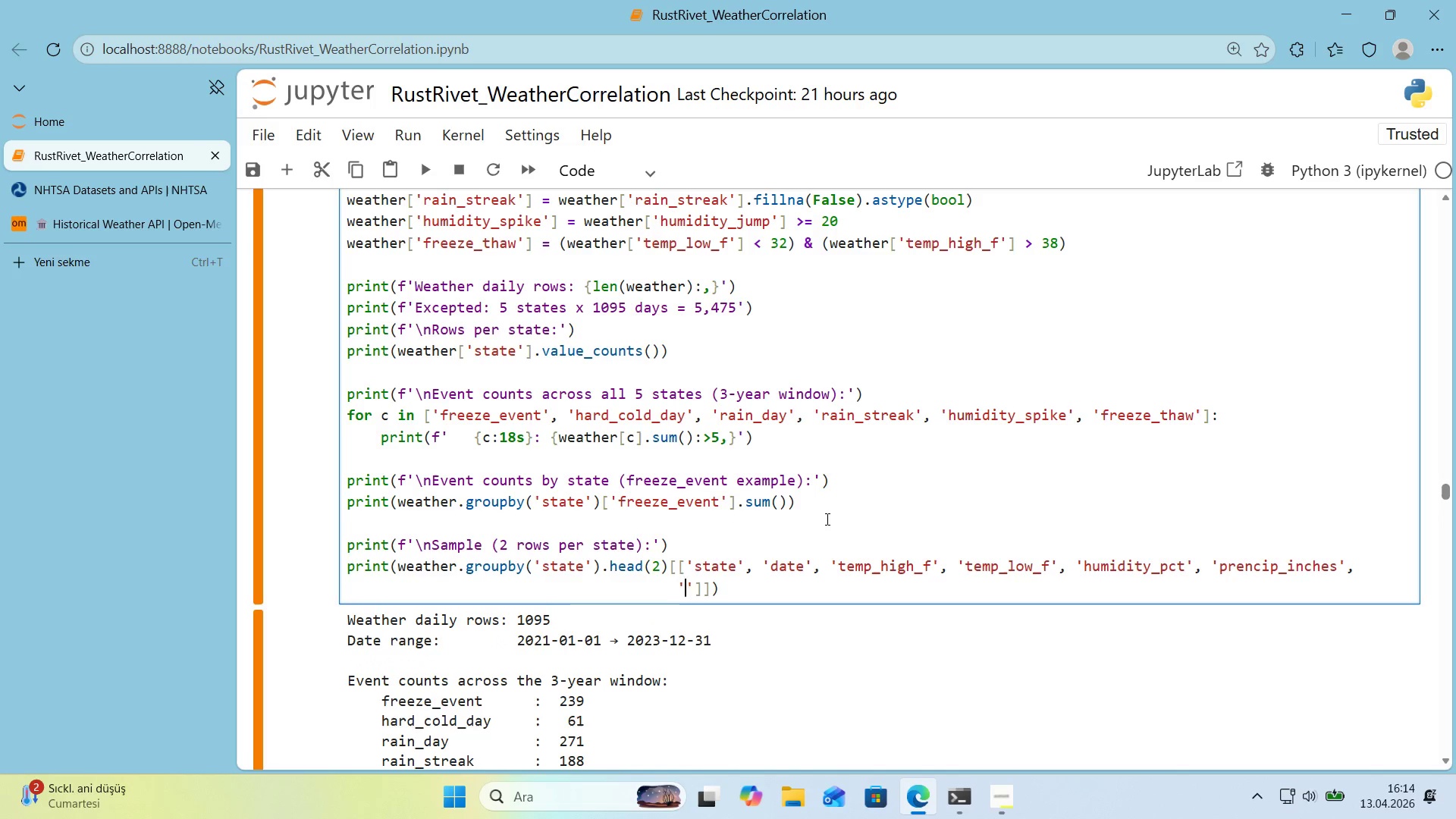 
type(freeze_event)
 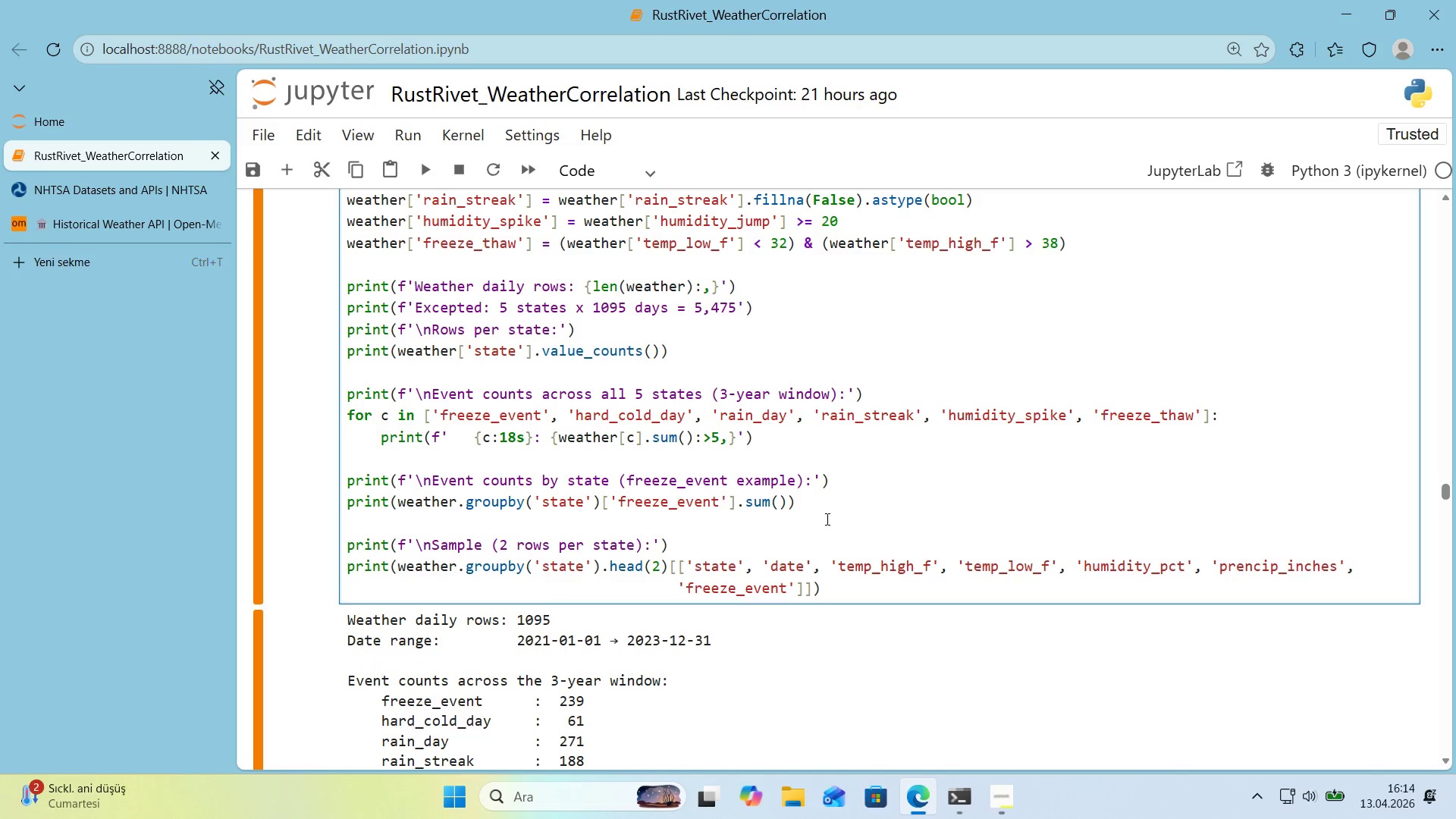 
key(ArrowRight)
 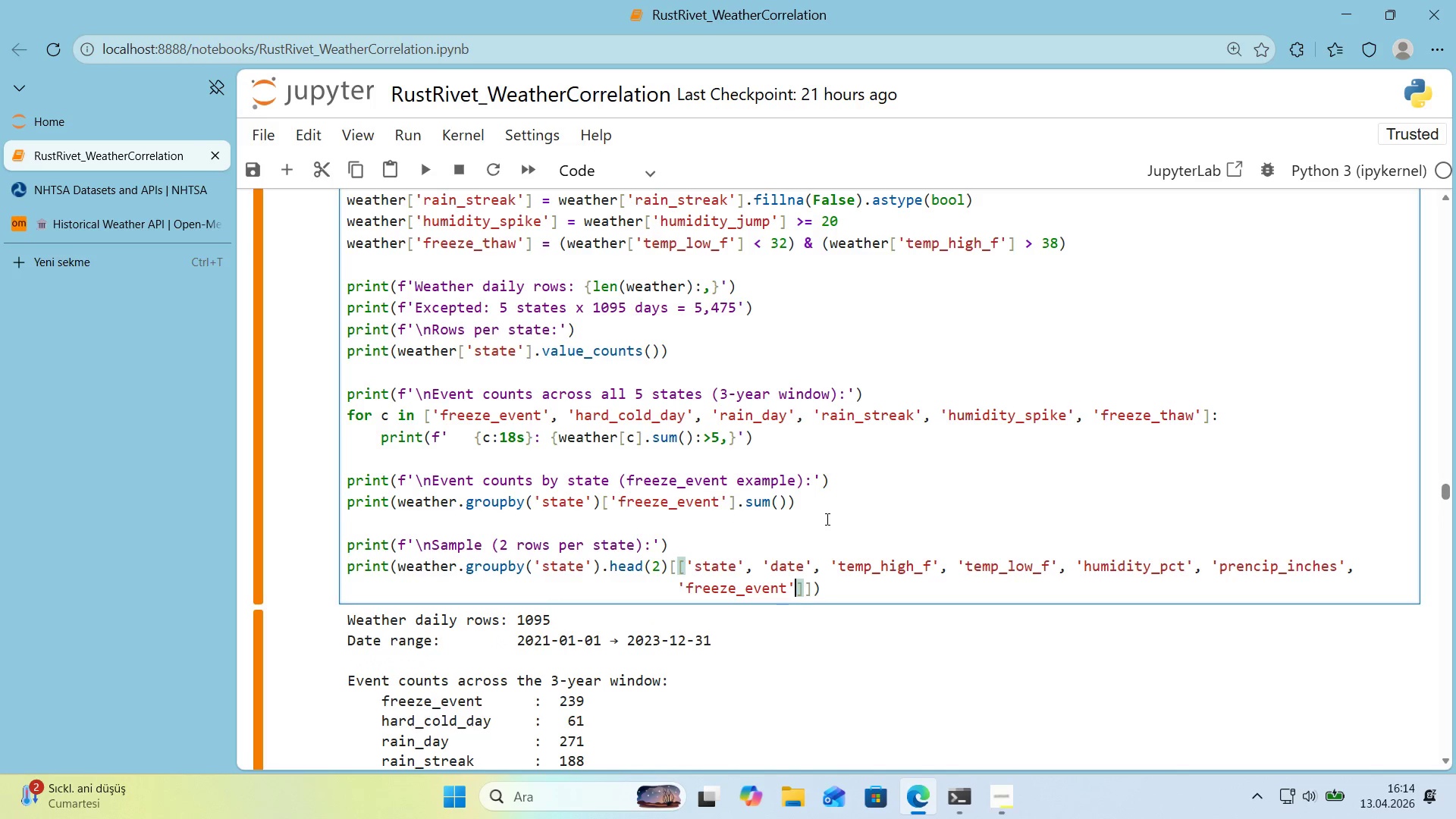 
type(, @@)
 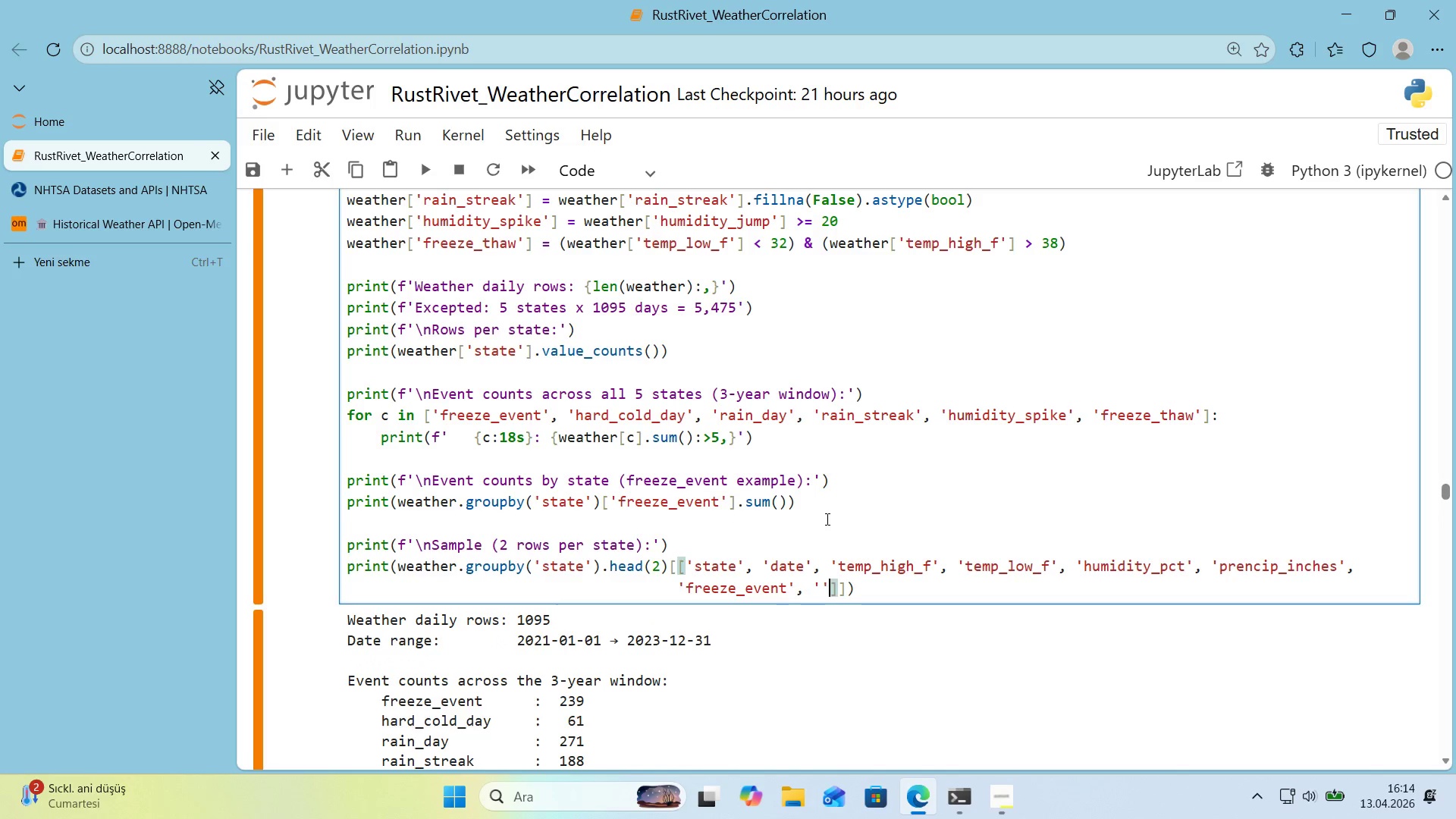 
key(ArrowLeft)
 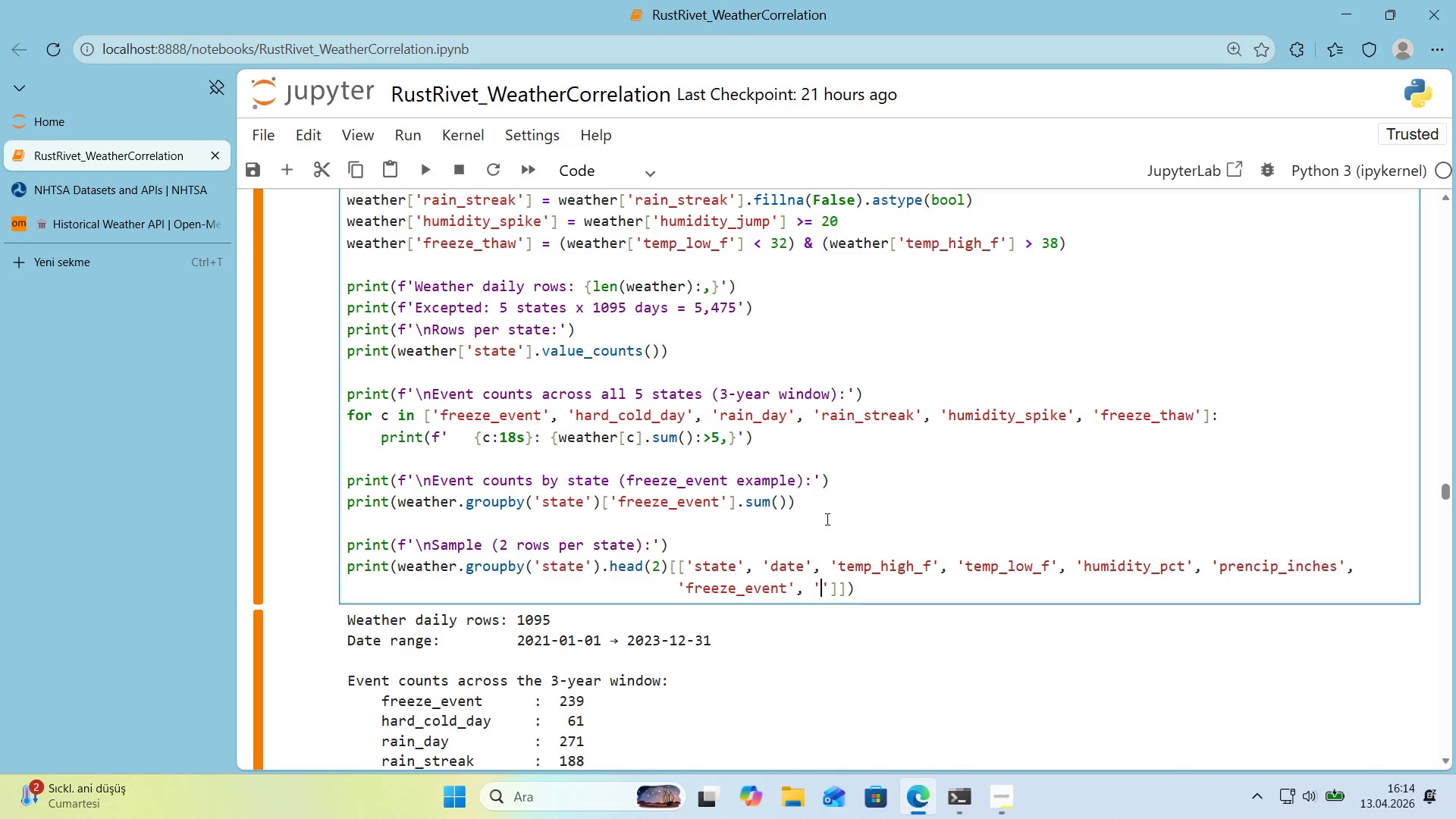 
type(ra'n_streak)
 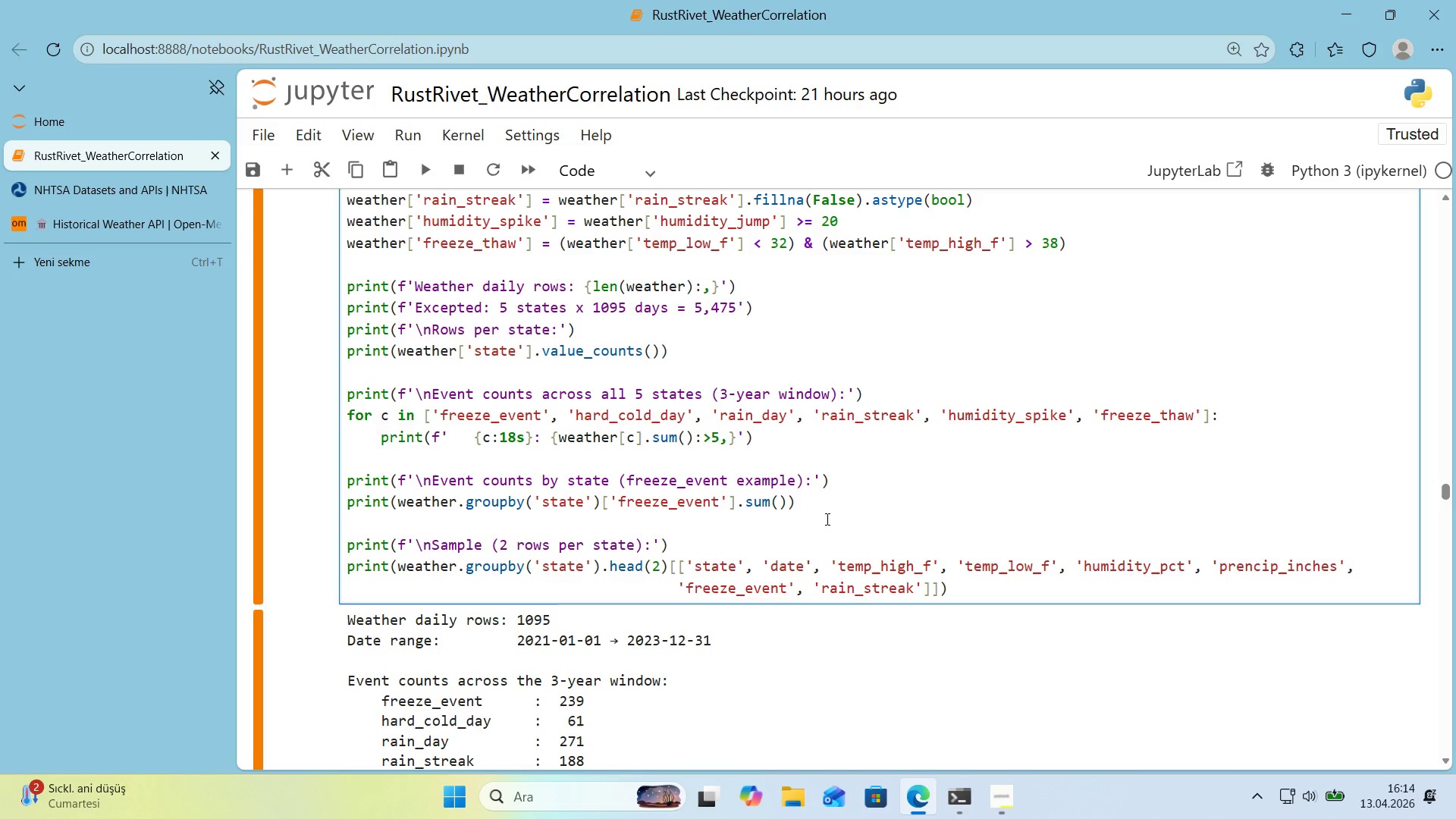 
key(ArrowRight)
 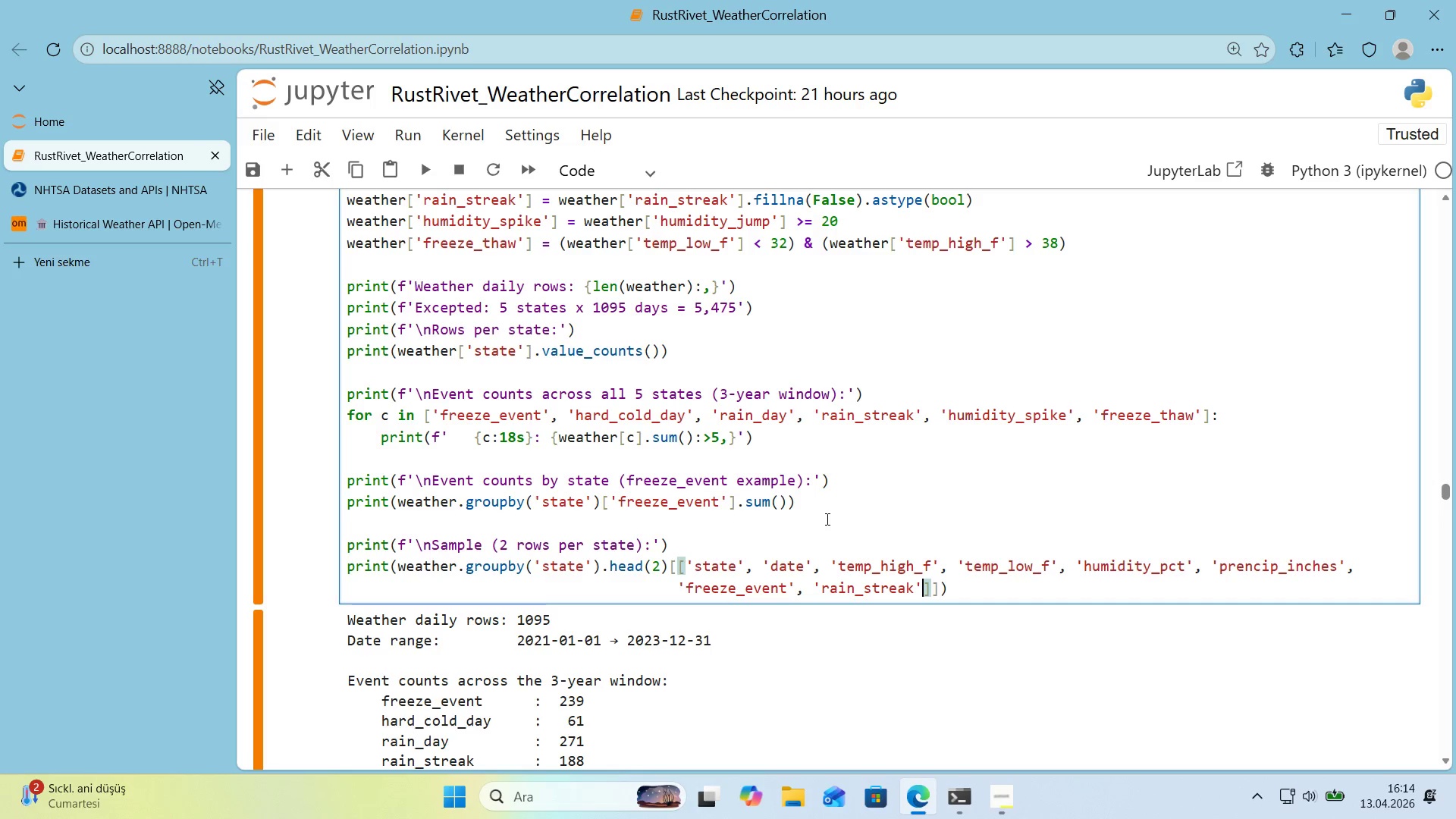 
key(ArrowRight)
 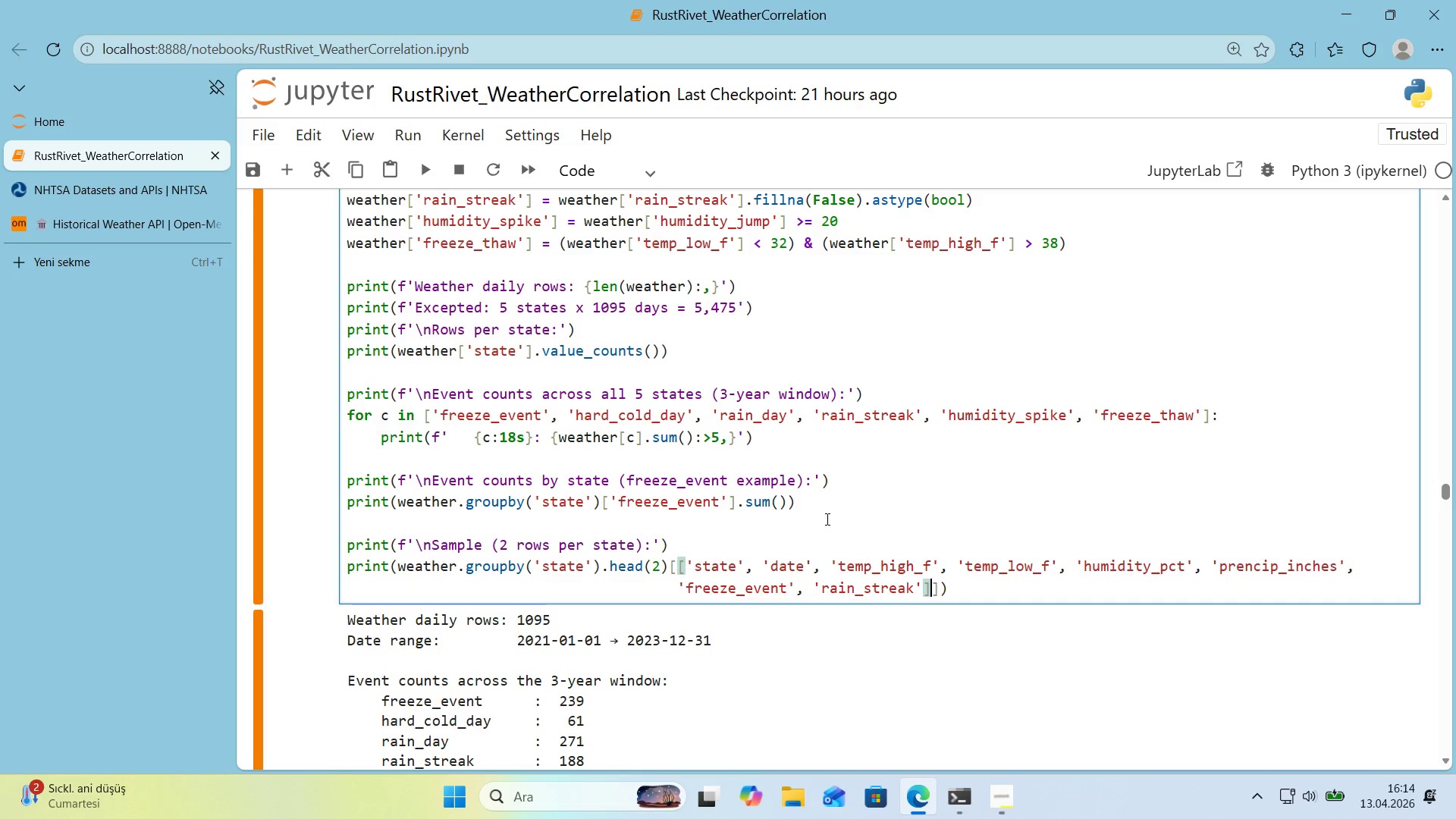 
key(ArrowRight)
 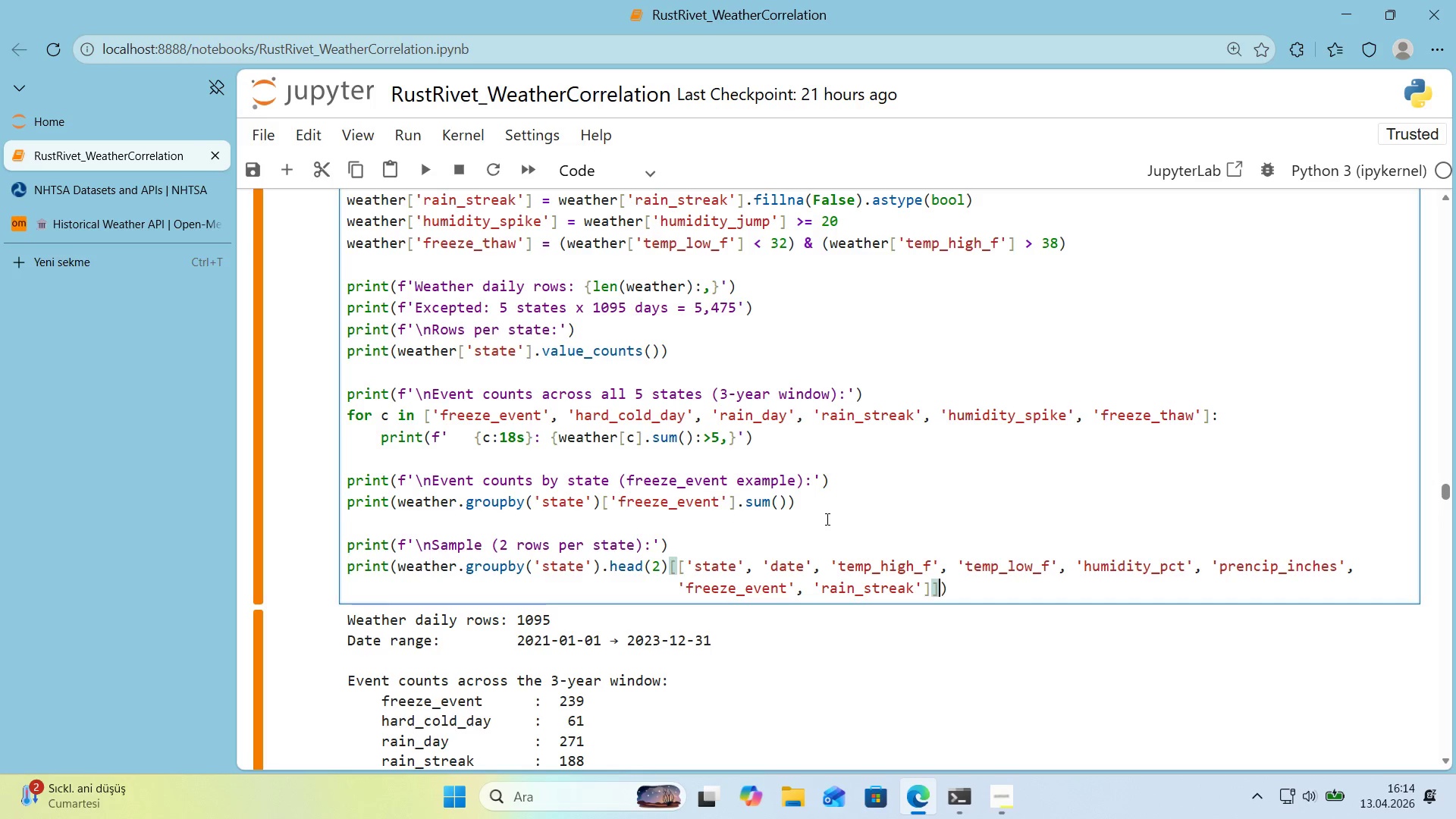 
key(ArrowRight)
 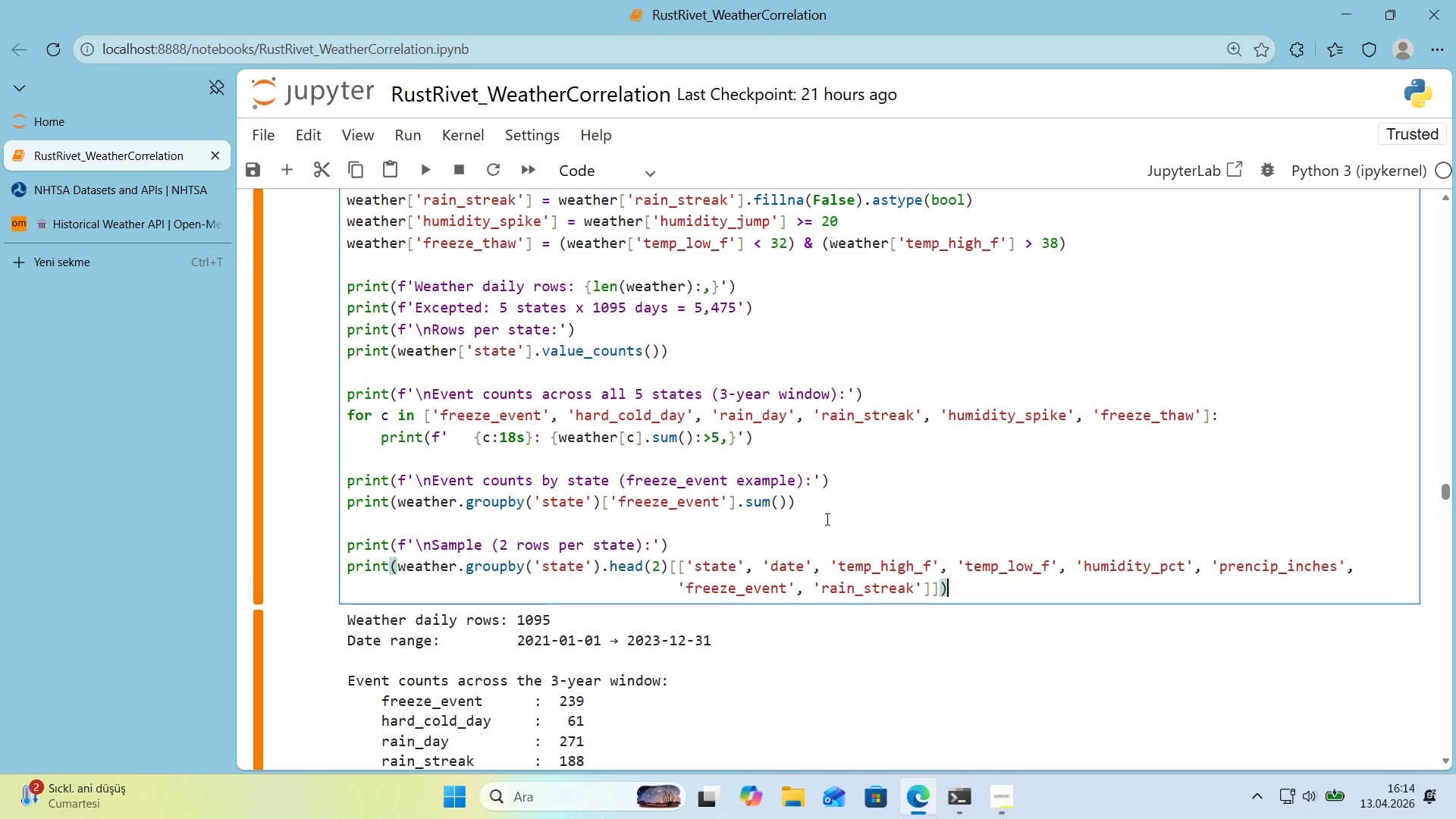 
key(Shift+Enter)
 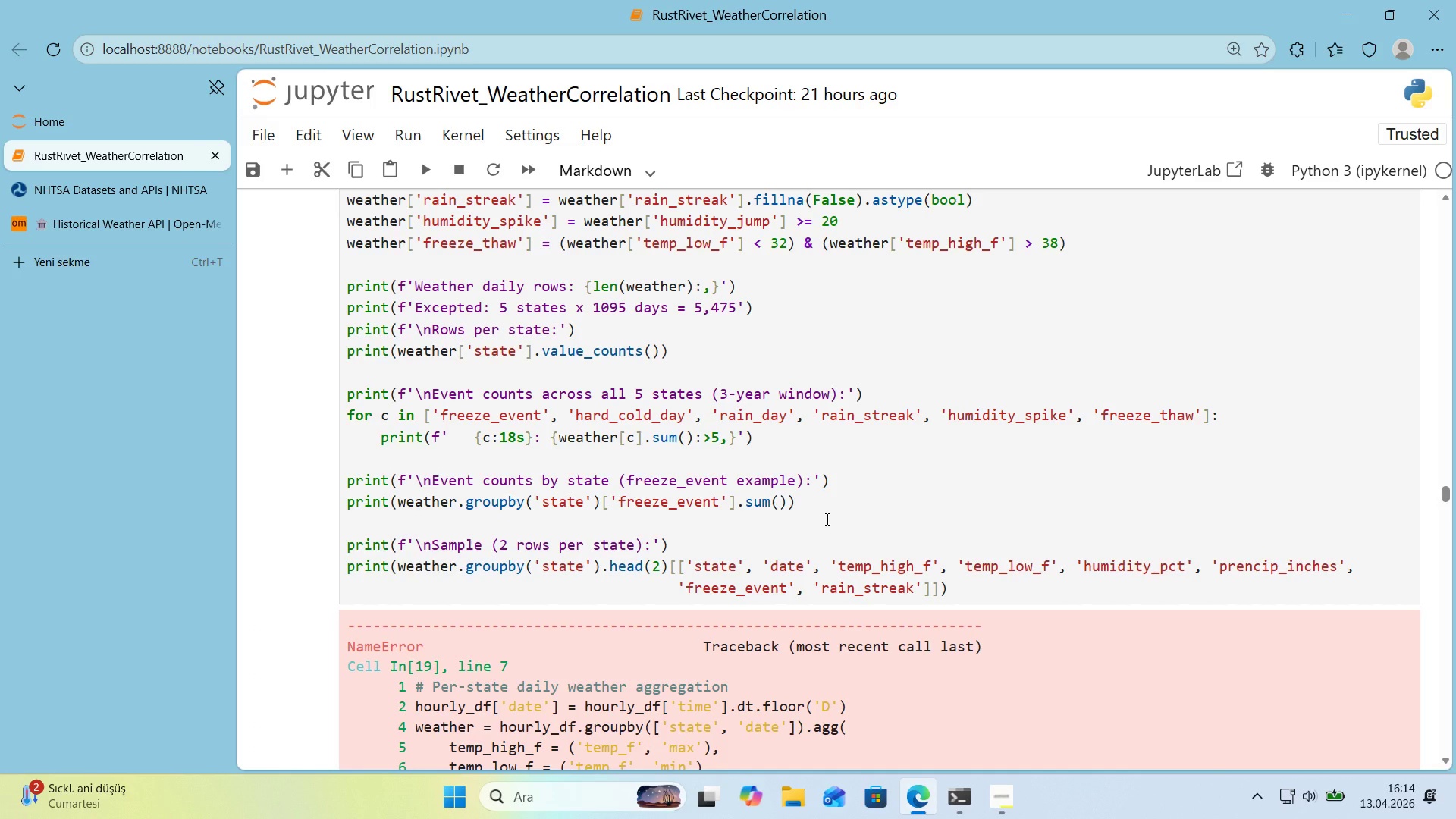 
scroll: coordinate [732, 519], scroll_direction: down, amount: 4.0
 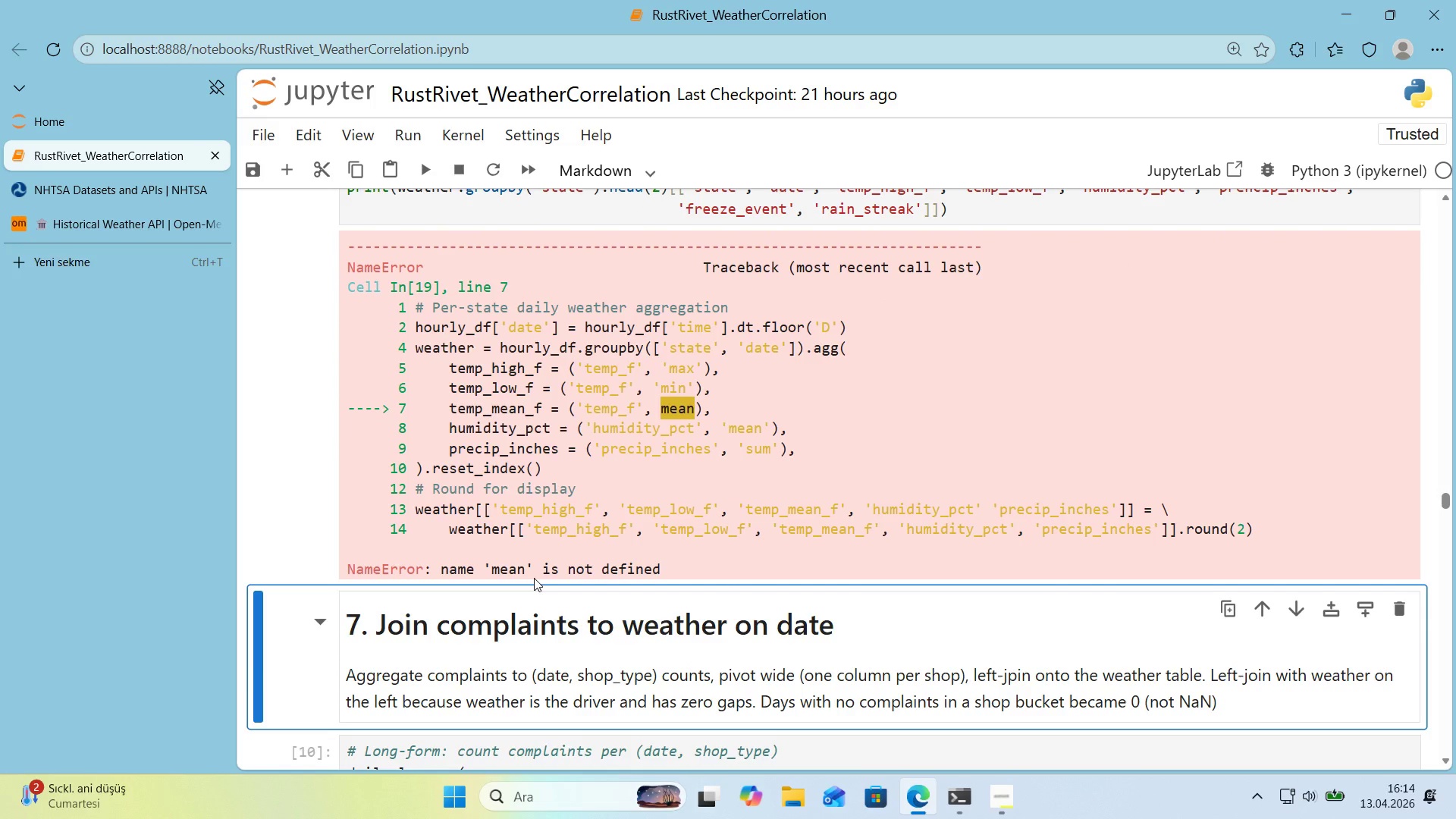 
scroll: coordinate [519, 514], scroll_direction: up, amount: 8.0
 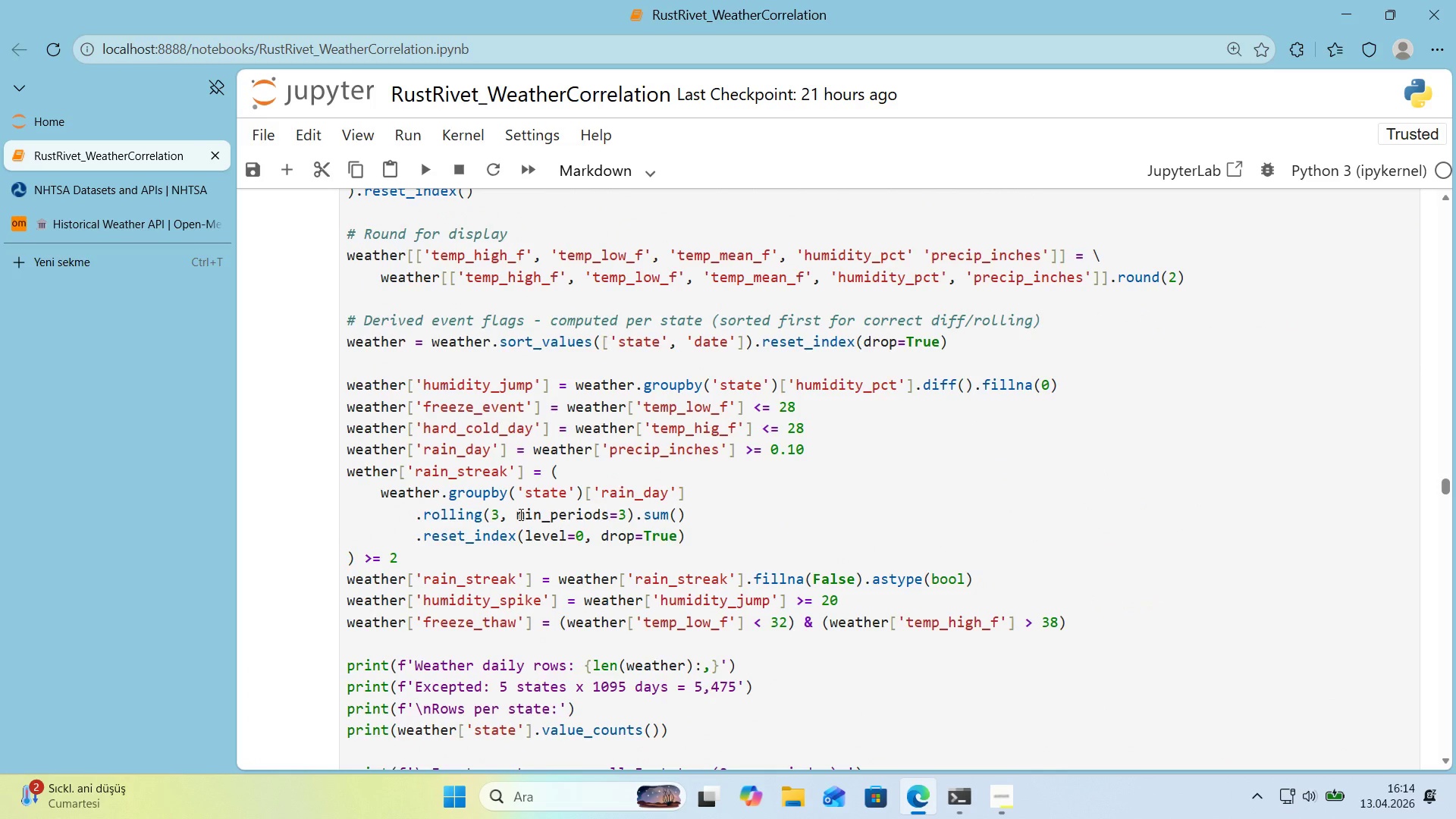 
scroll: coordinate [519, 514], scroll_direction: down, amount: 1.0
 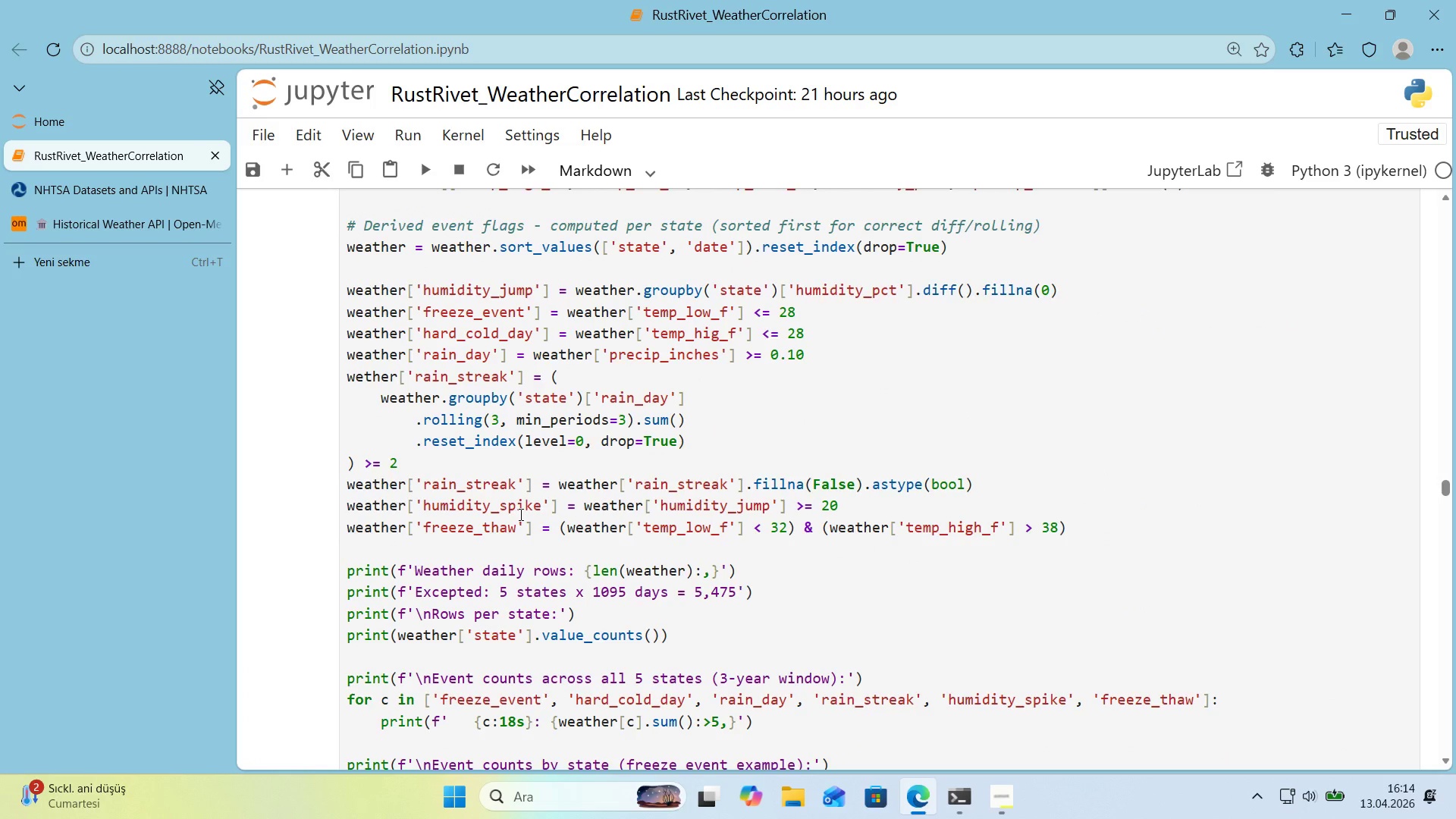 
scroll: coordinate [519, 514], scroll_direction: up, amount: 4.0
 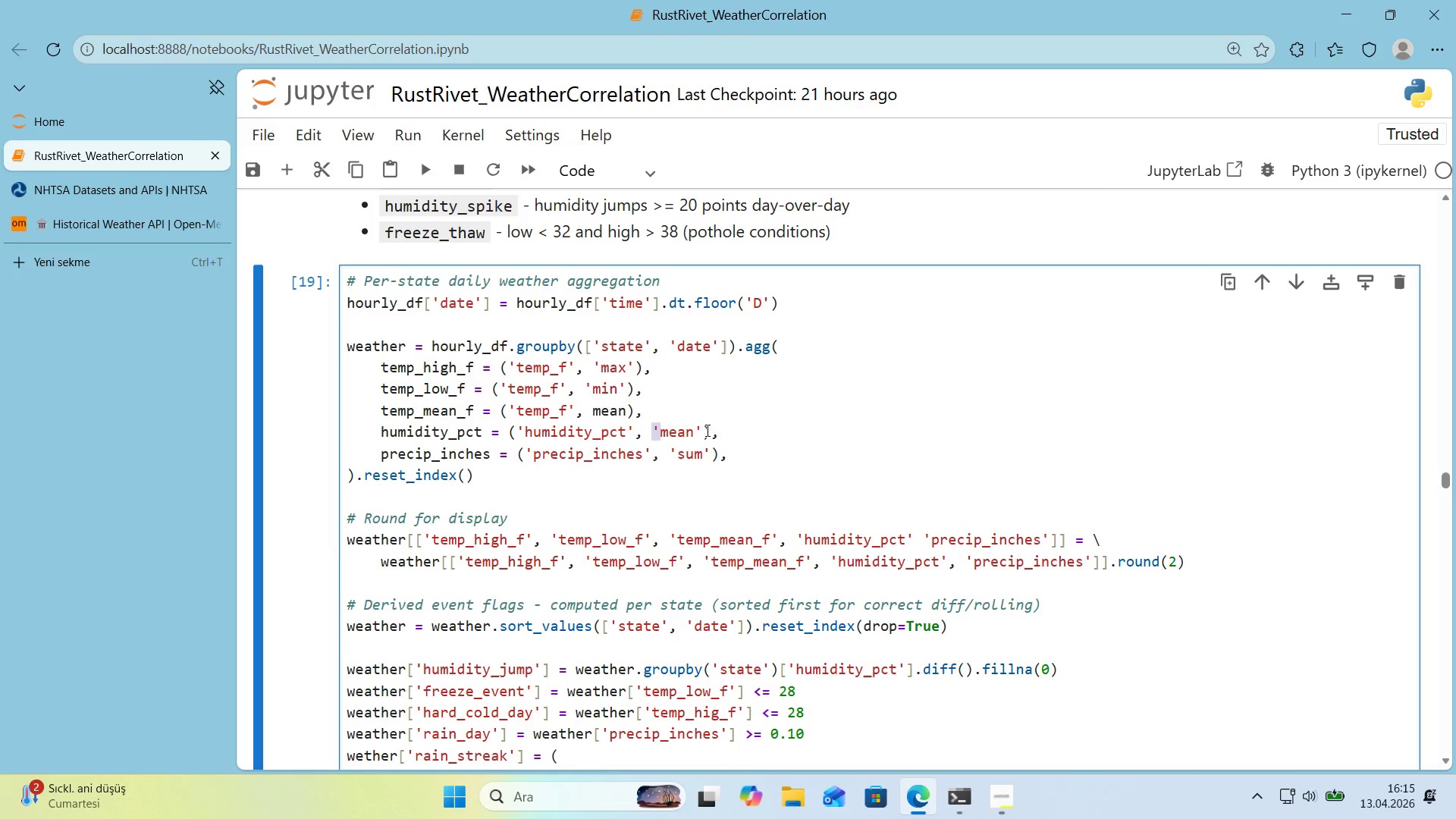 
key(Backspace)
 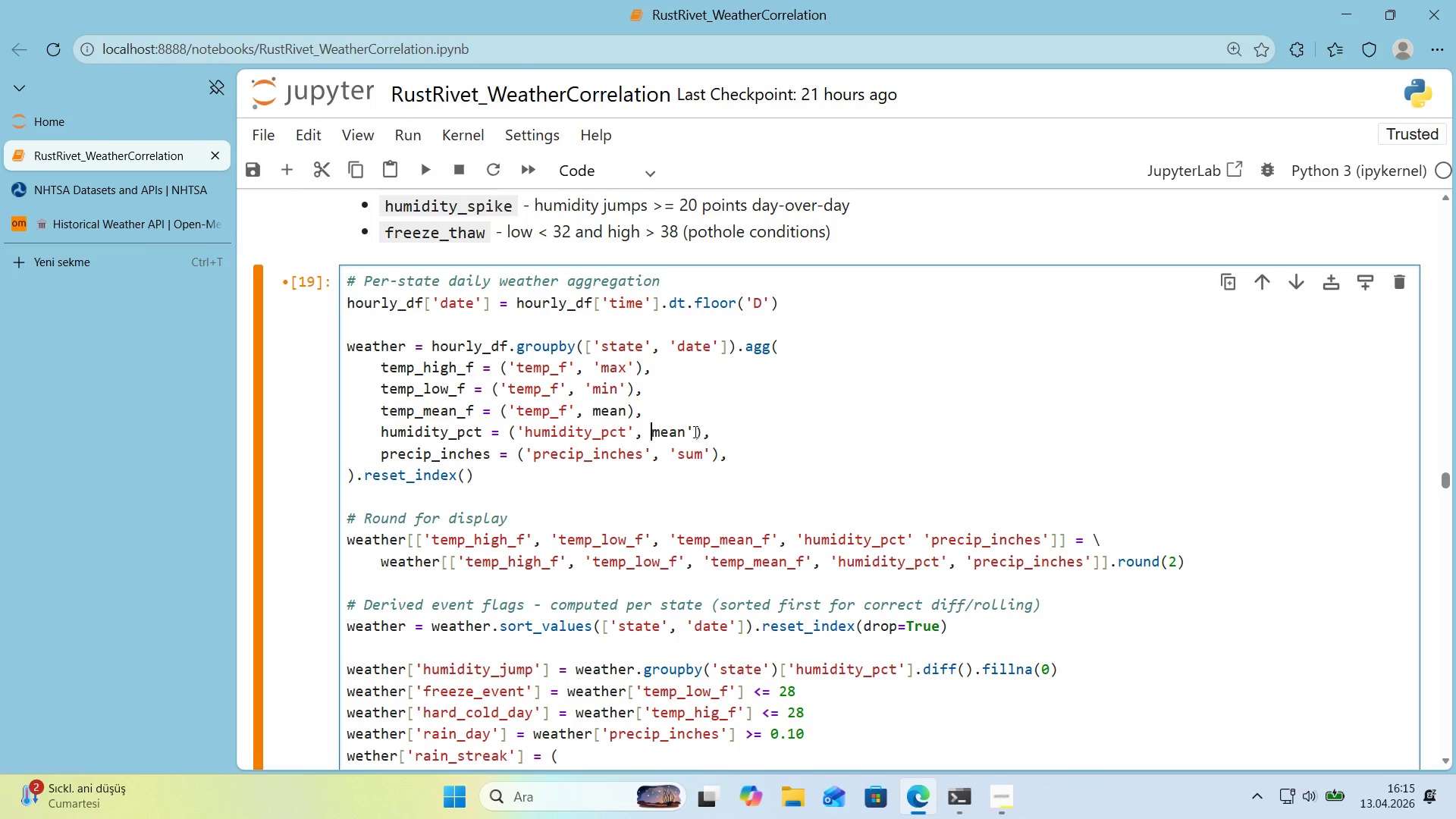 
left_click([694, 431])
 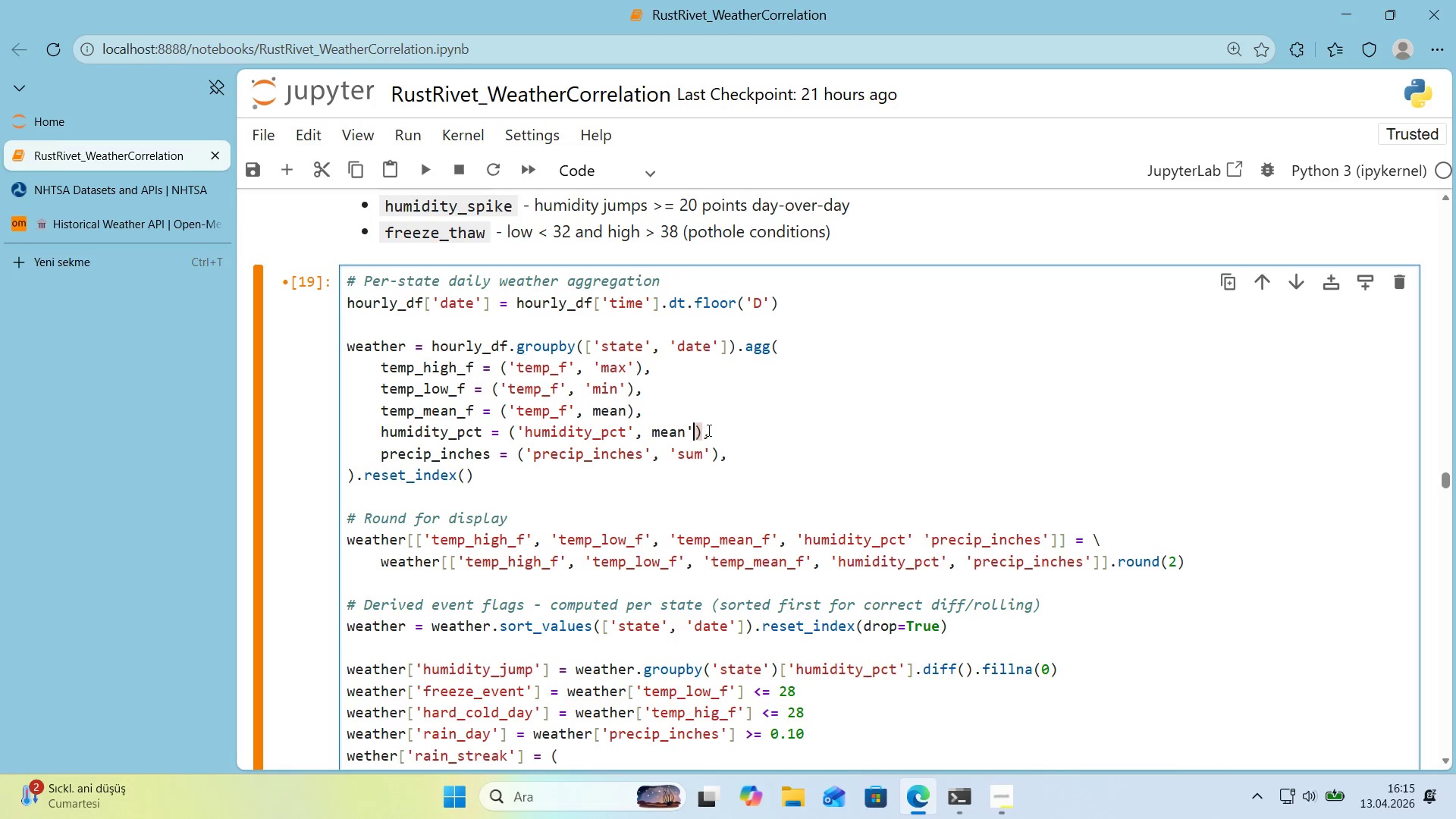 
key(Backspace)
 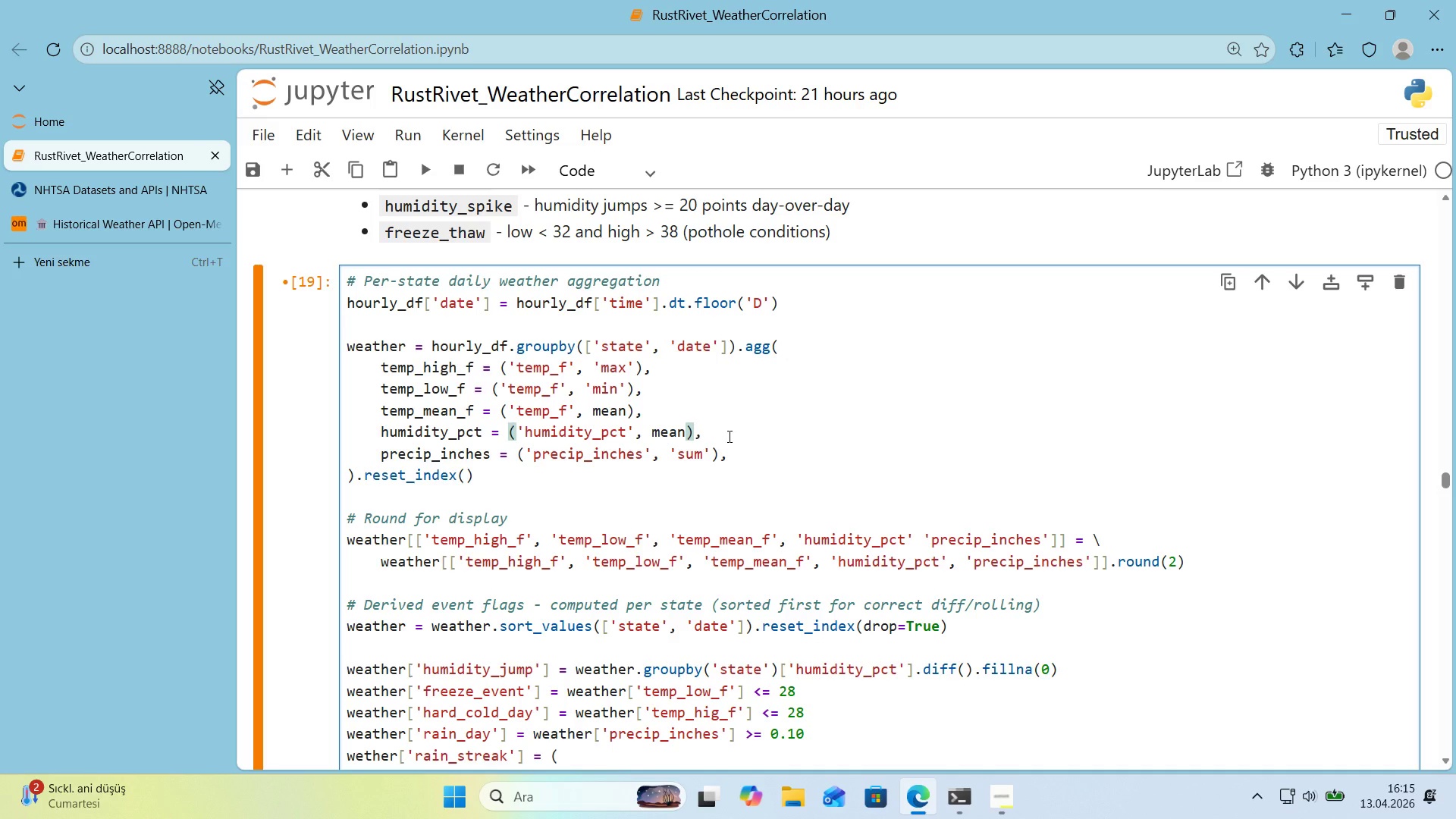 
left_click([589, 413])
 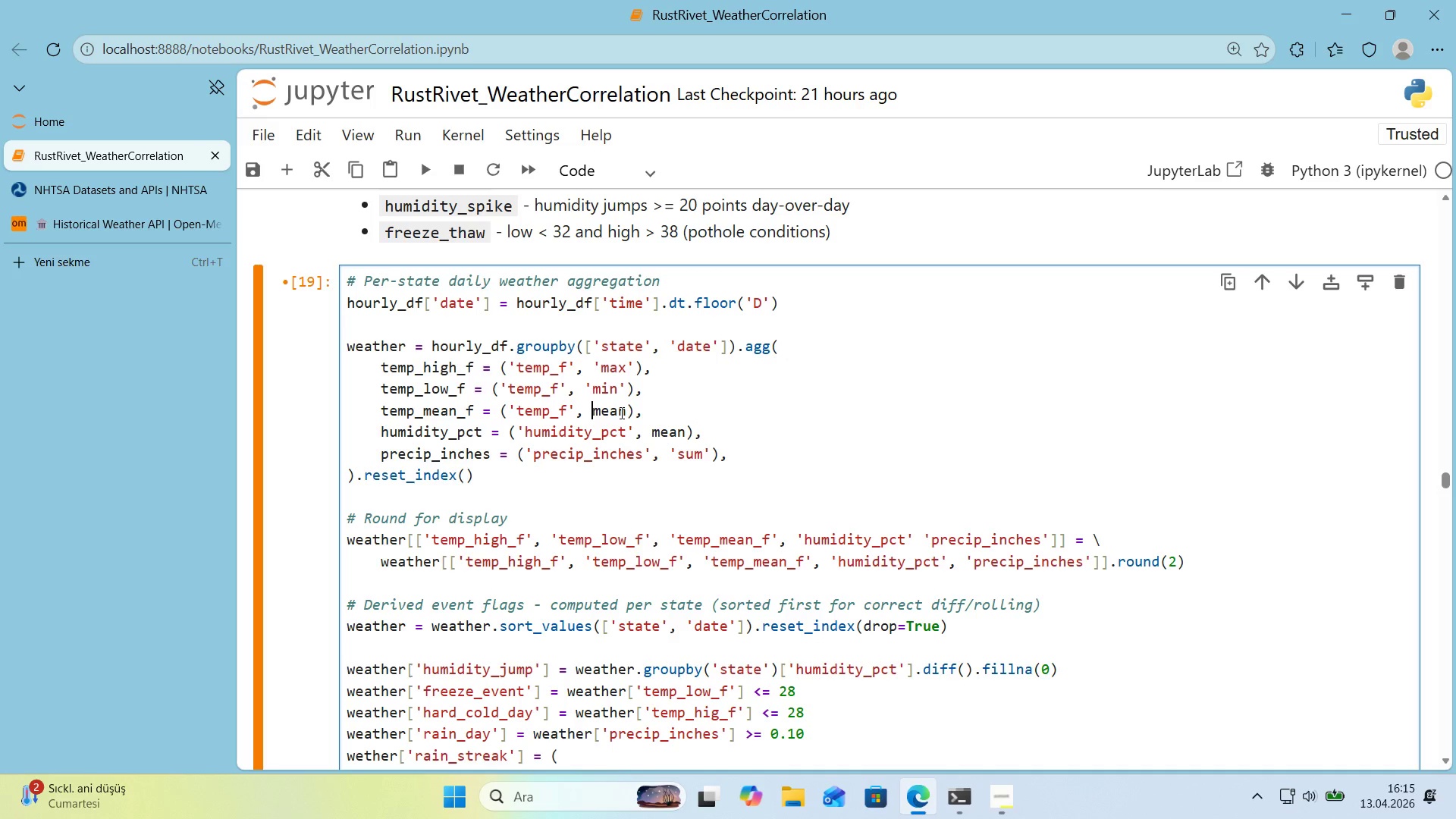 
key(Shift+ShiftRight)
 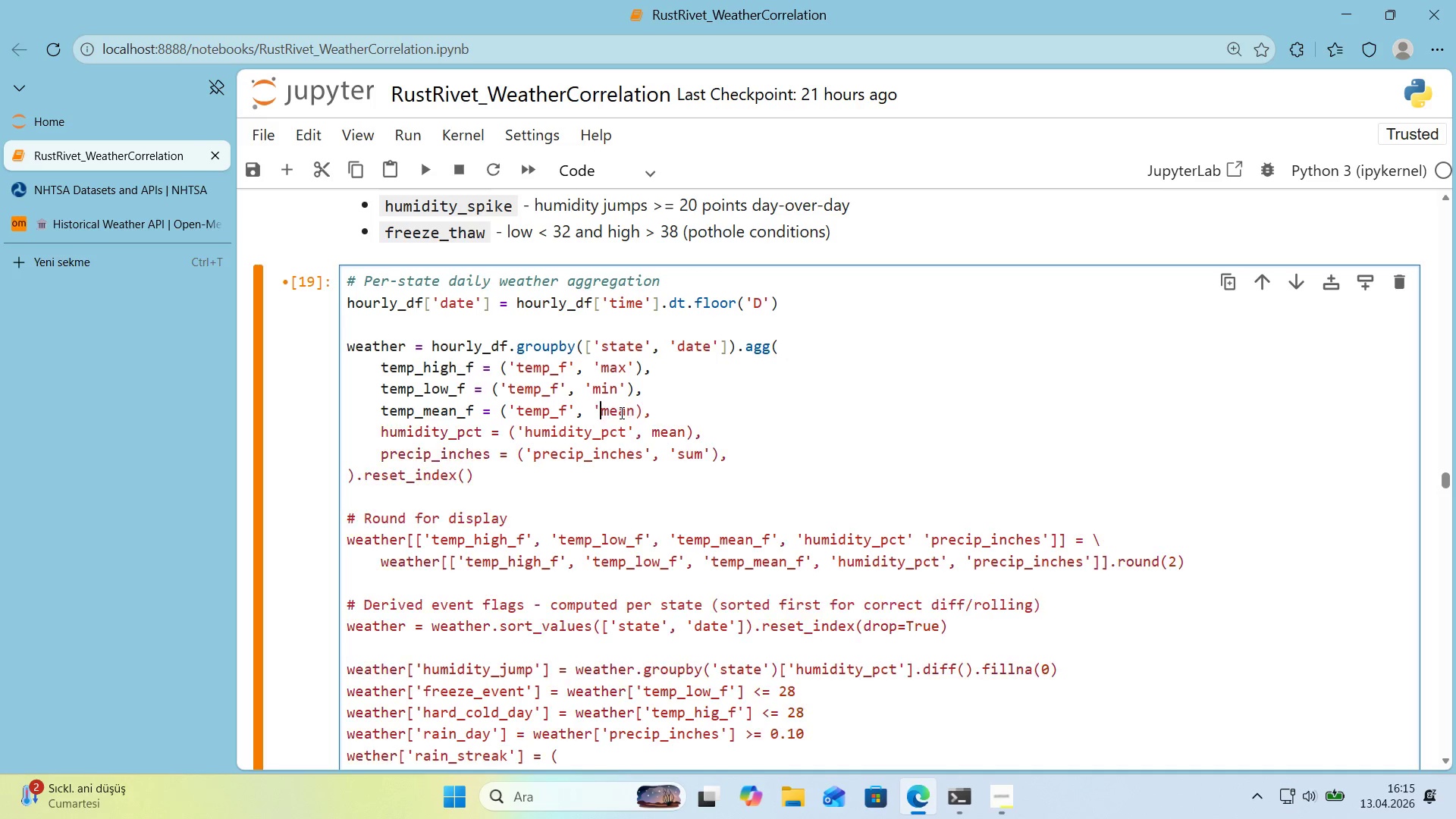 
key(Shift+2)
 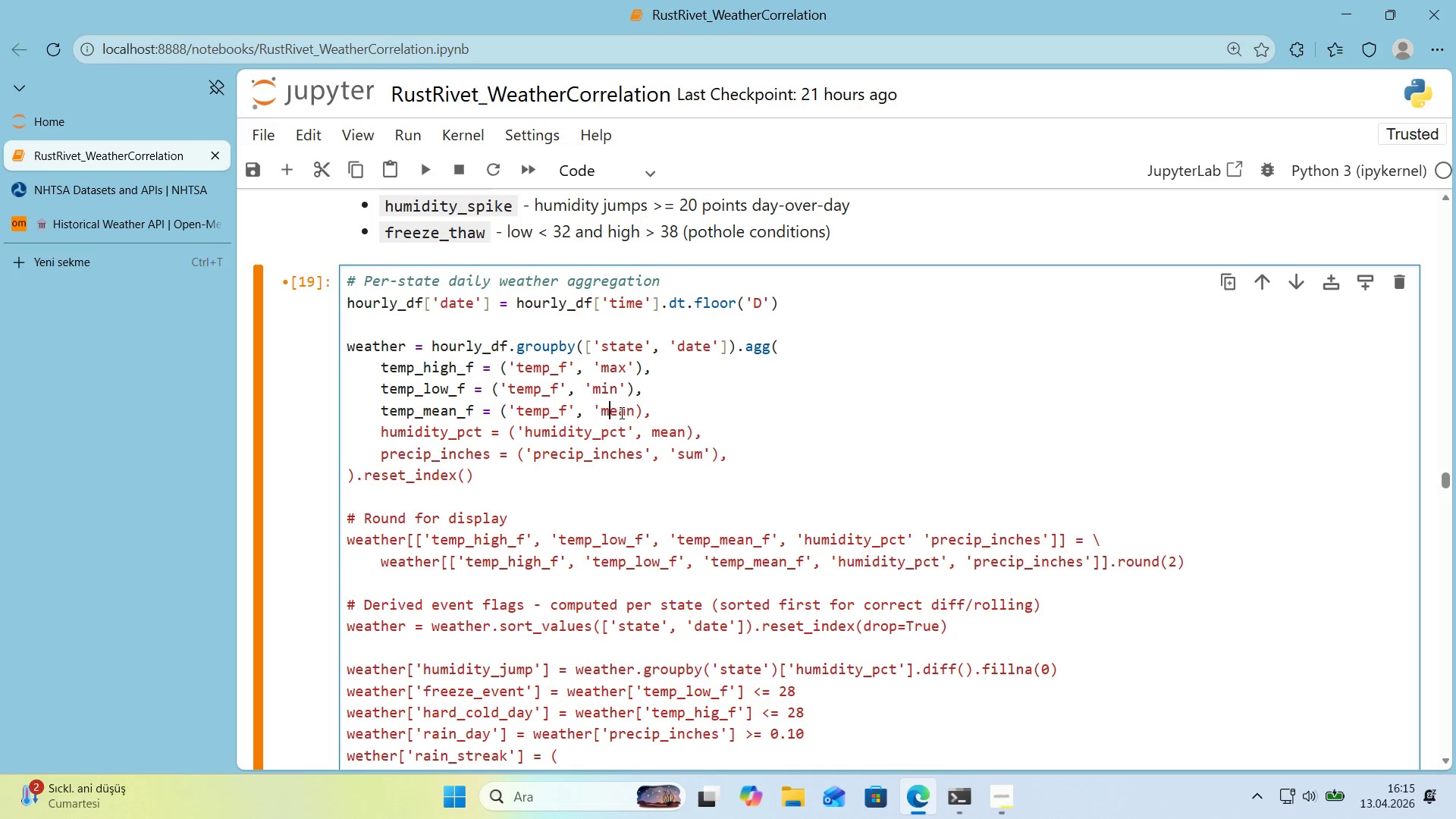 
key(ArrowRight)
 